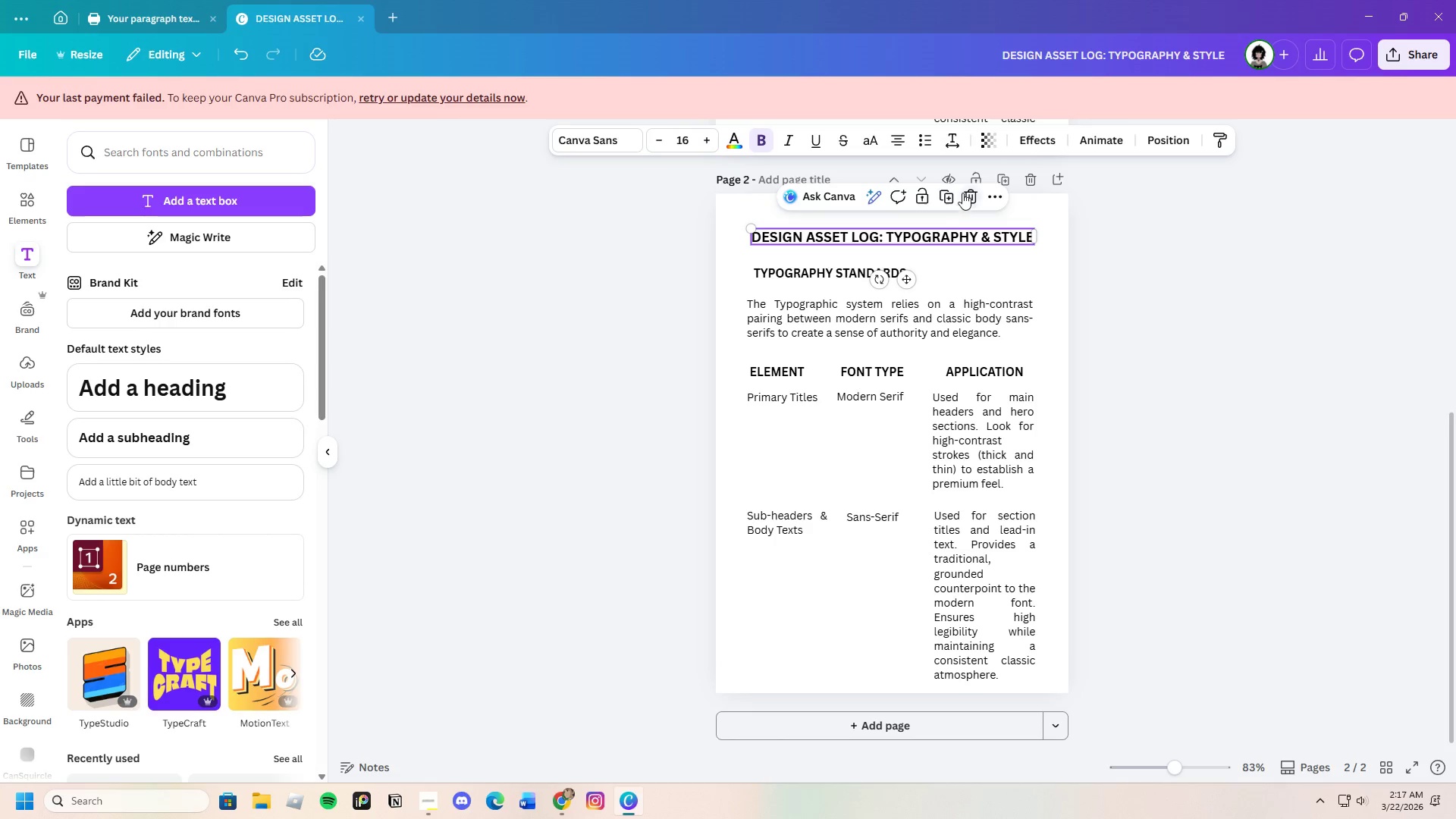 
left_click([968, 191])
 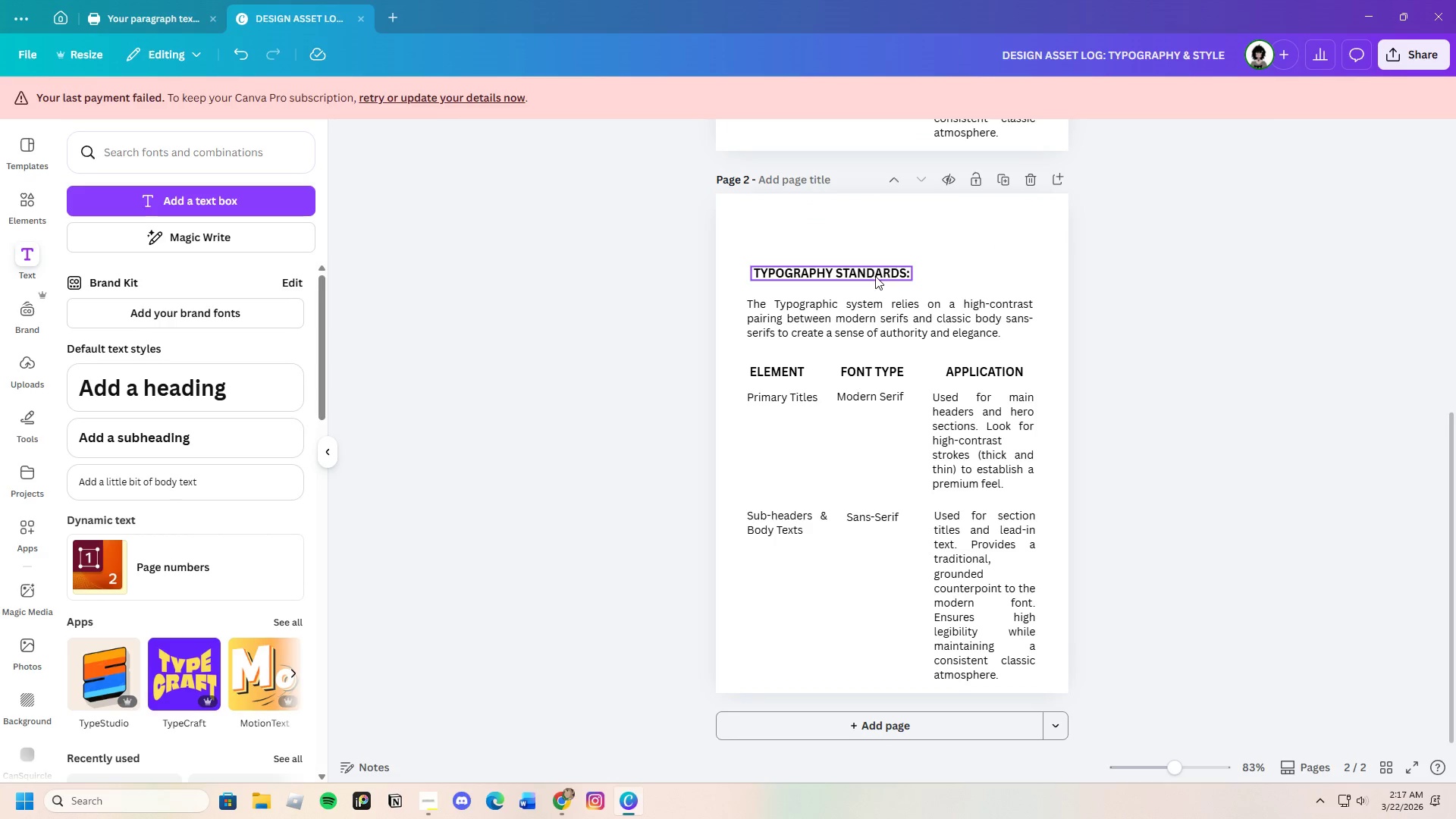 
left_click_drag(start_coordinate=[874, 277], to_coordinate=[875, 242])
 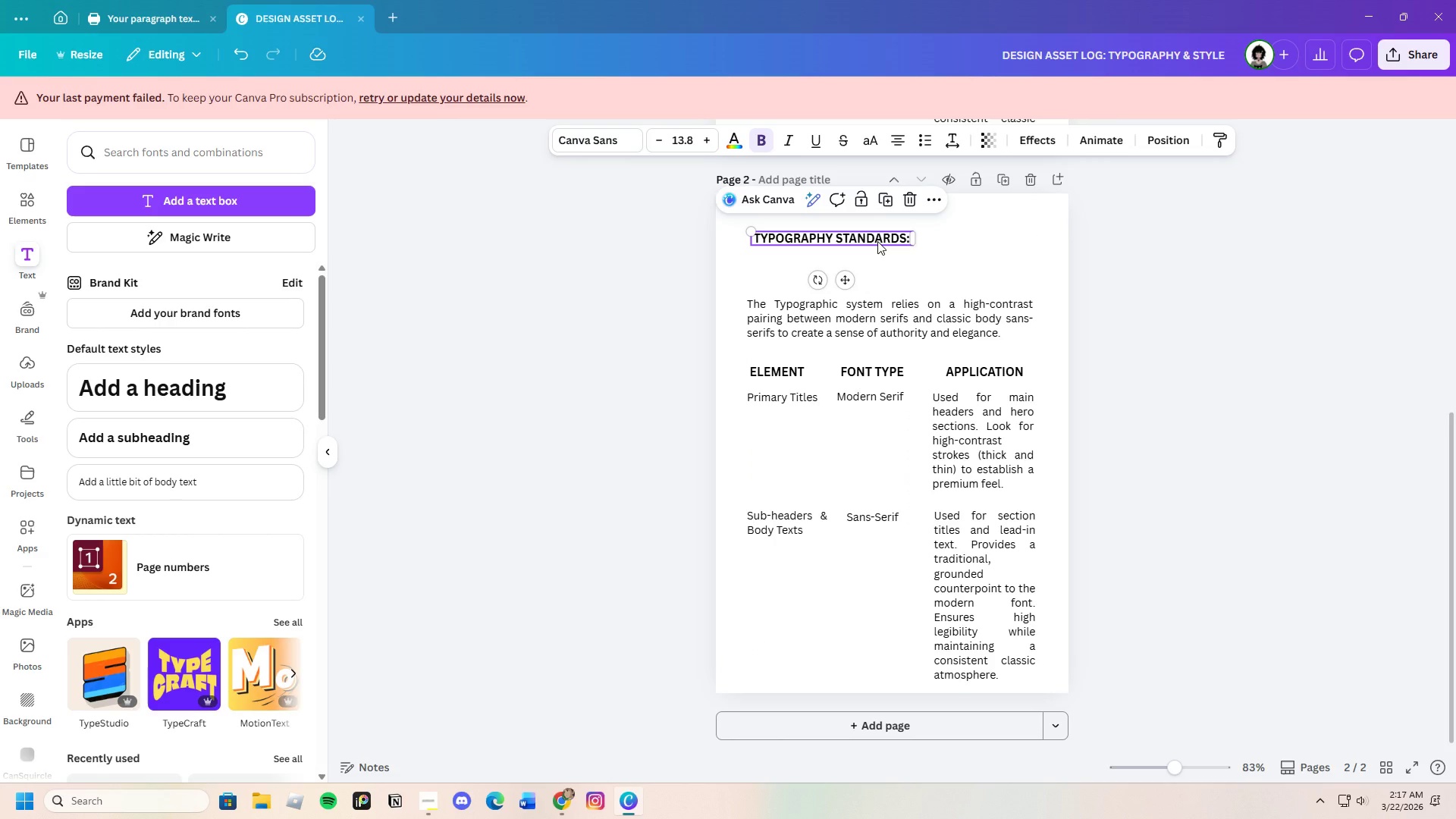 
wait(6.78)
 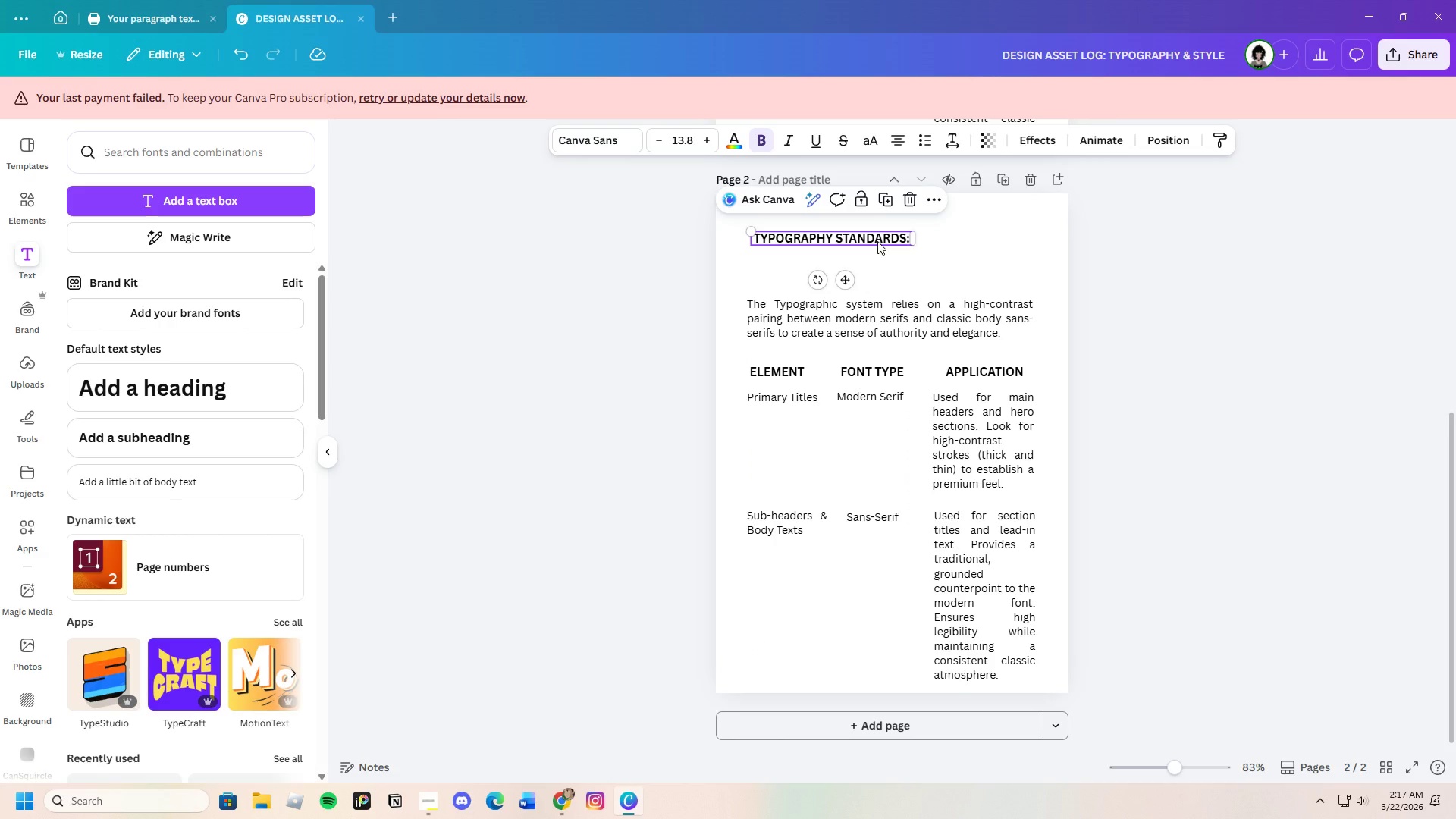 
left_click([877, 241])
 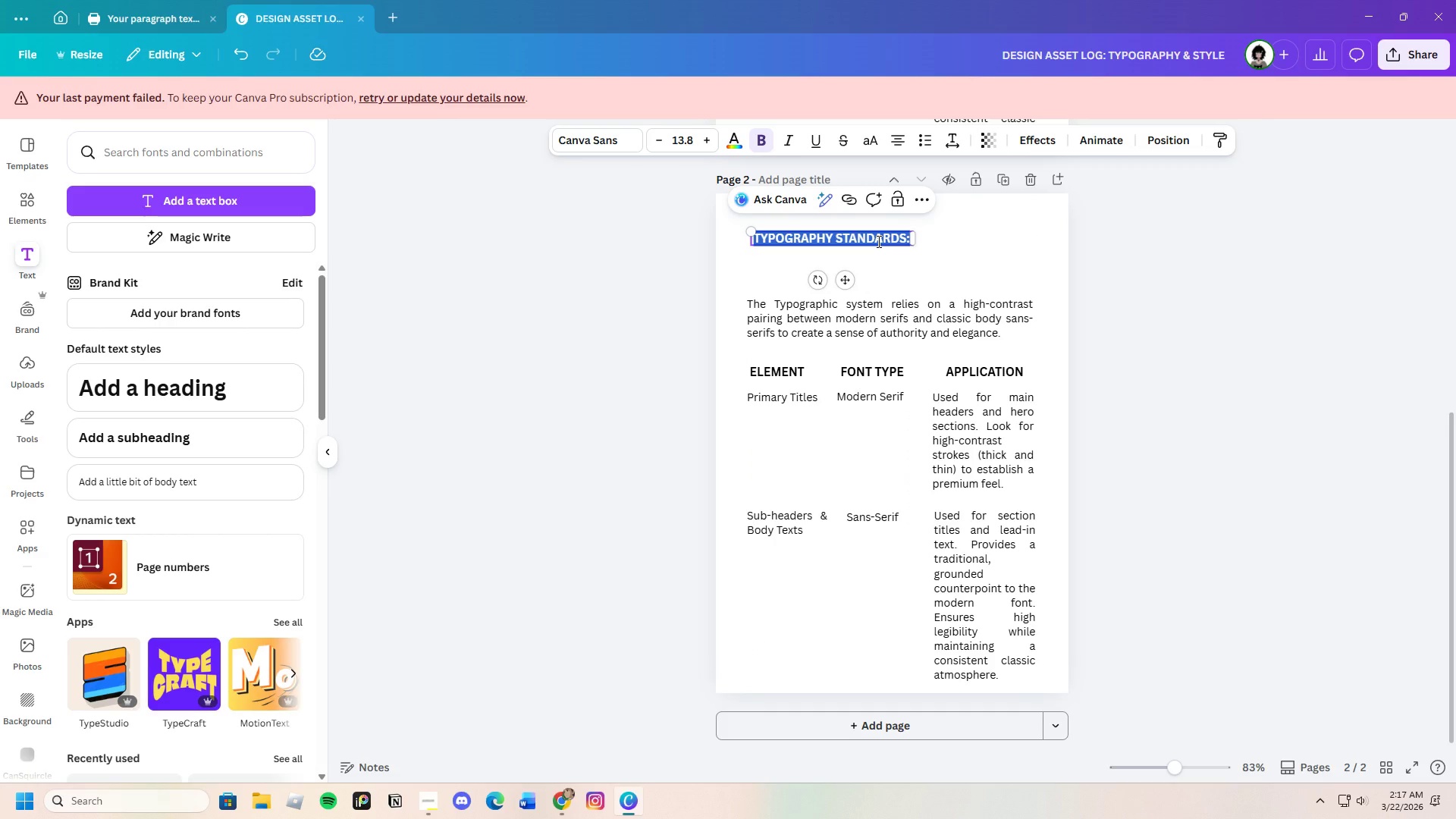 
key(Backspace)
type(Co)
key(Backspace)
type(OLOR PALETTE )
 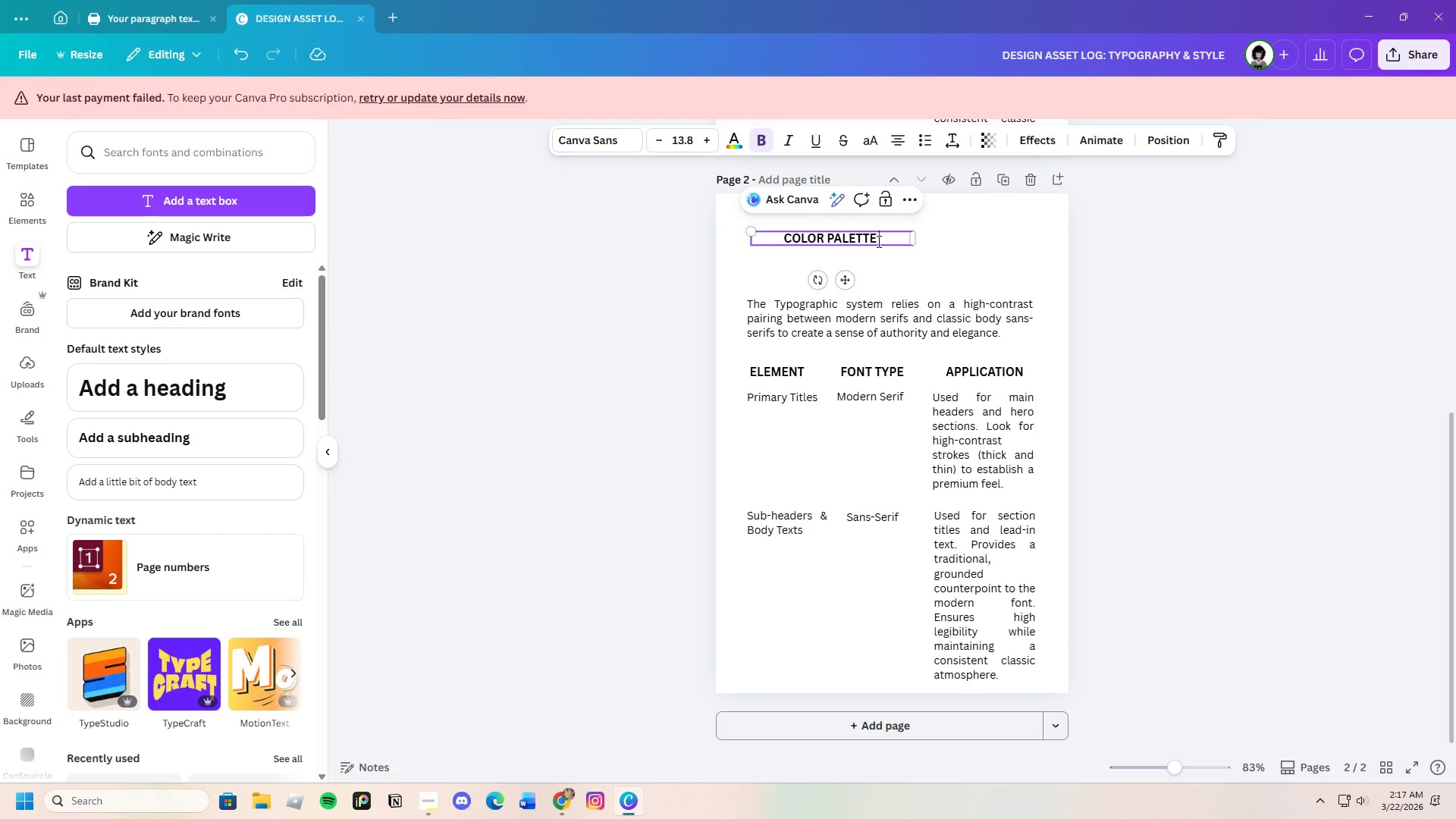 
hold_key(key=ShiftLeft, duration=1.52)
 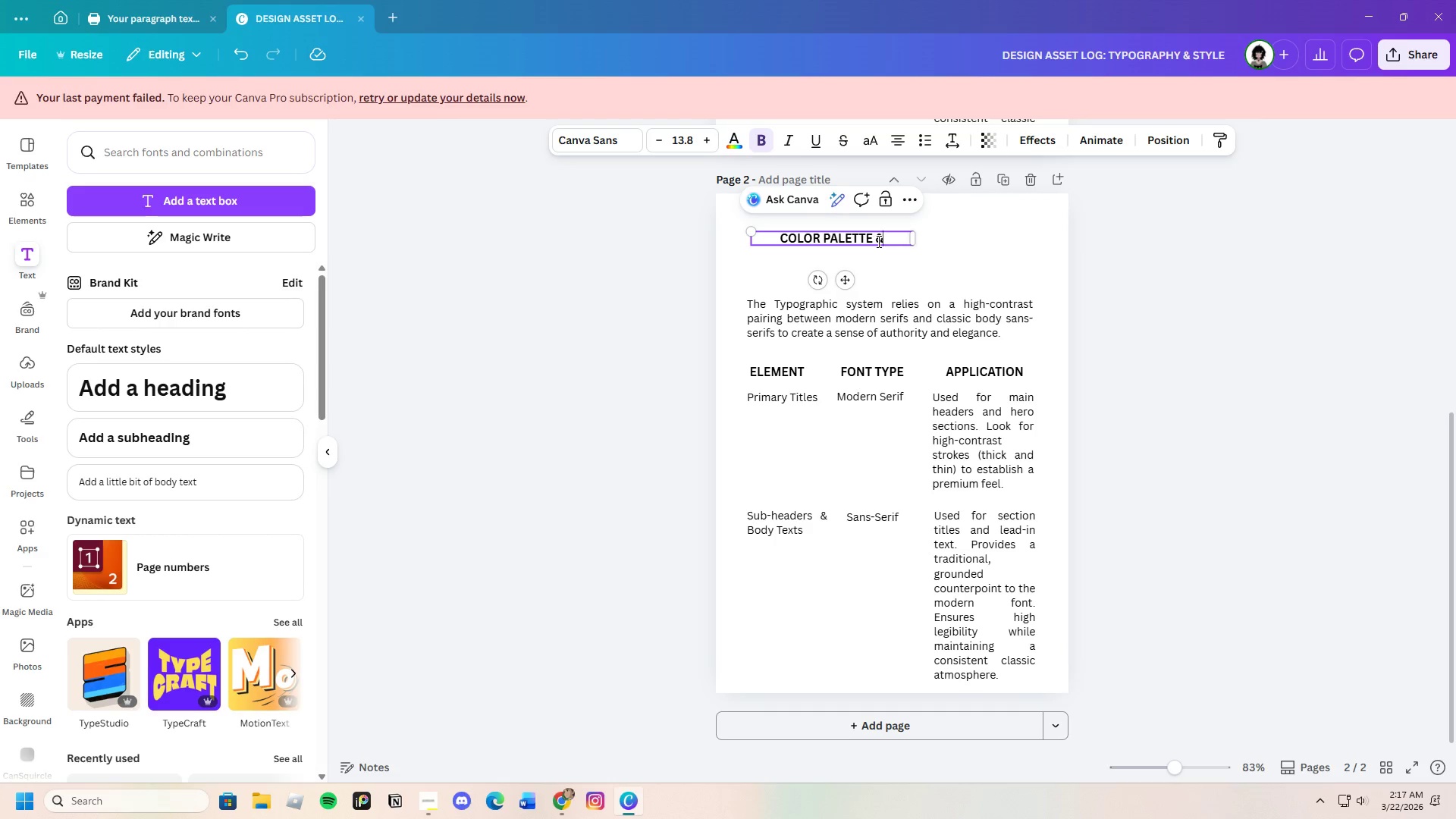 
type(& AXX)
key(Backspace)
key(Backspace)
type(V)
key(Backspace)
type(CCENTS)
 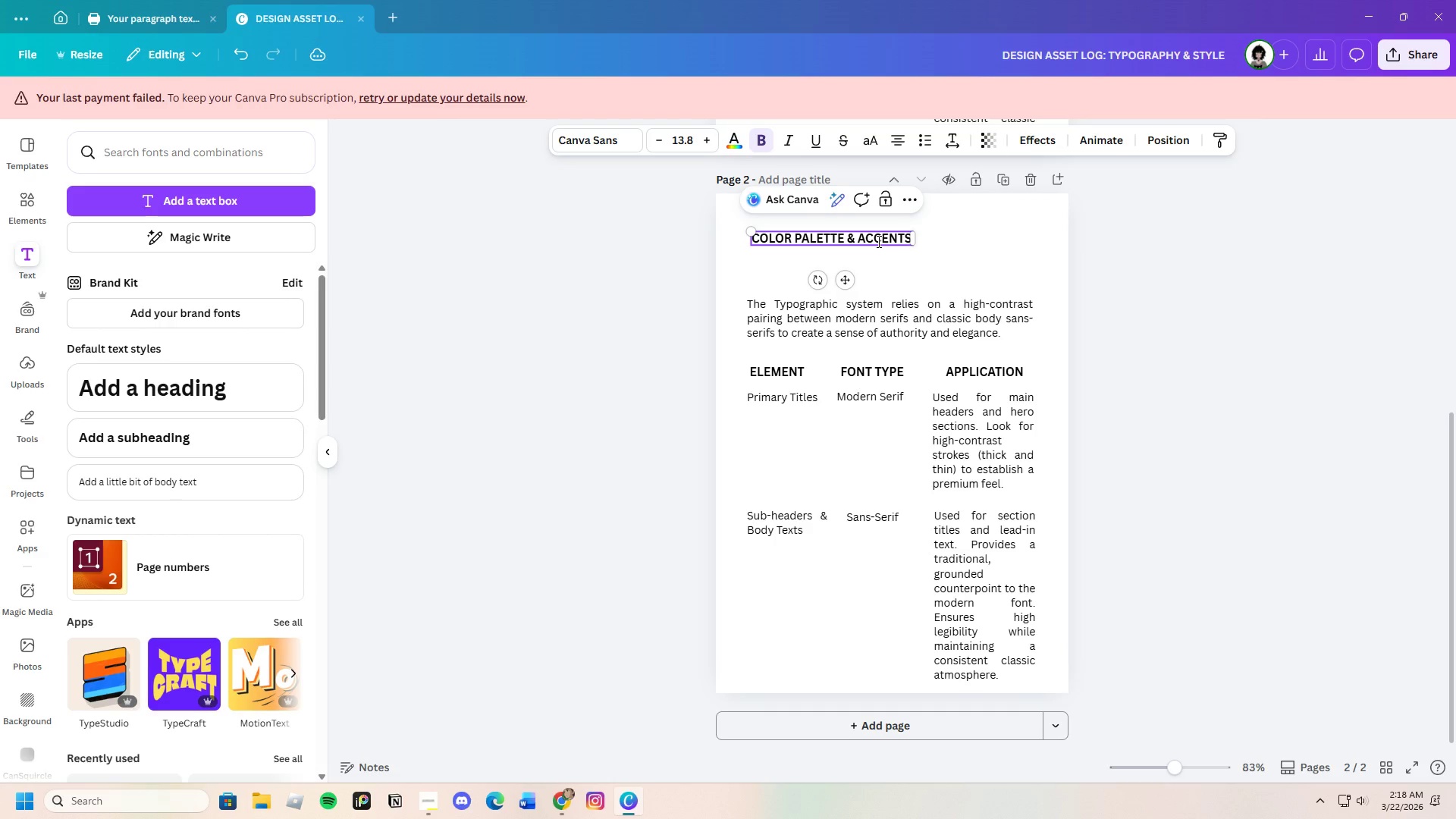 
wait(32.66)
 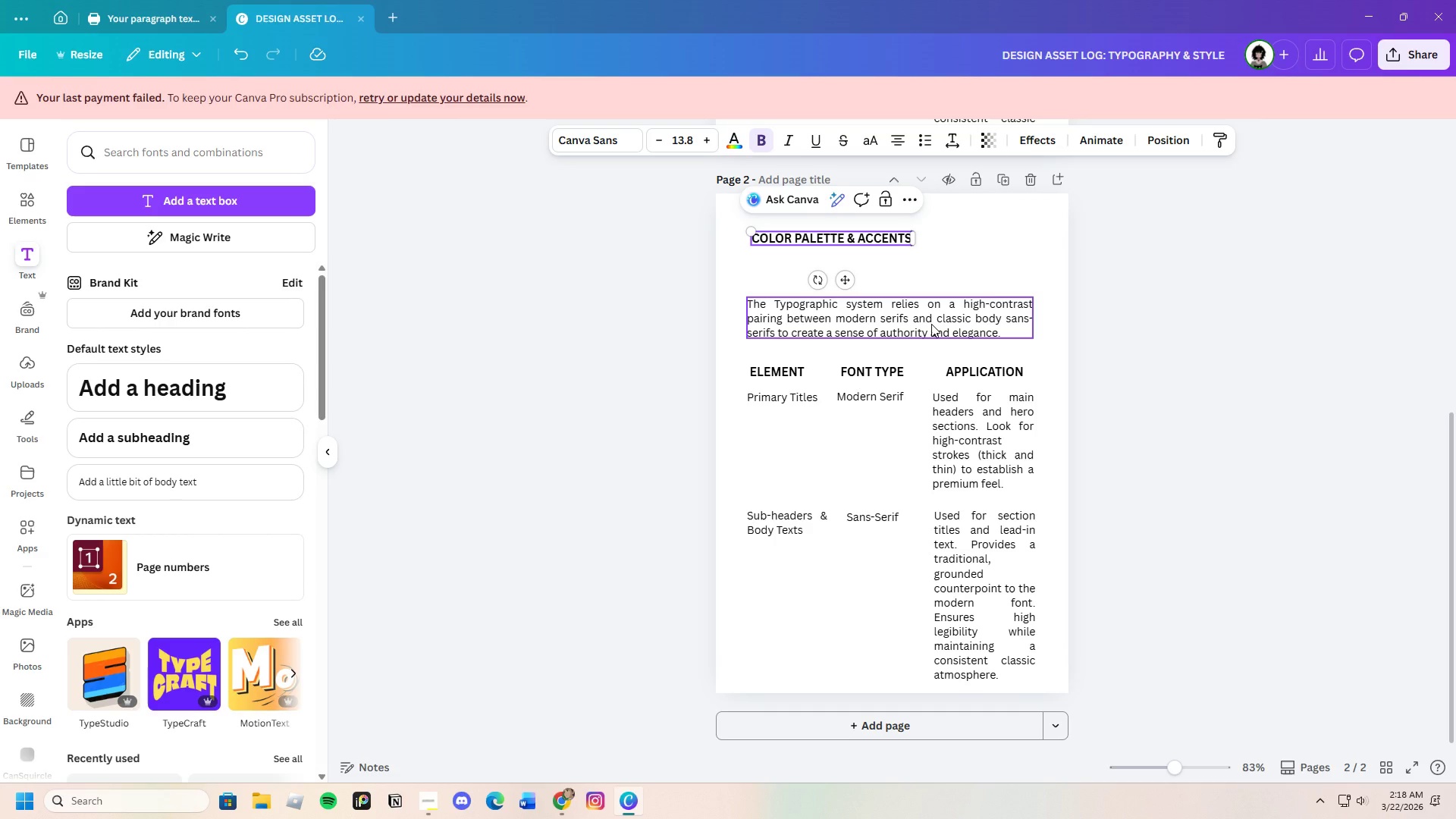 
left_click([823, 334])
 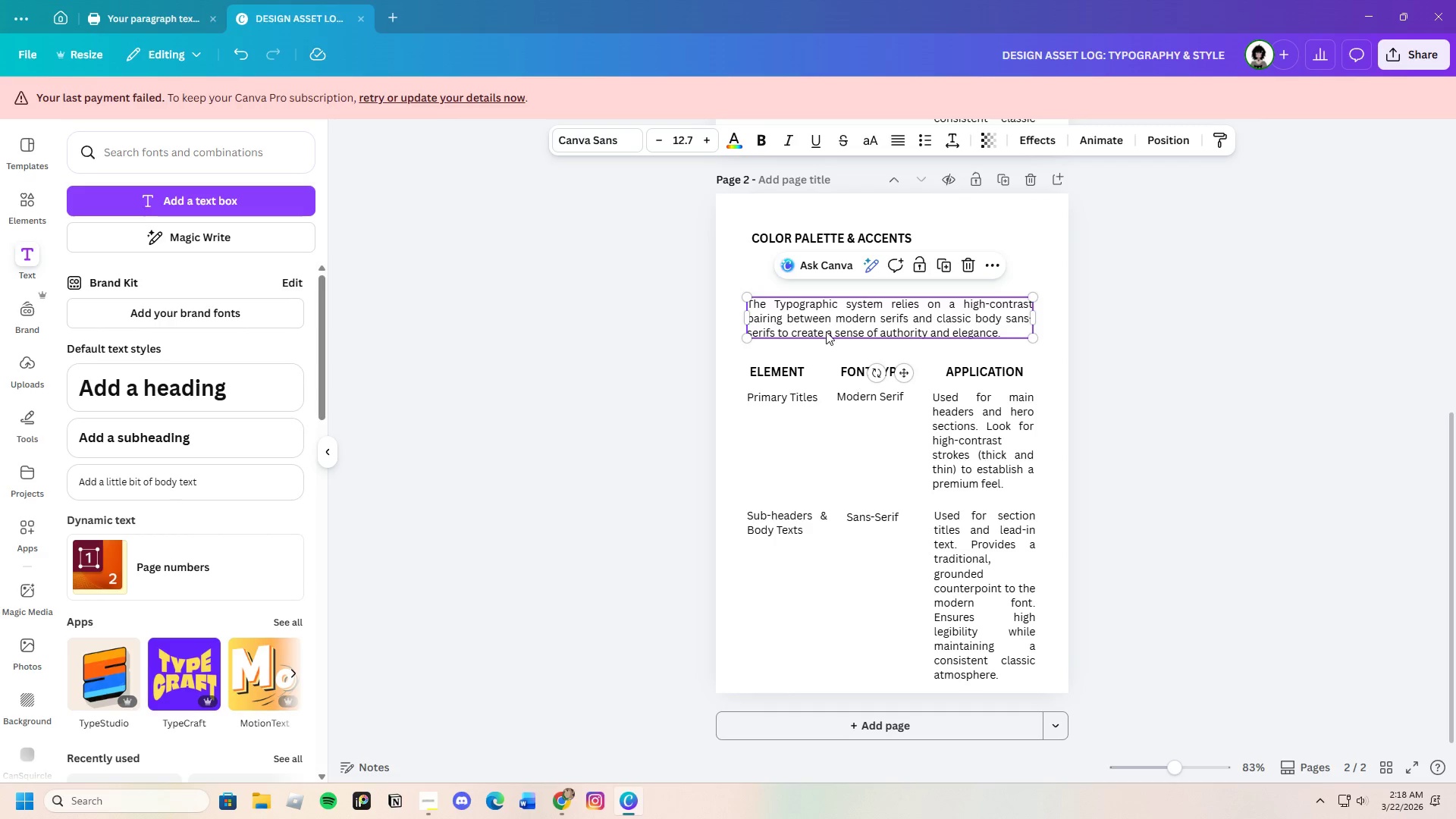 
left_click_drag(start_coordinate=[827, 331], to_coordinate=[827, 312])
 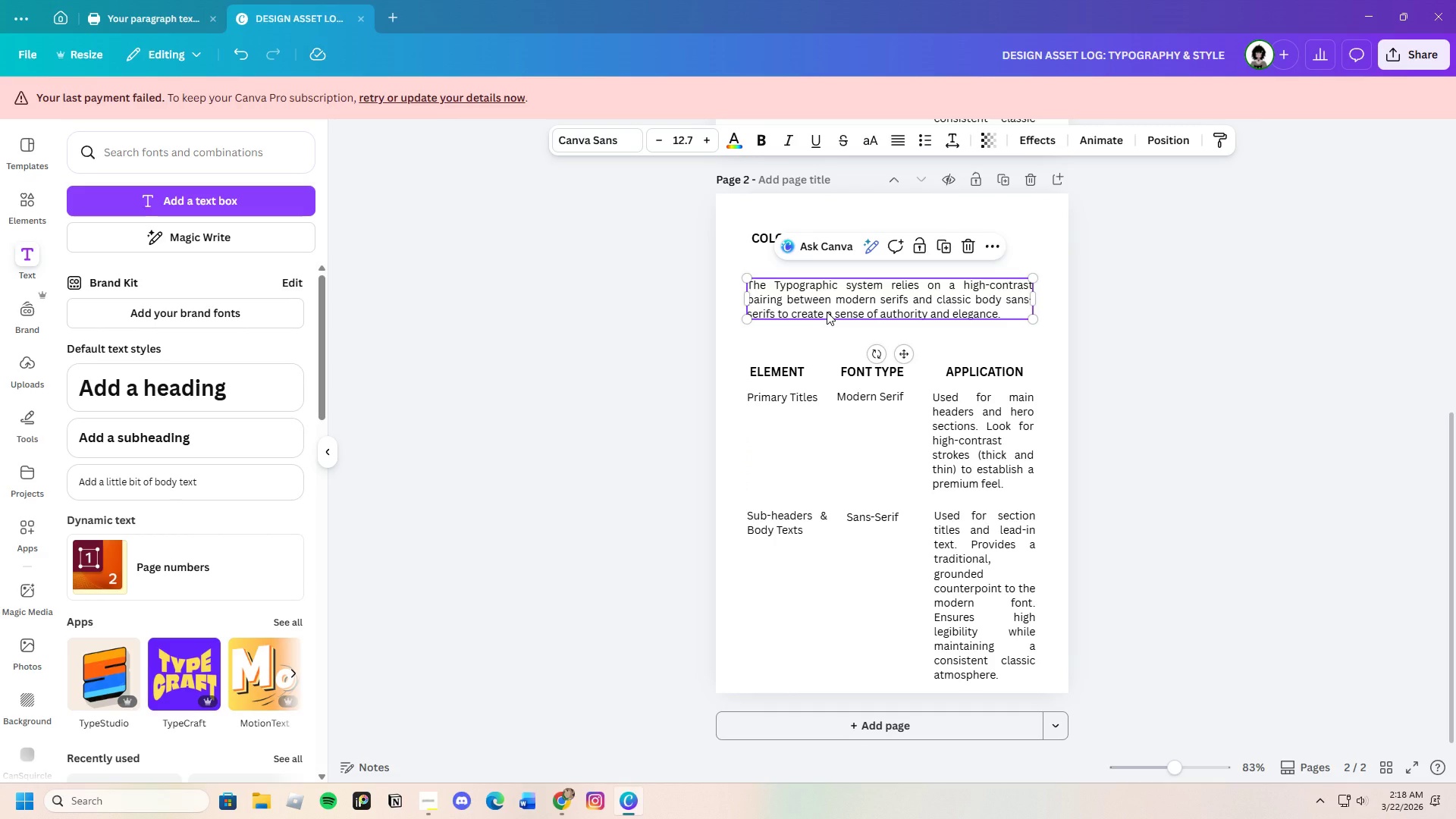 
left_click([827, 312])
 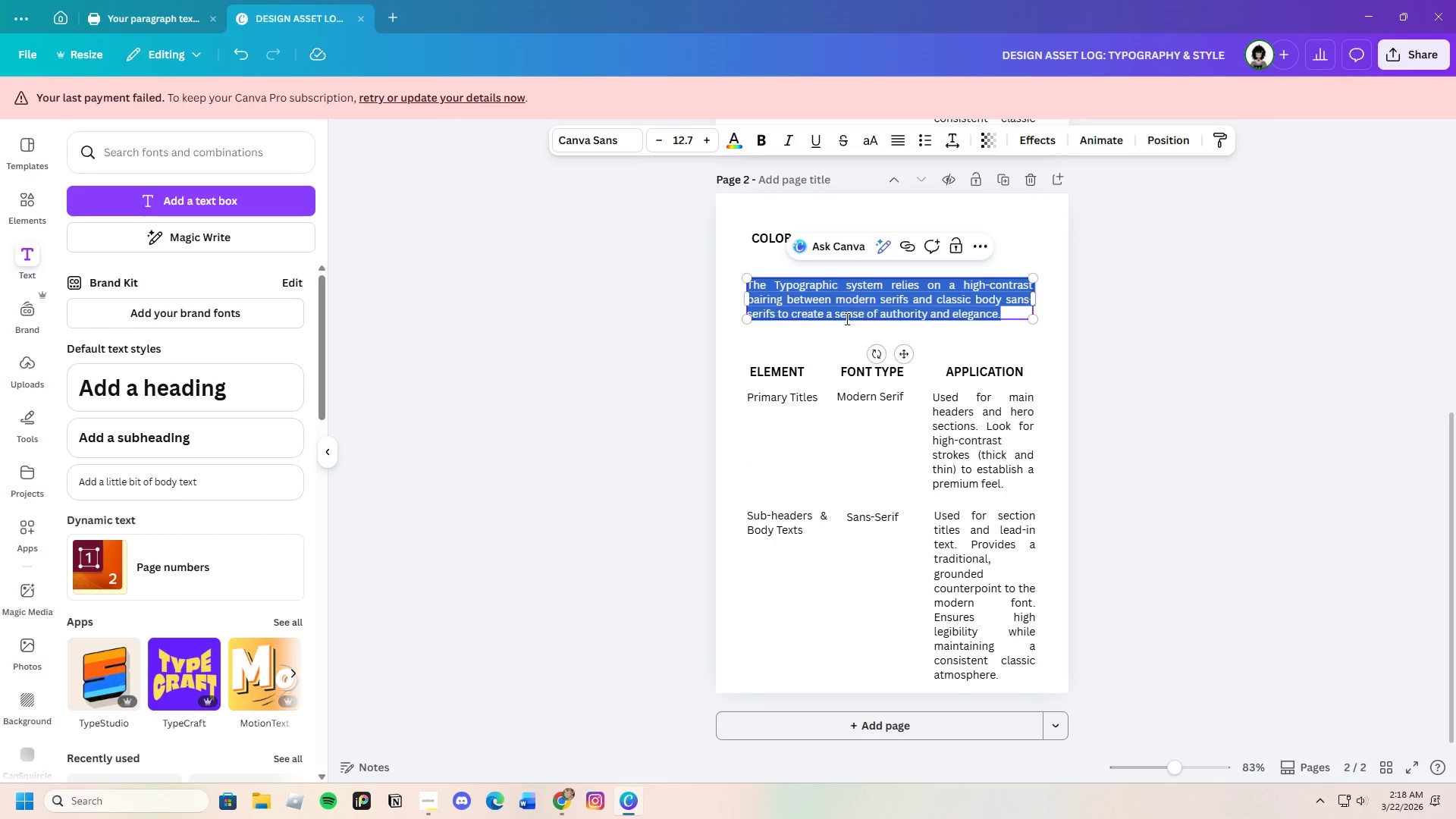 
key(Backspace)
 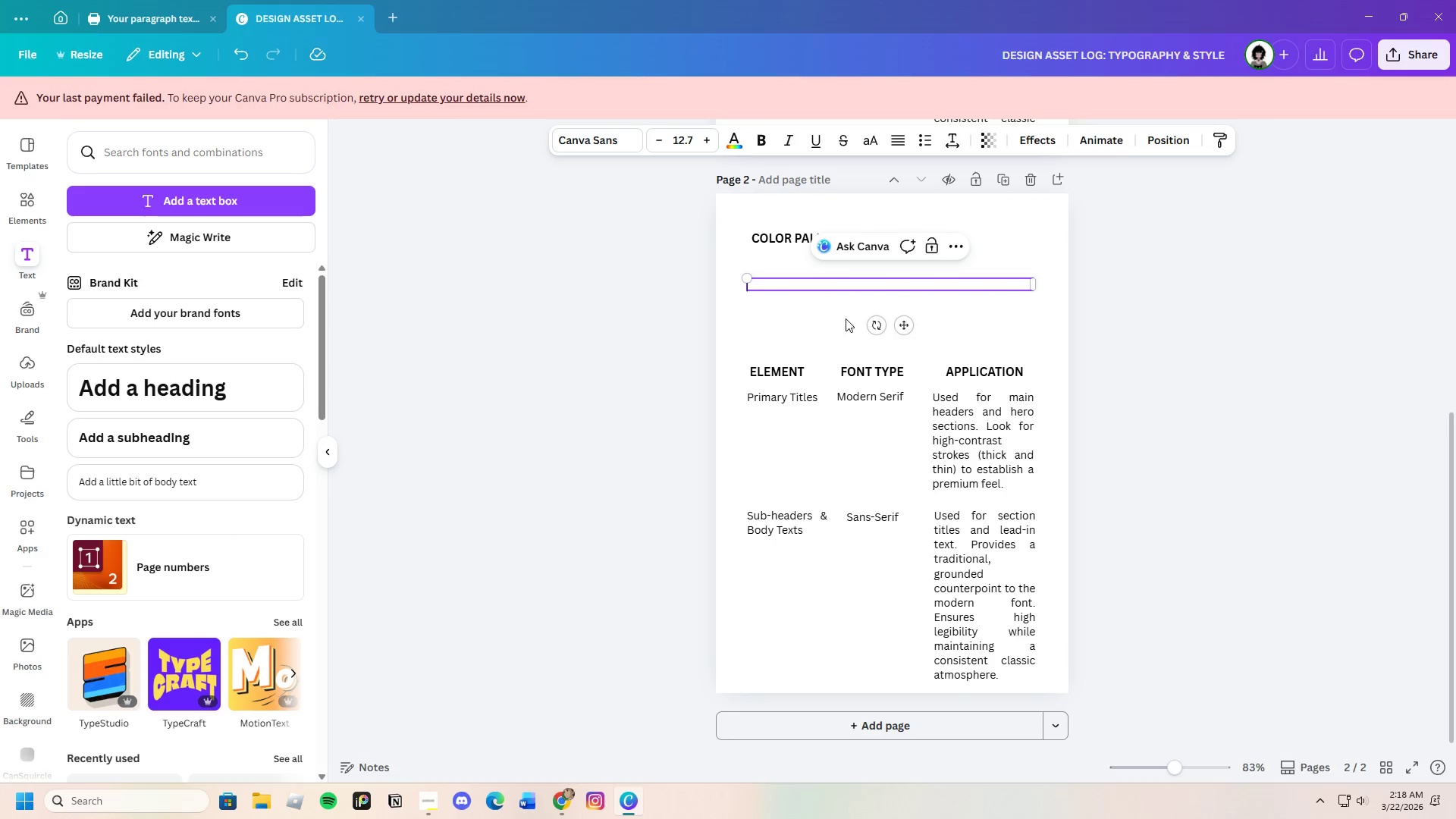 
type(The palette is restricted )
 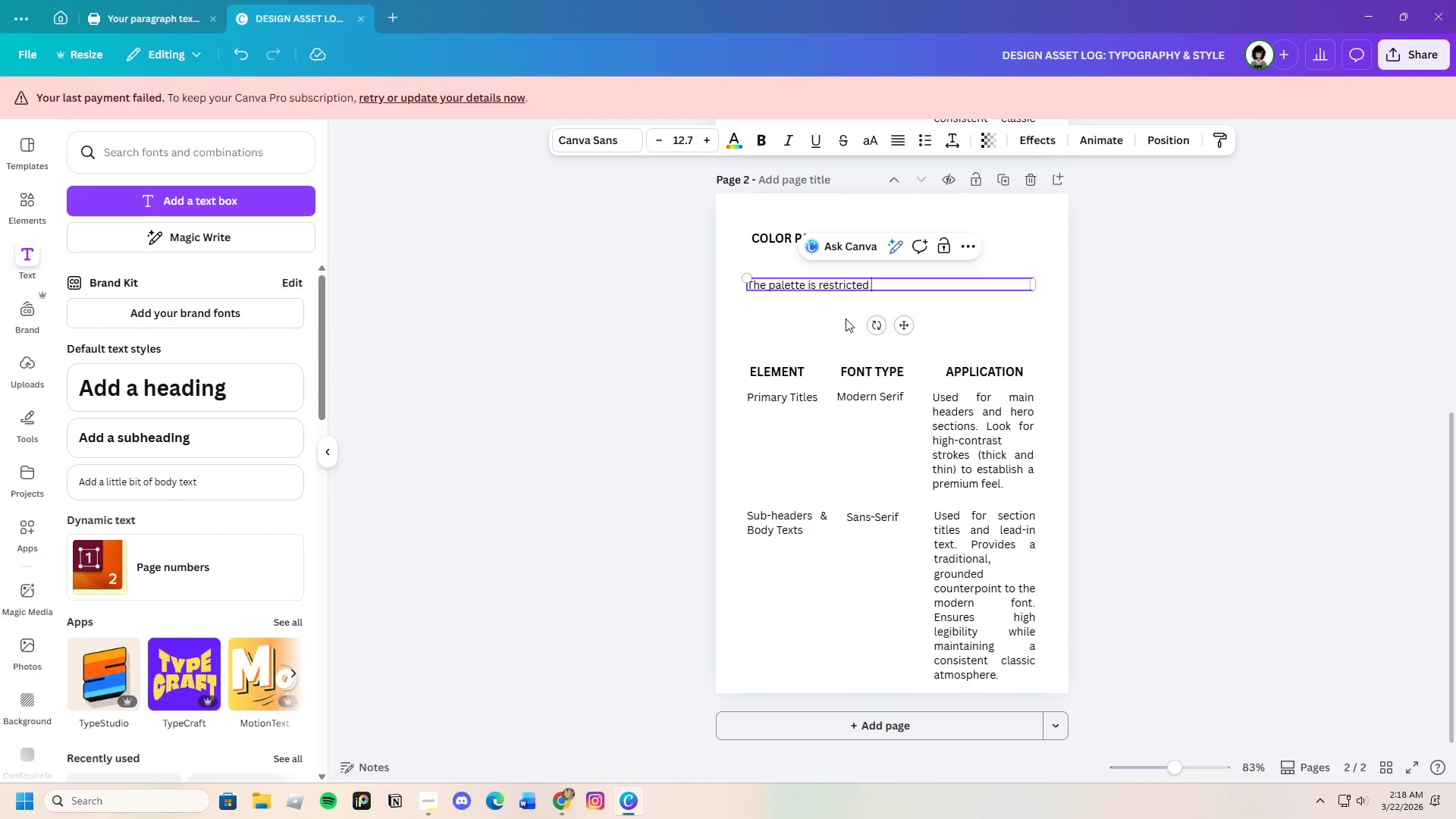 
wait(5.72)
 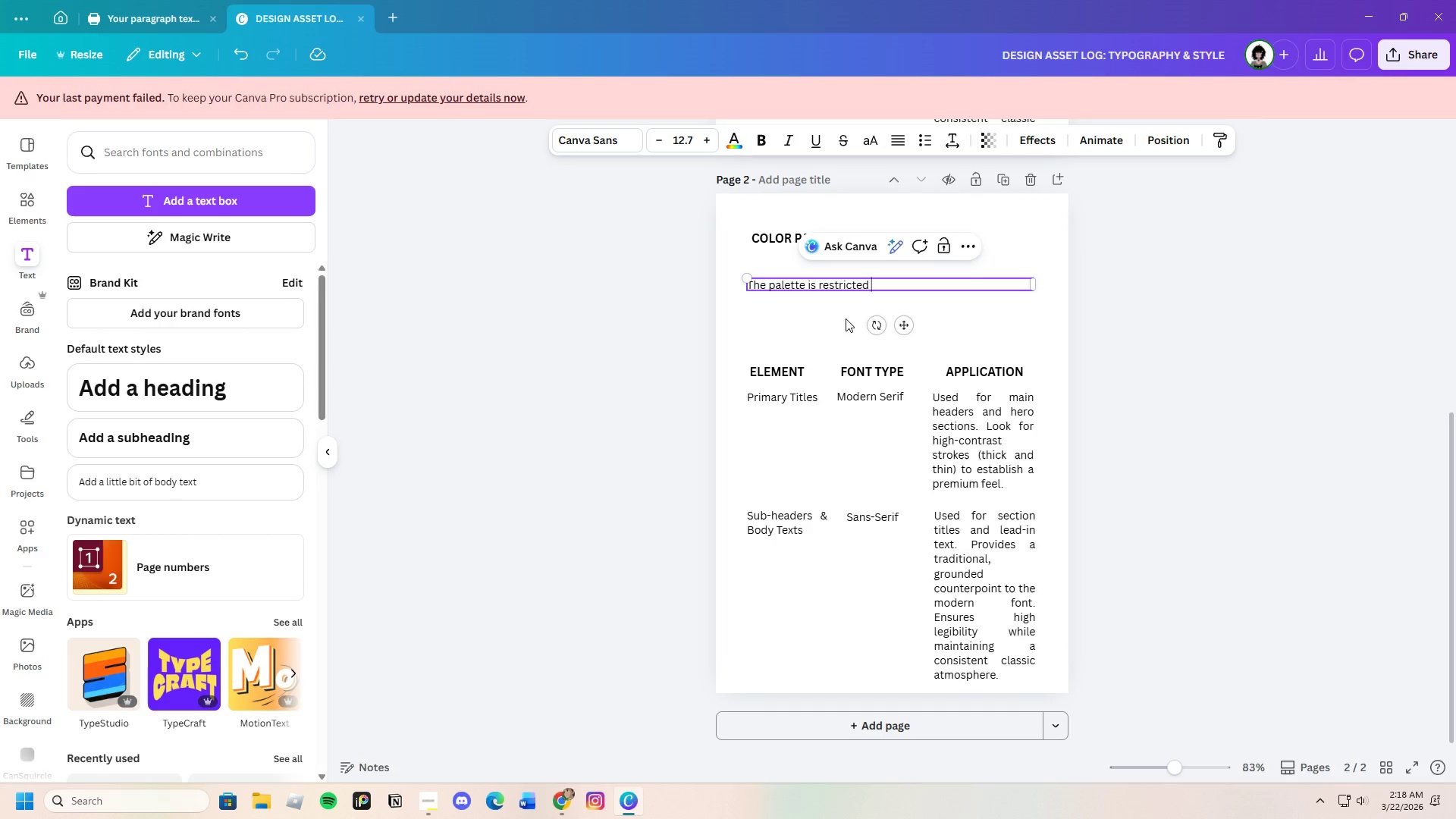 
type(to a minimal )
key(Backspace)
type(ist base with hogh)
key(Backspace)
key(Backspace)
key(Backspace)
type(igh-contyra)
key(Backspace)
key(Backspace)
key(Backspace)
type(rast )
 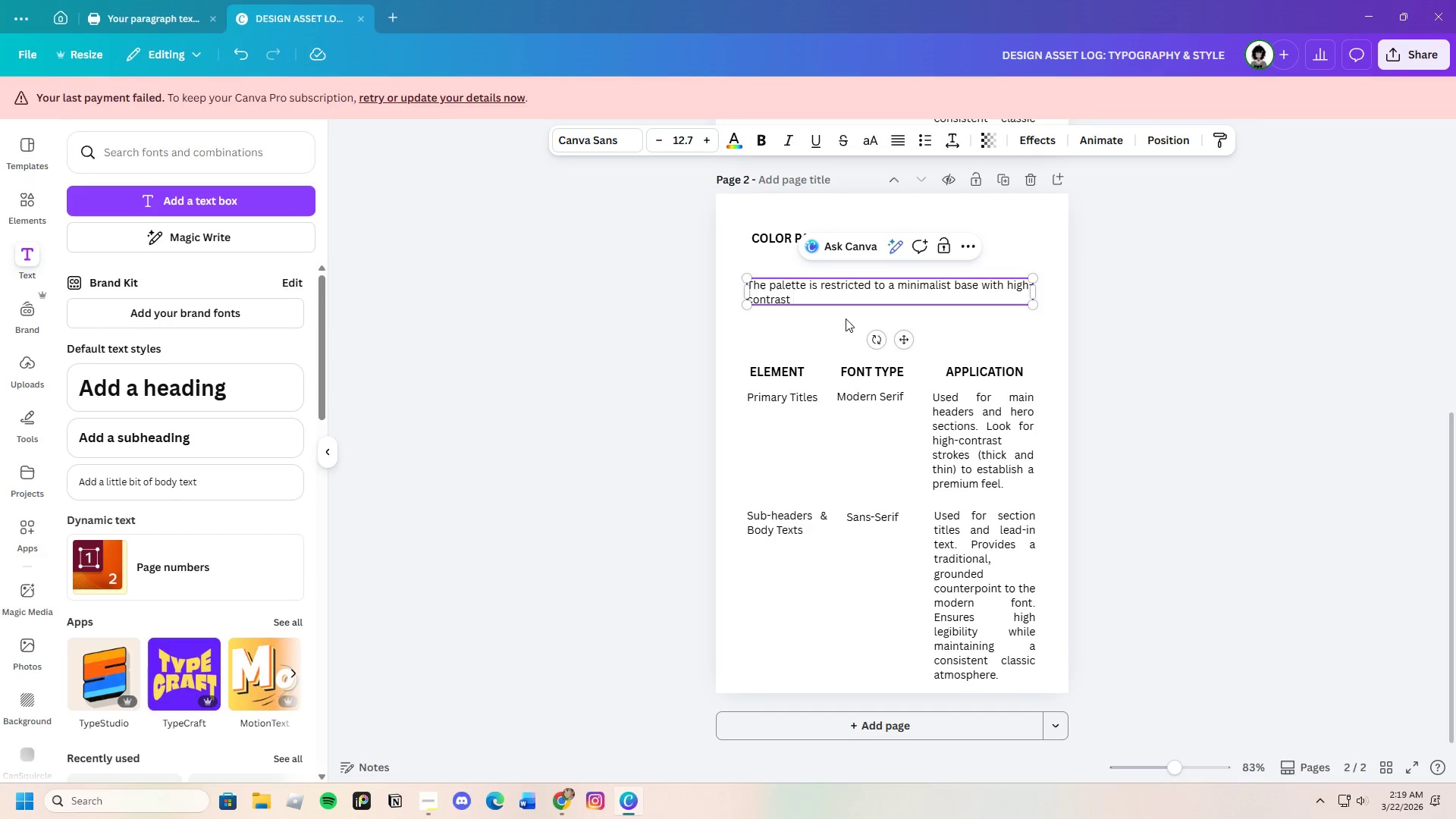 
type(accents to maintain)
 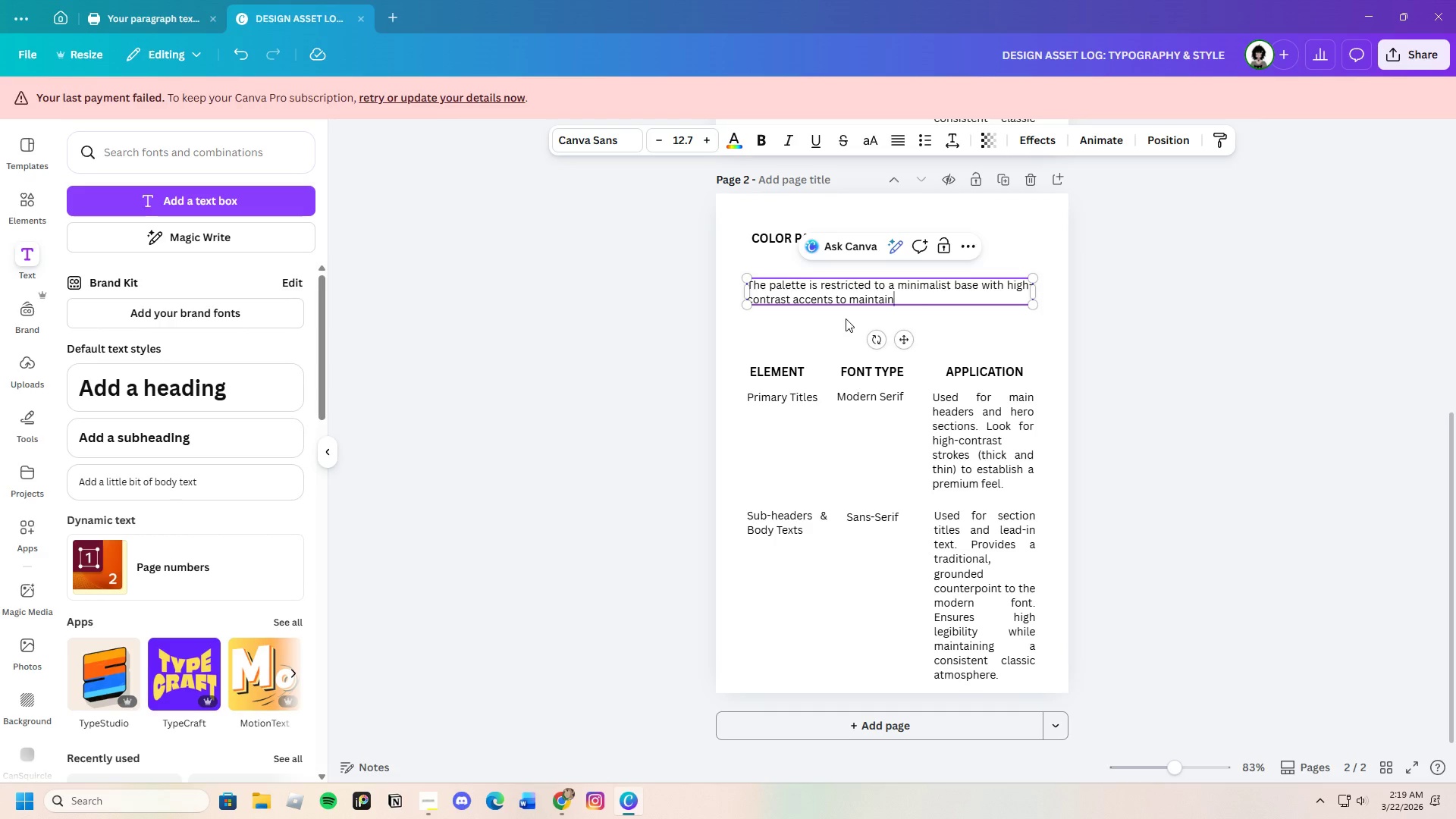 
wait(5.51)
 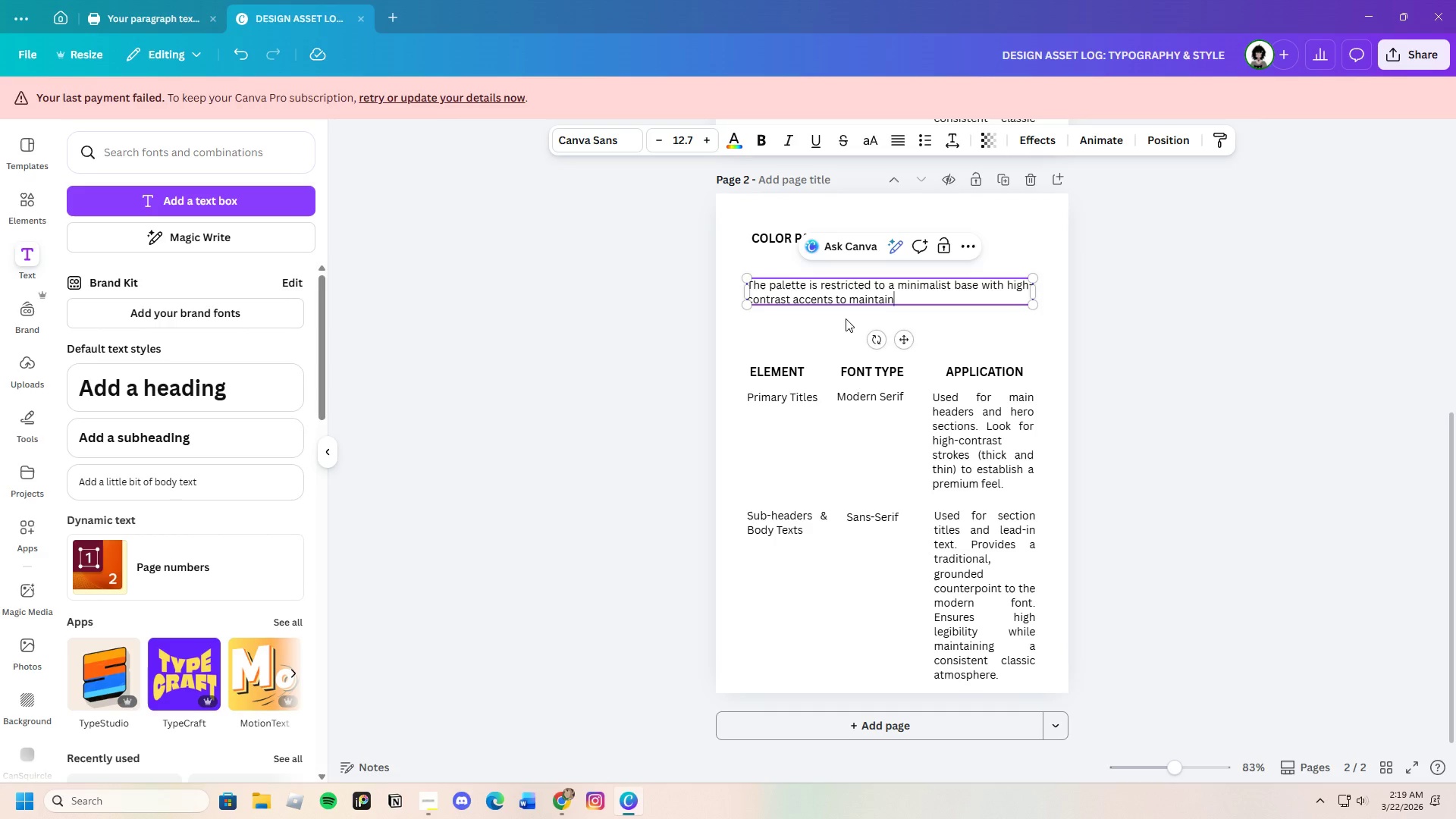 
type( a modern ad)
key(Backspace)
type(nd clean appearance.)
 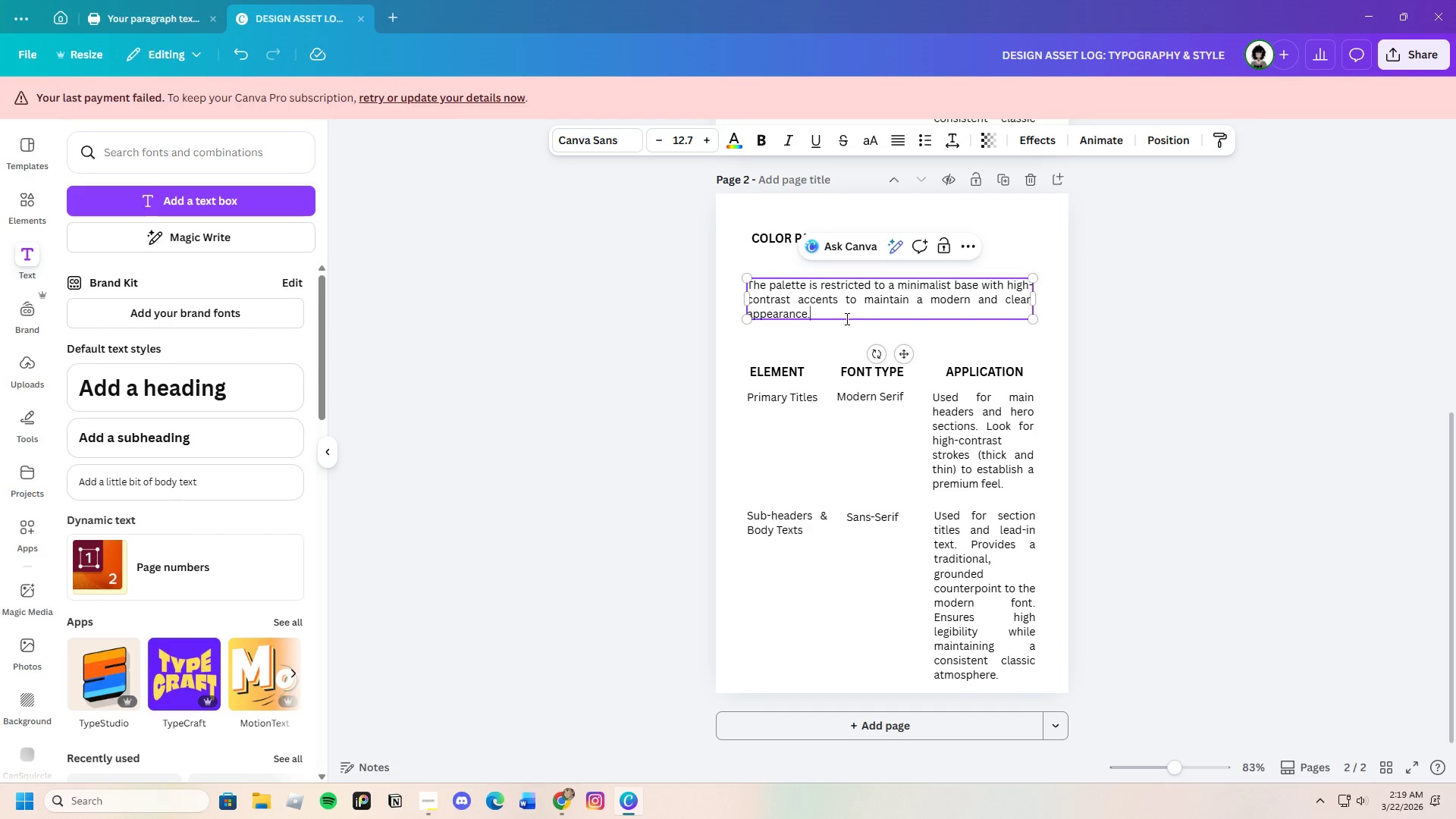 
wait(11.49)
 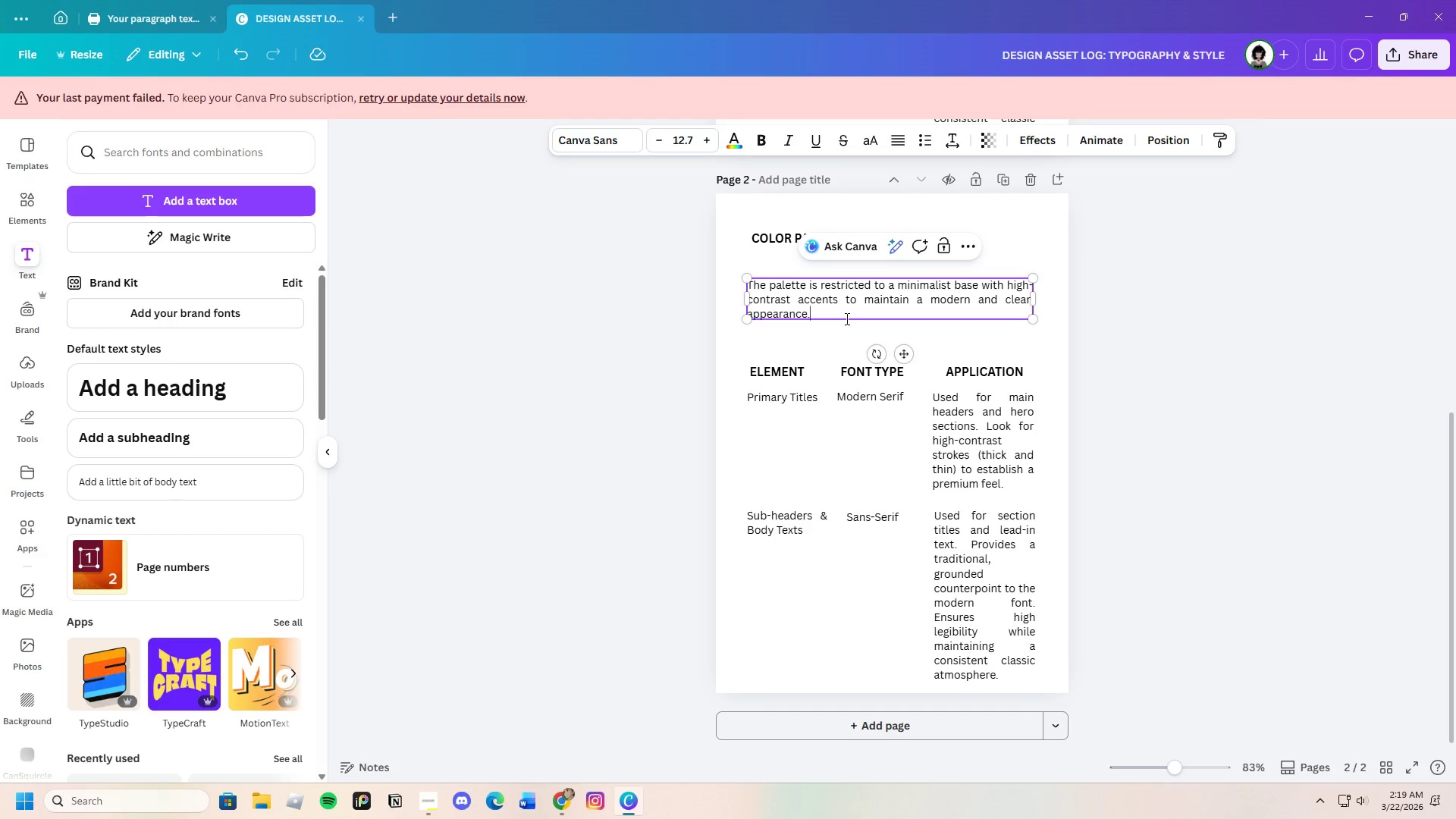 
left_click([1172, 300])
 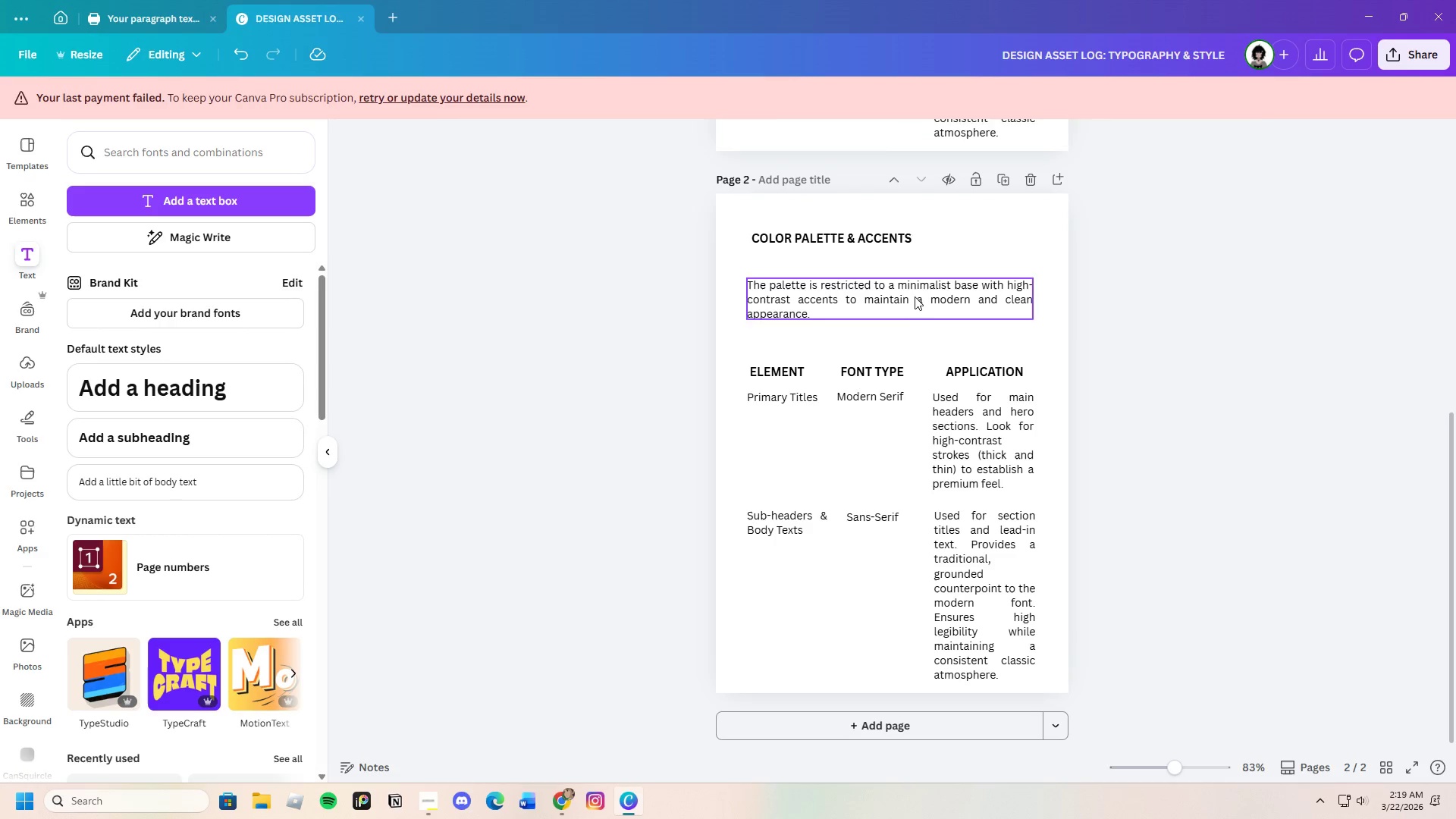 
left_click_drag(start_coordinate=[915, 296], to_coordinate=[917, 280])
 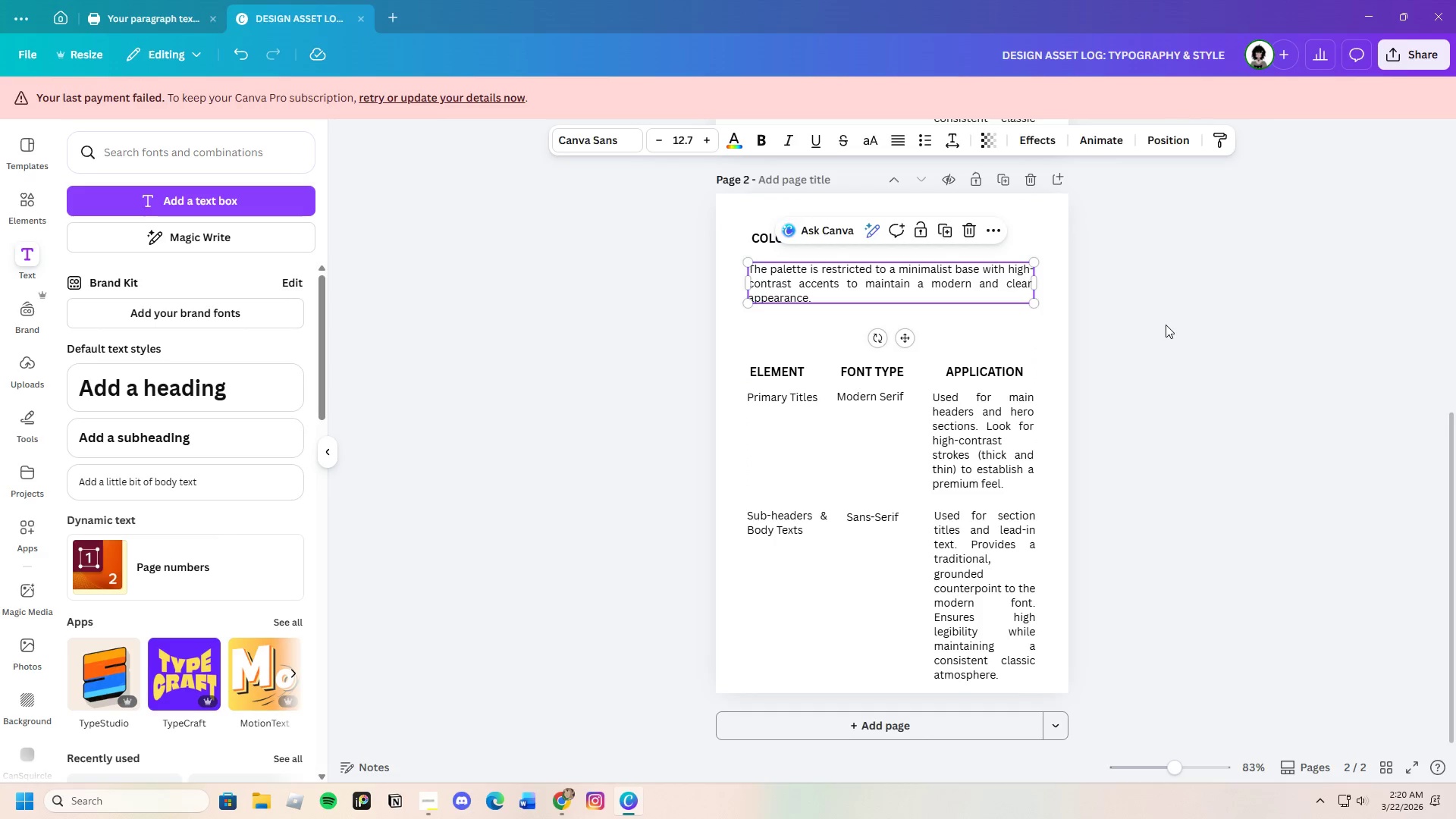 
left_click([1166, 325])
 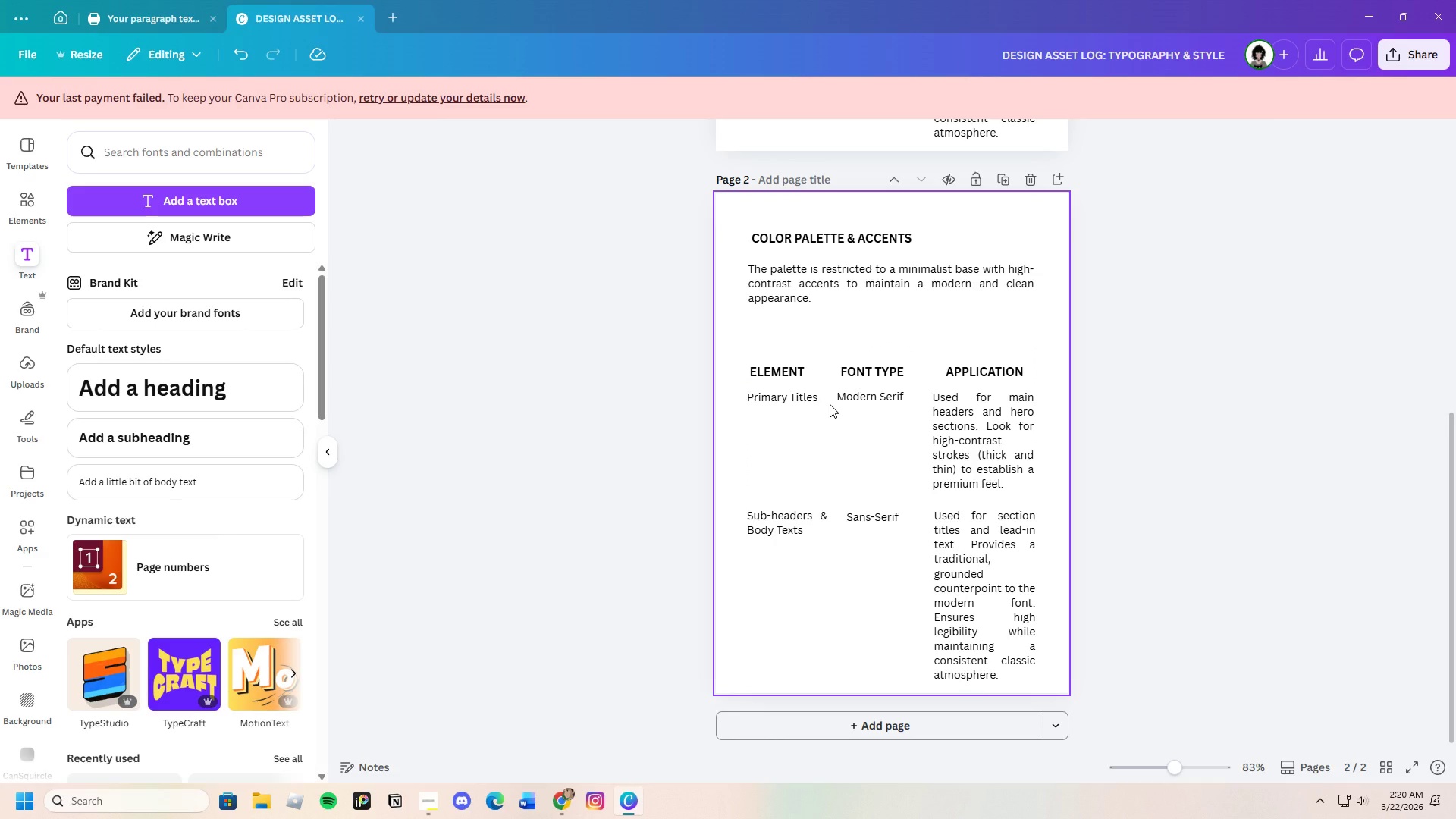 
wait(6.49)
 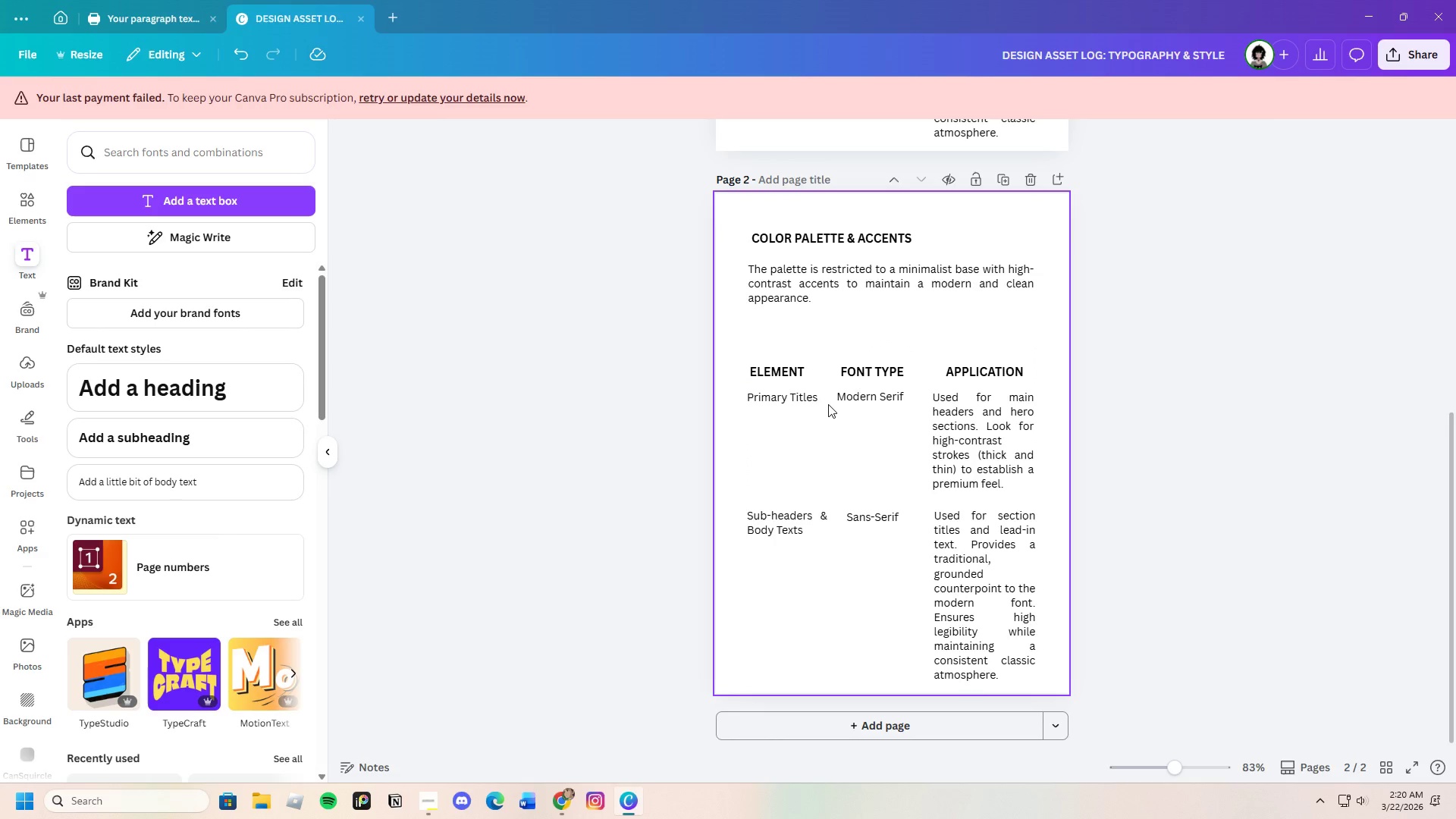 
left_click([855, 374])
 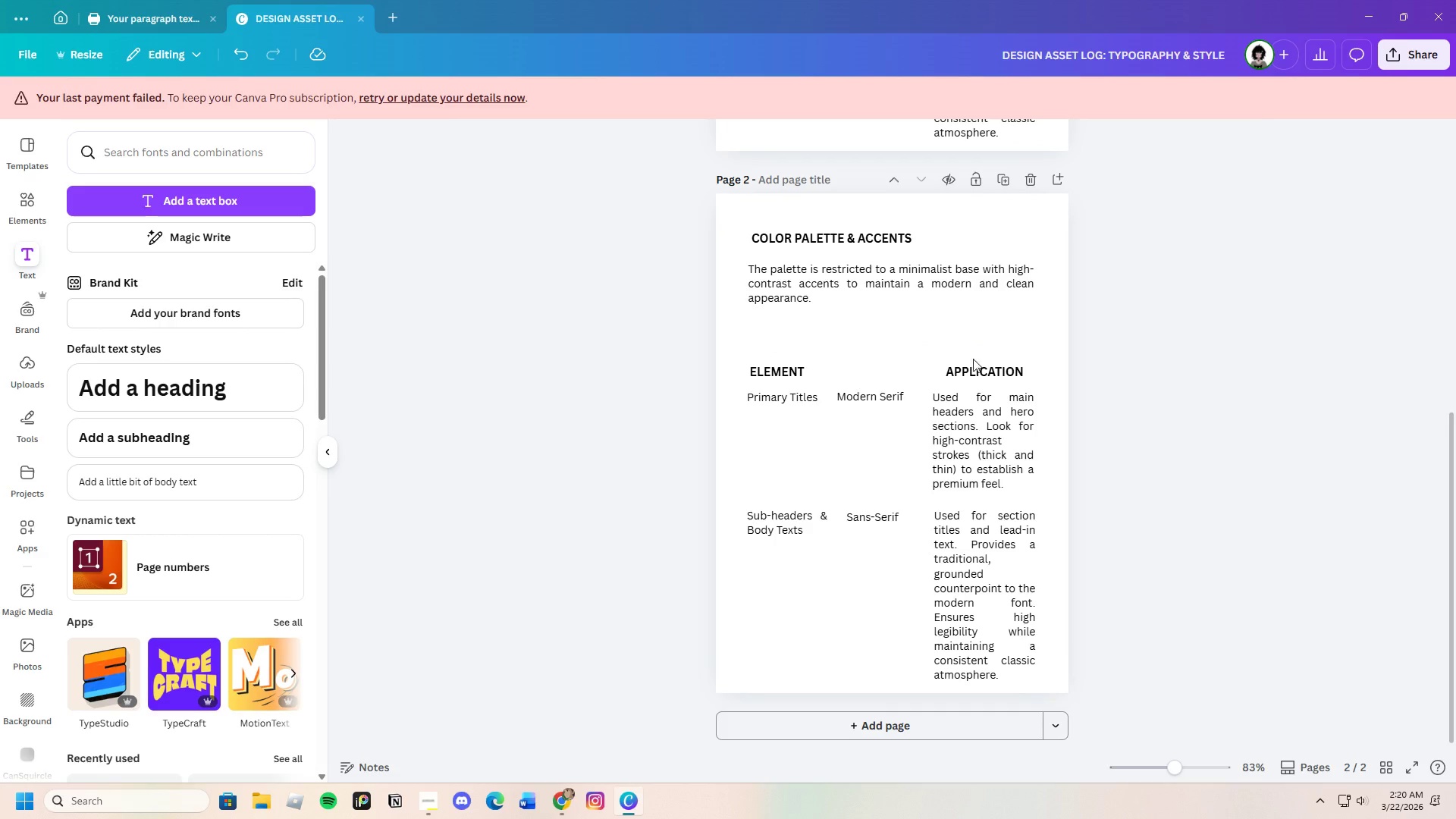 
double_click([984, 372])
 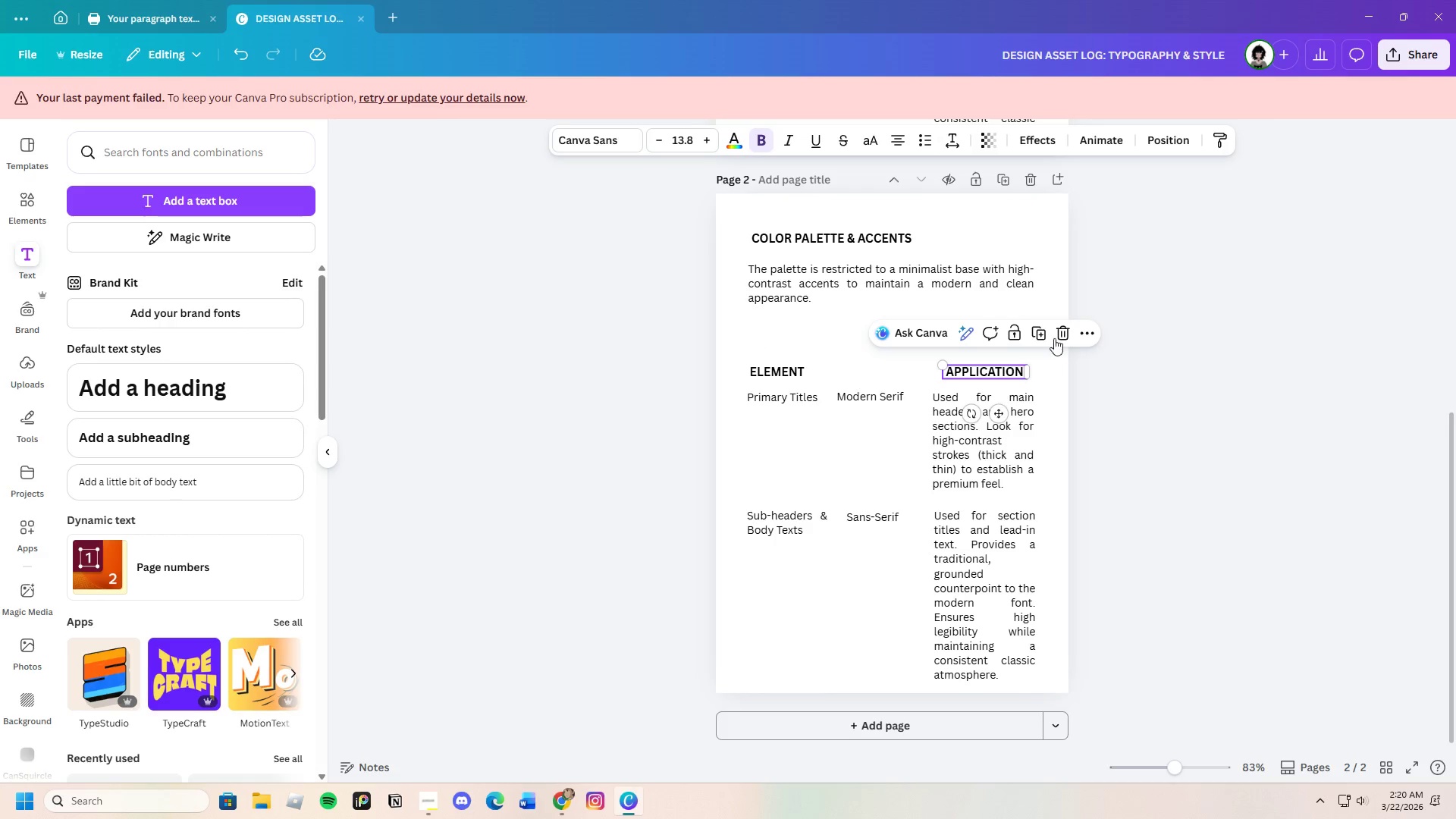 
left_click([1061, 330])
 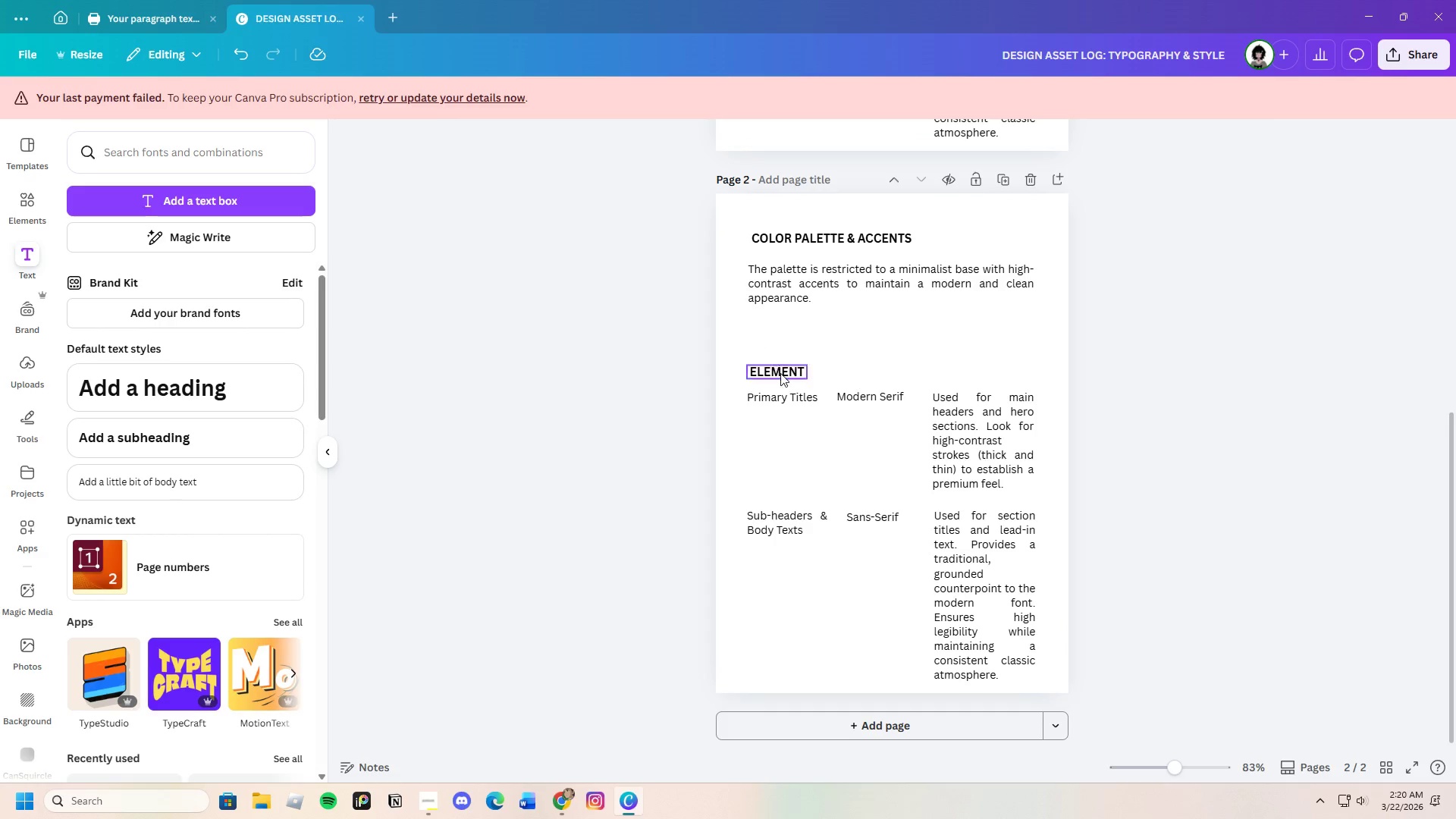 
left_click([882, 397])
 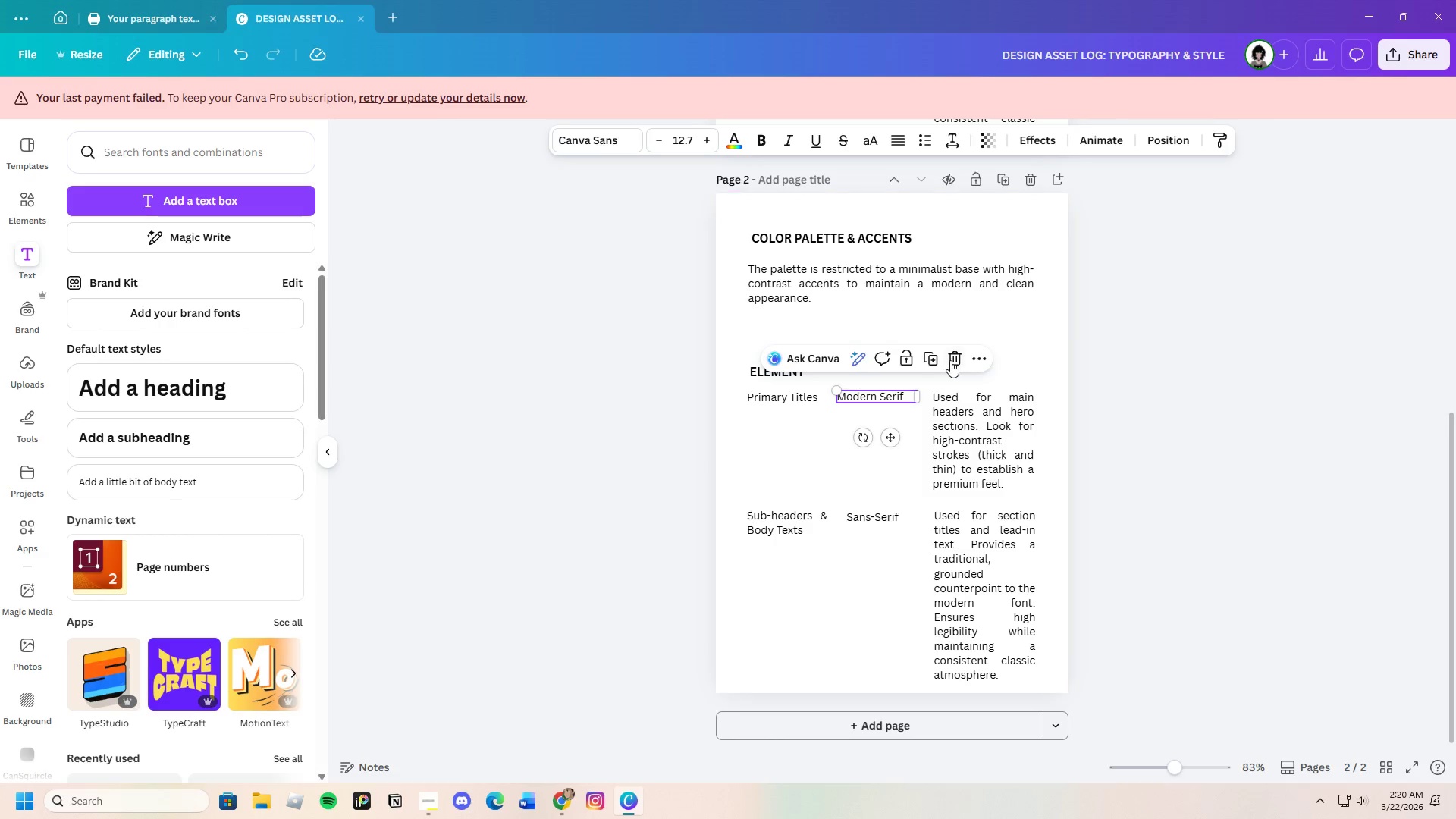 
left_click([951, 359])
 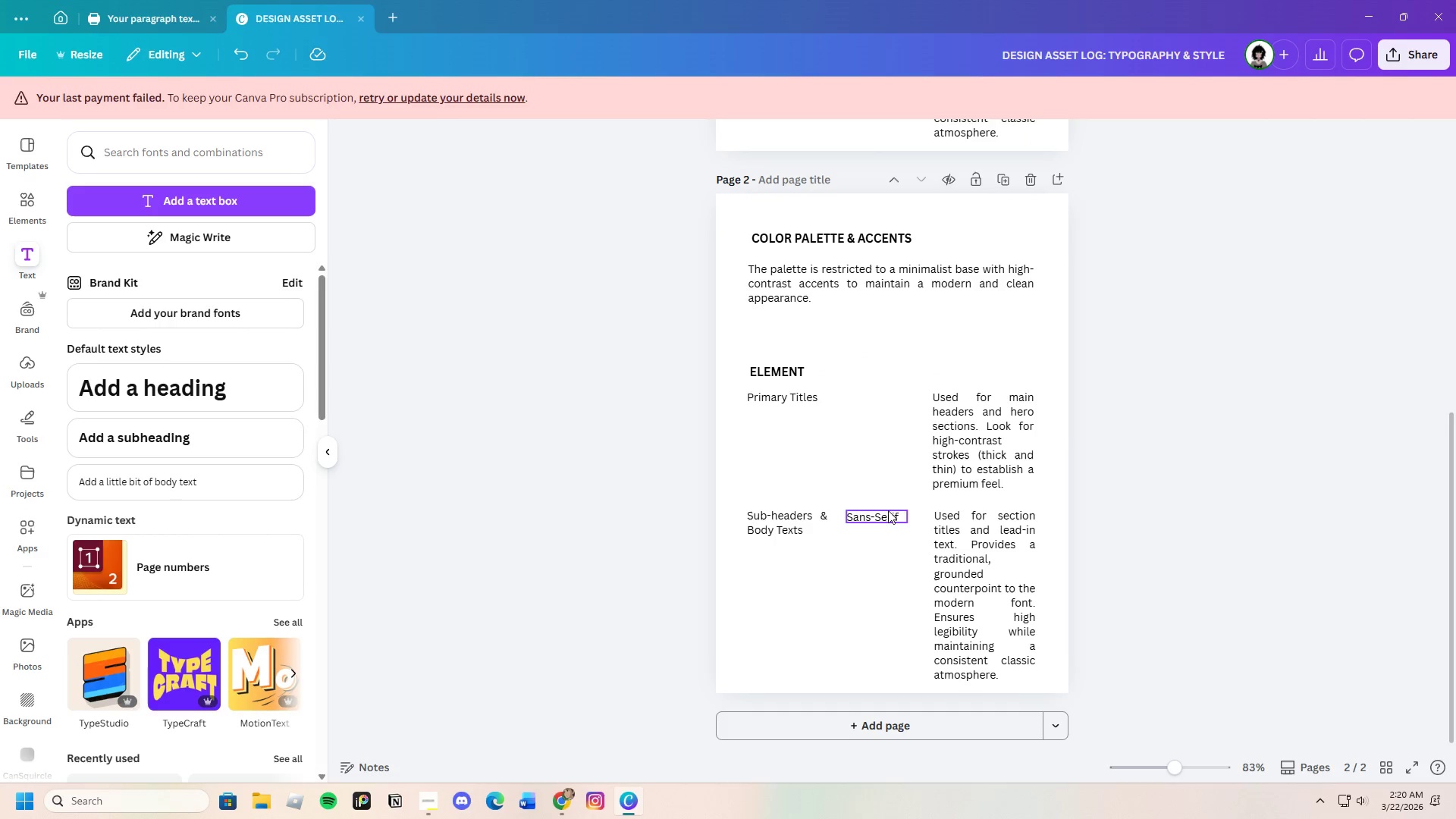 
left_click([888, 516])
 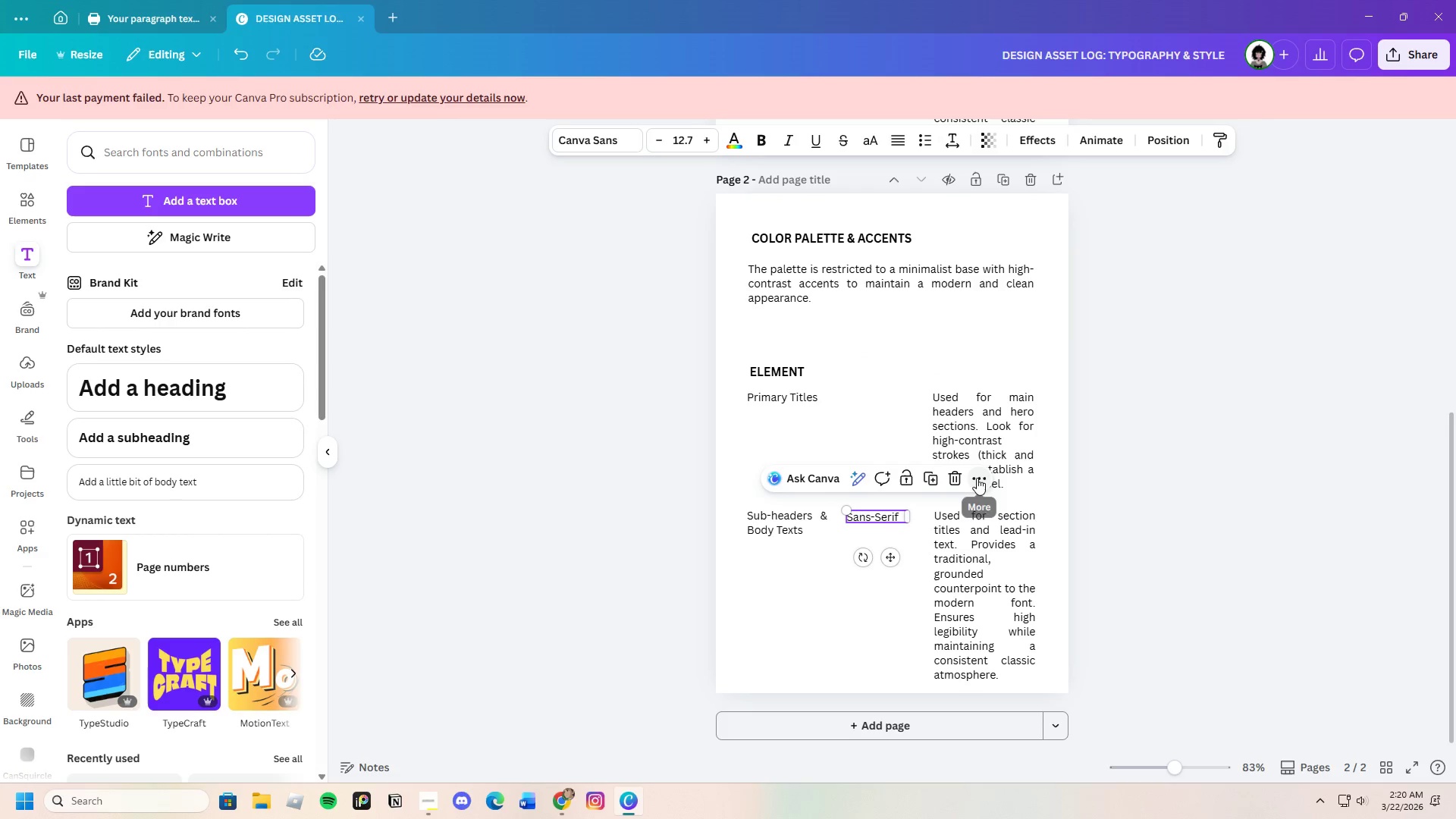 
left_click([949, 476])
 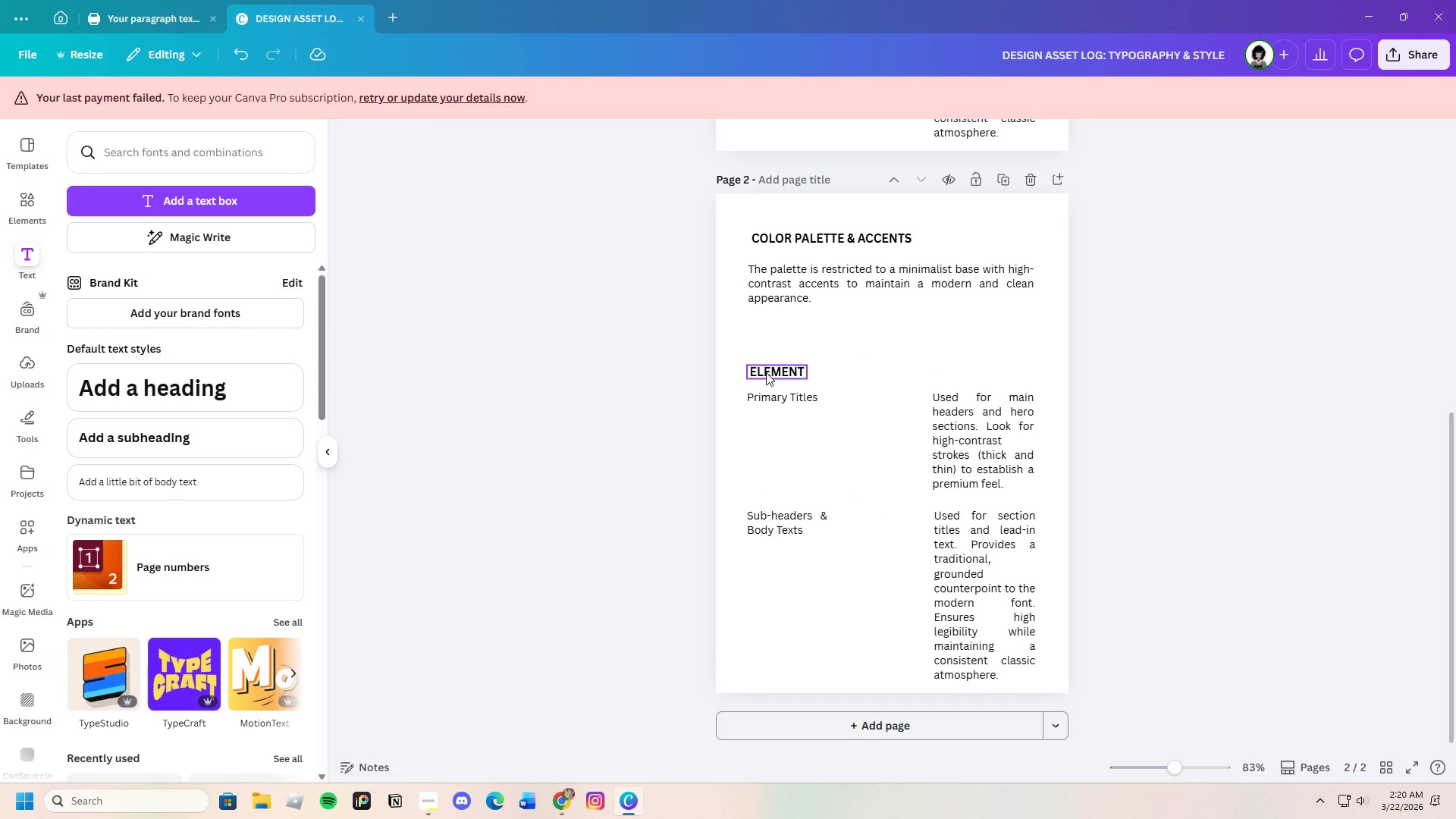 
left_click([775, 372])
 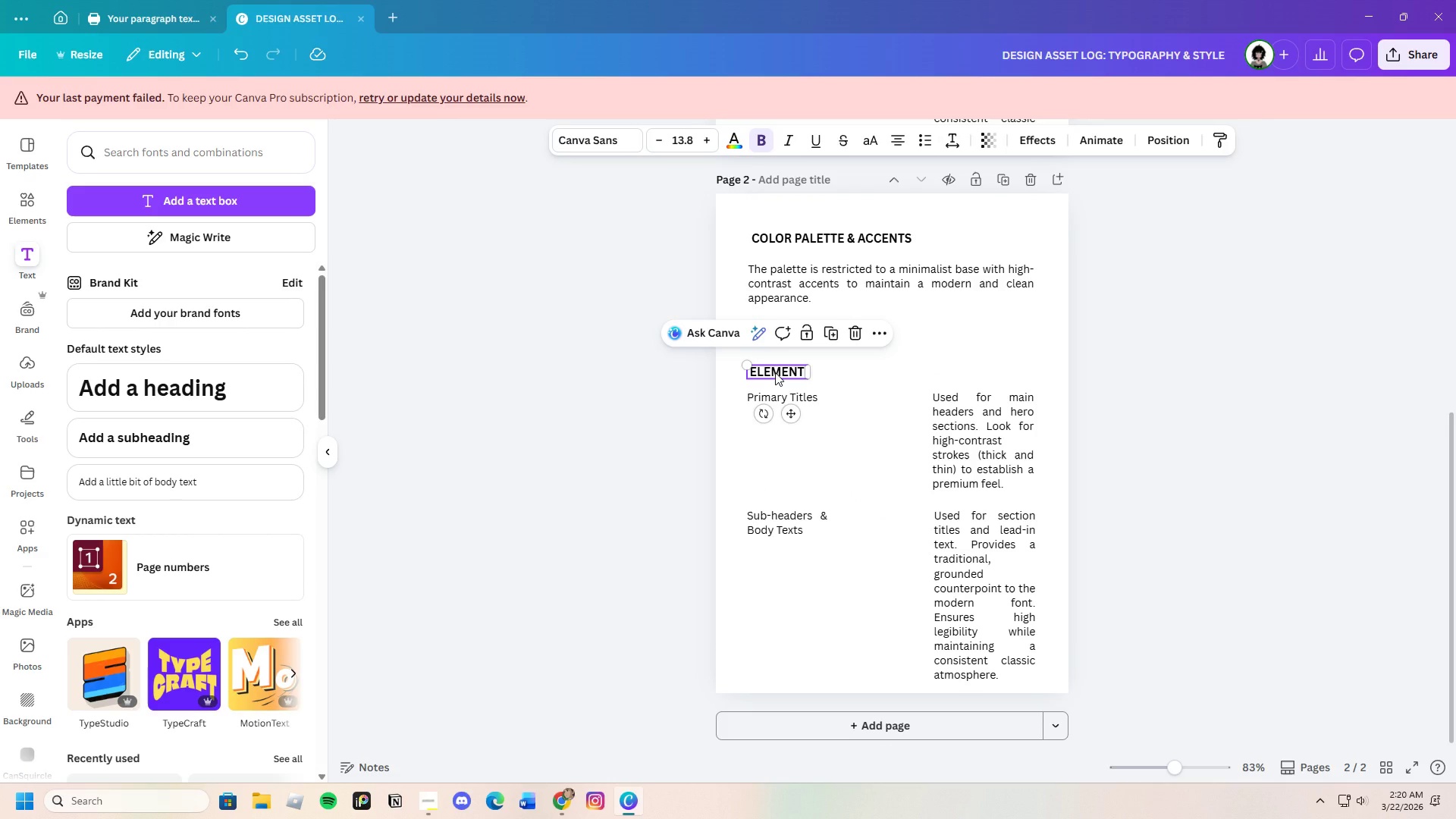 
left_click([775, 372])
 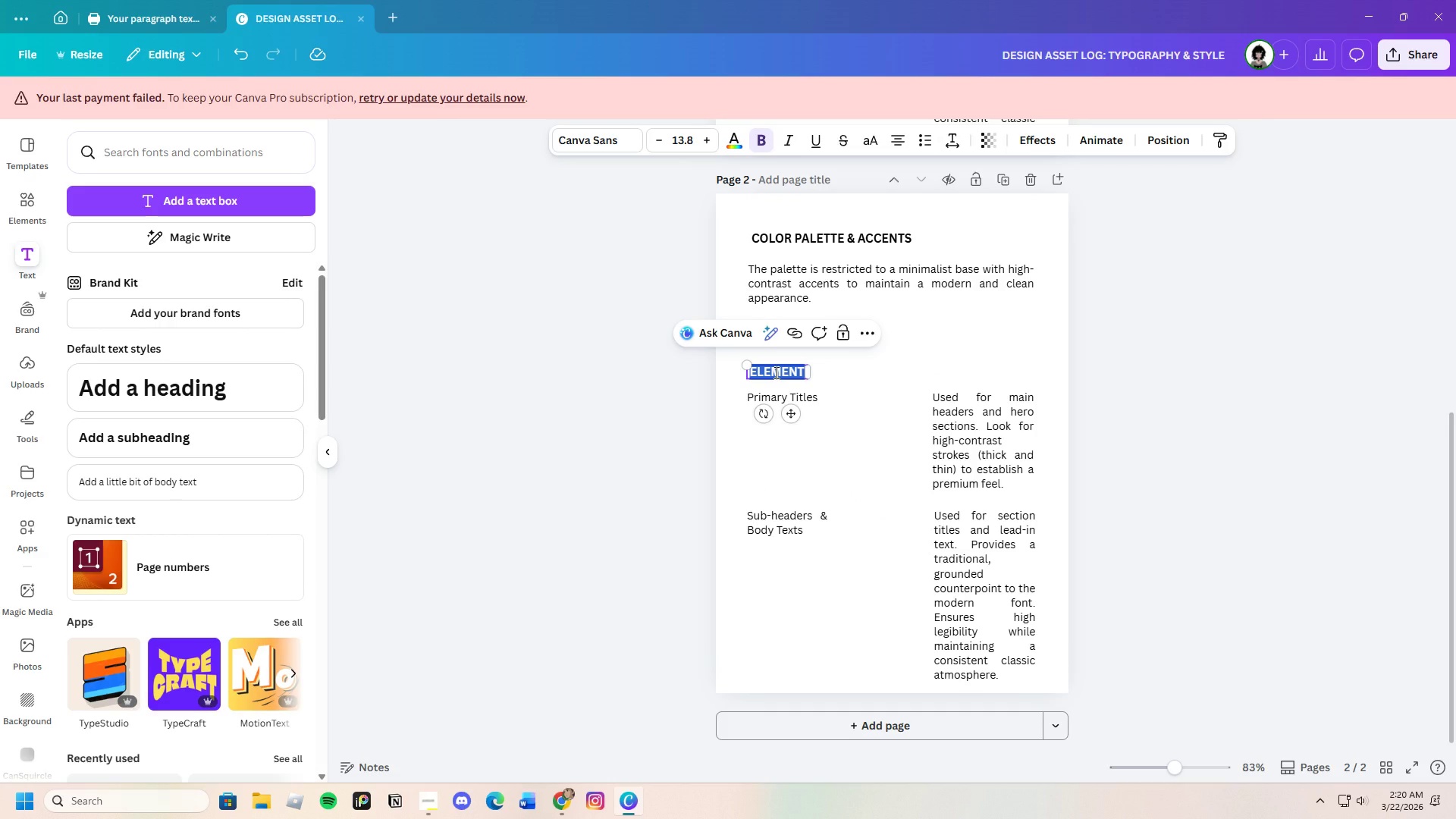 
key(Backspace)
type(Primary Base:)
 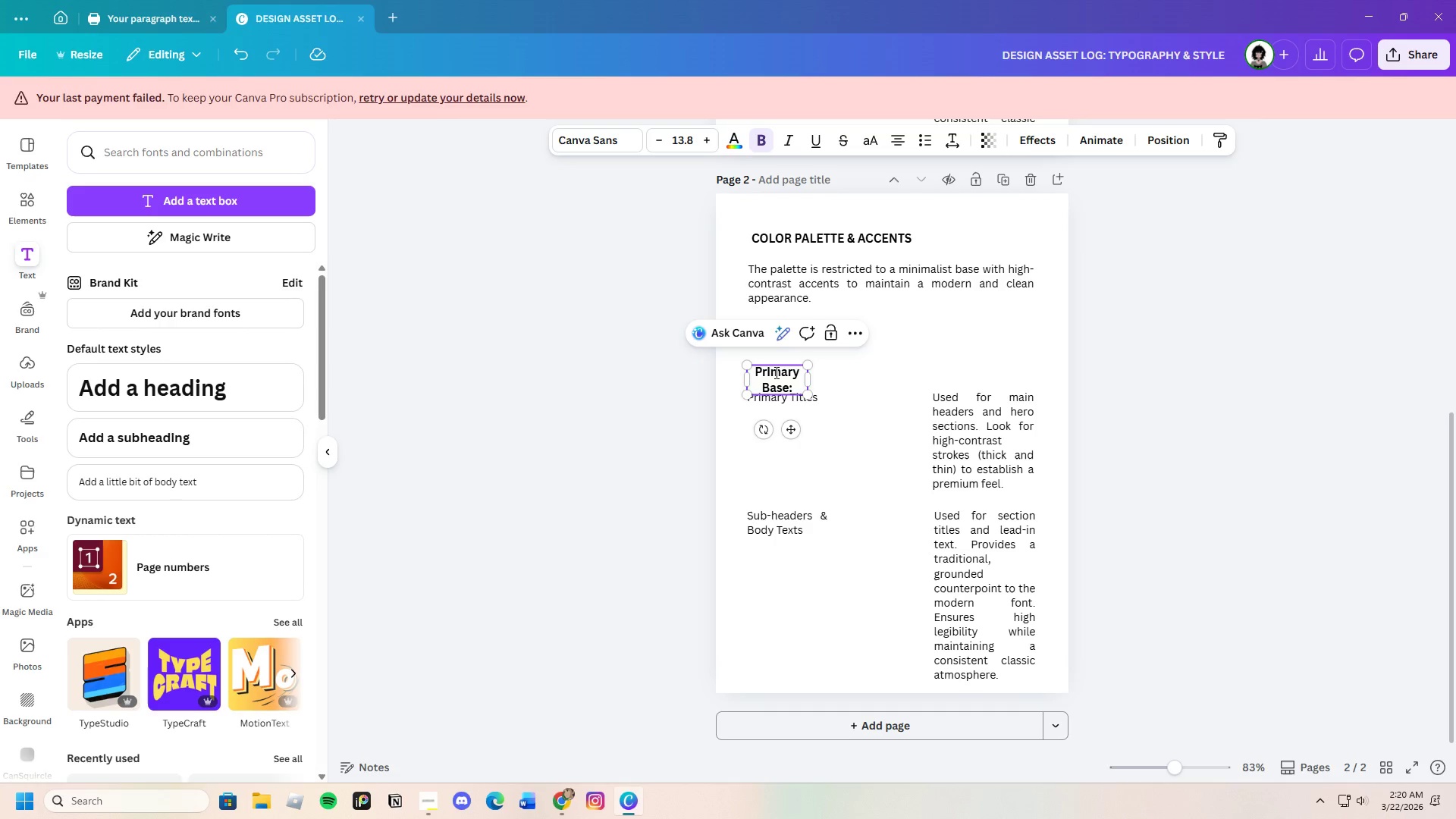 
left_click_drag(start_coordinate=[811, 380], to_coordinate=[834, 377])
 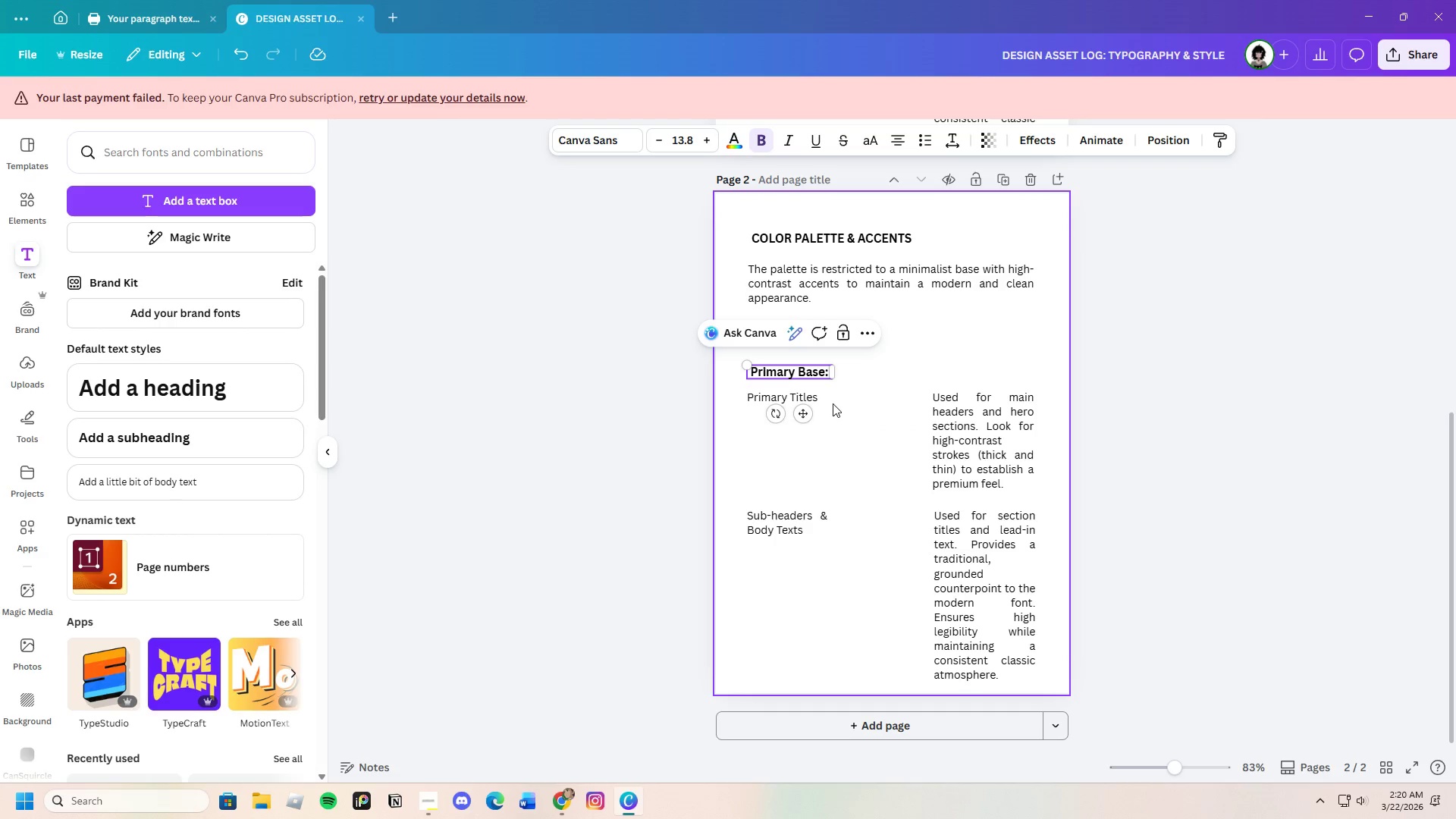 
left_click([836, 402])
 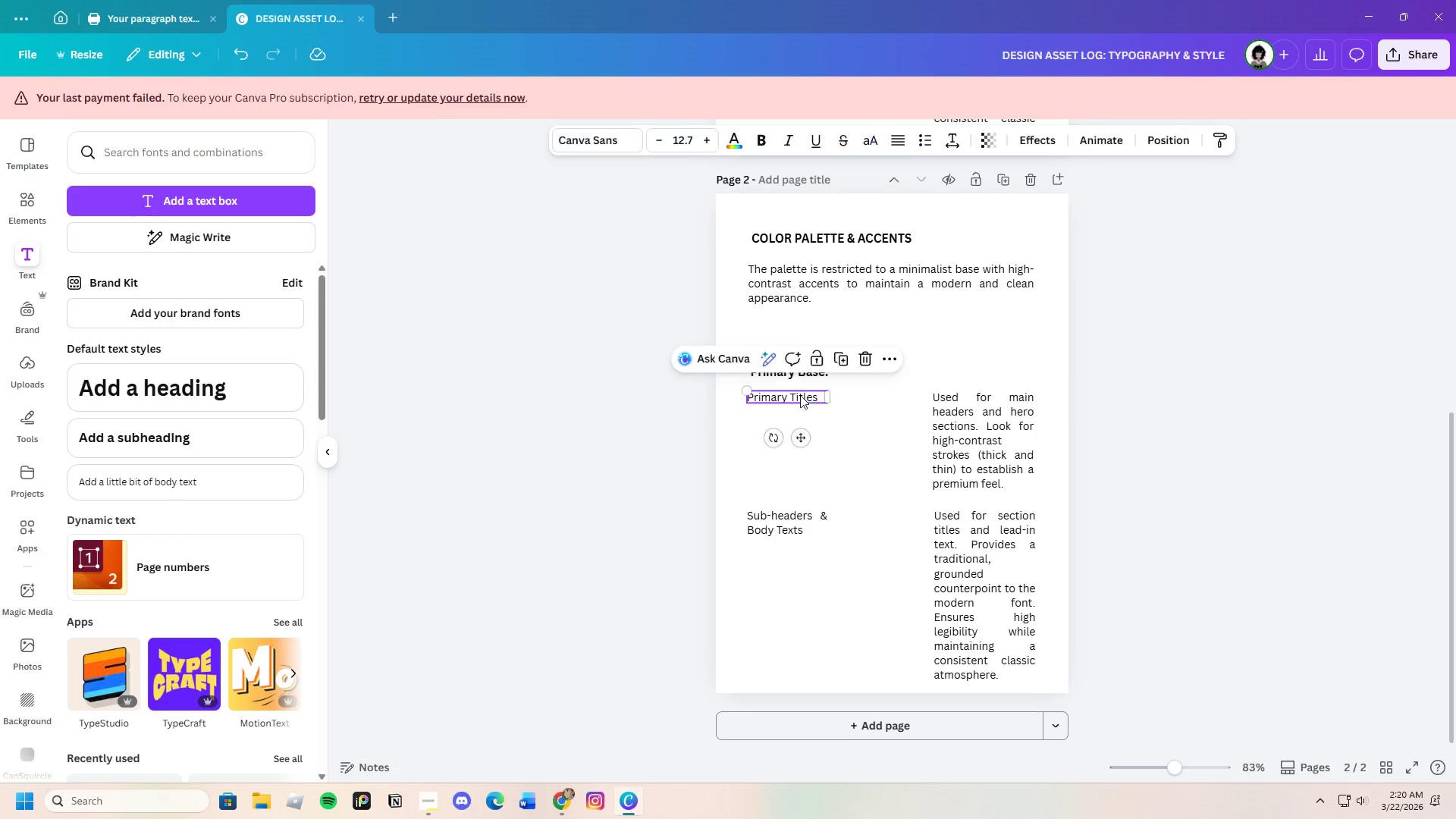 
left_click_drag(start_coordinate=[800, 395], to_coordinate=[890, 373])
 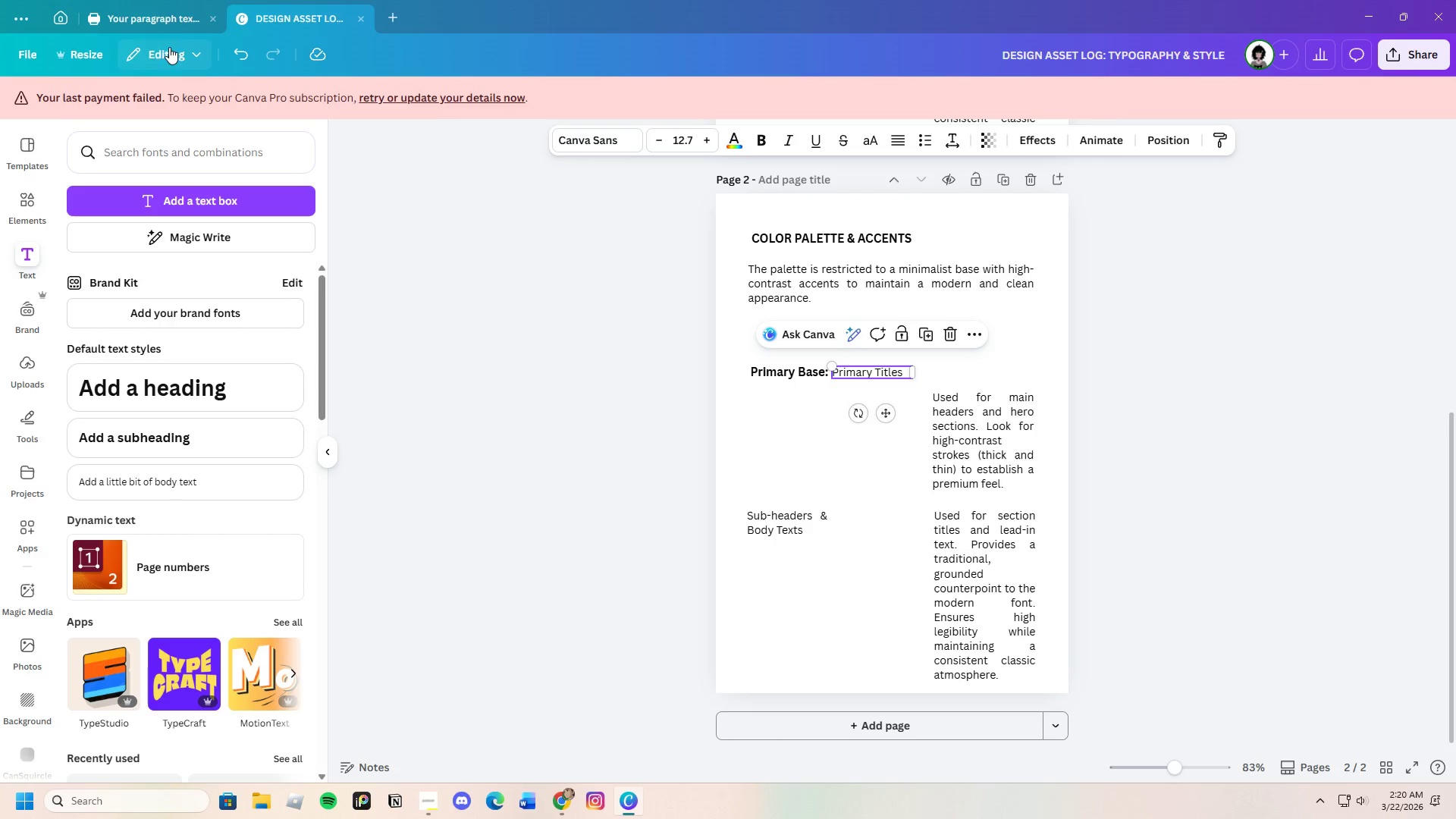 
left_click([152, 20])
 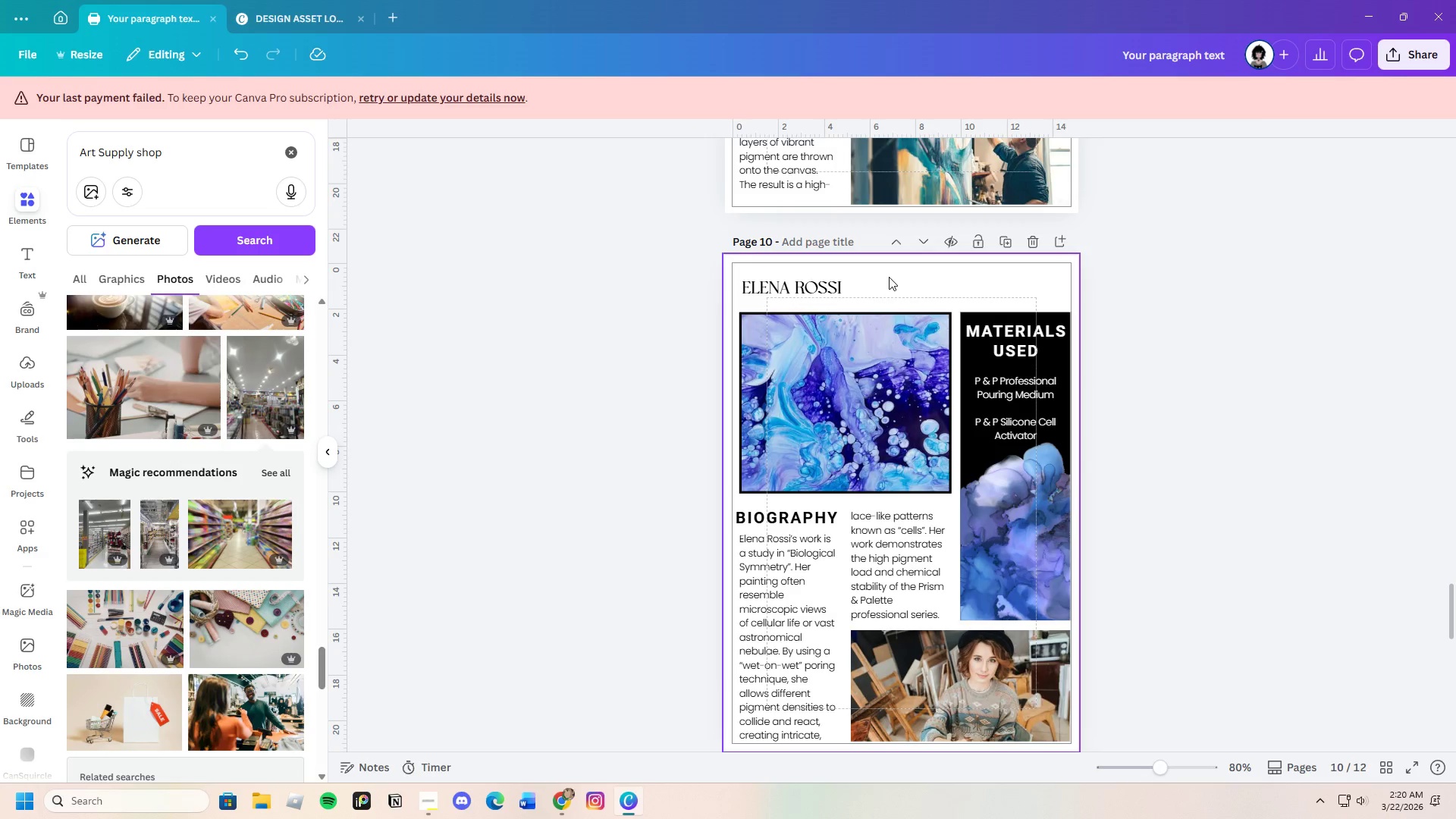 
left_click([889, 277])
 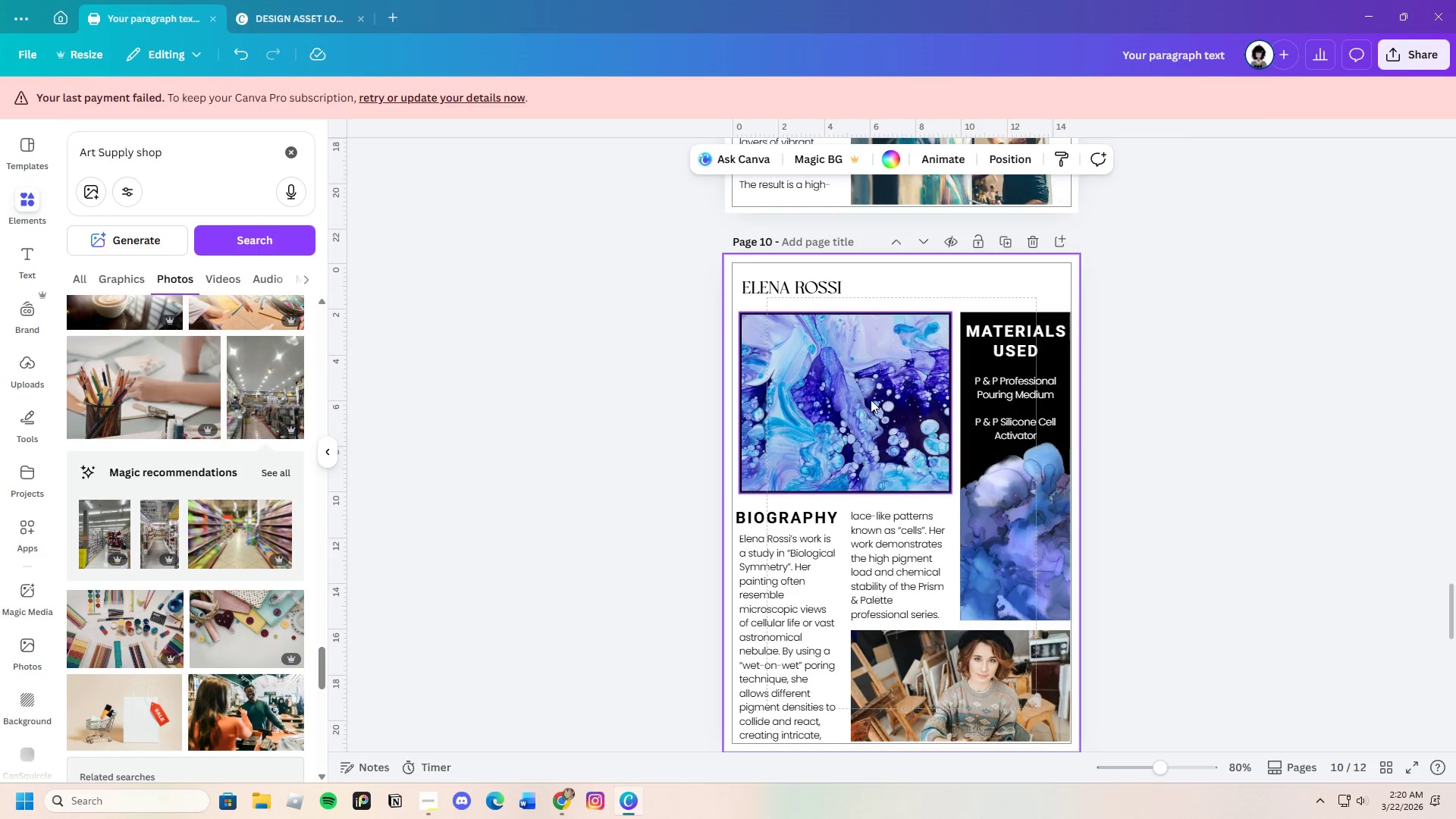 
wait(5.56)
 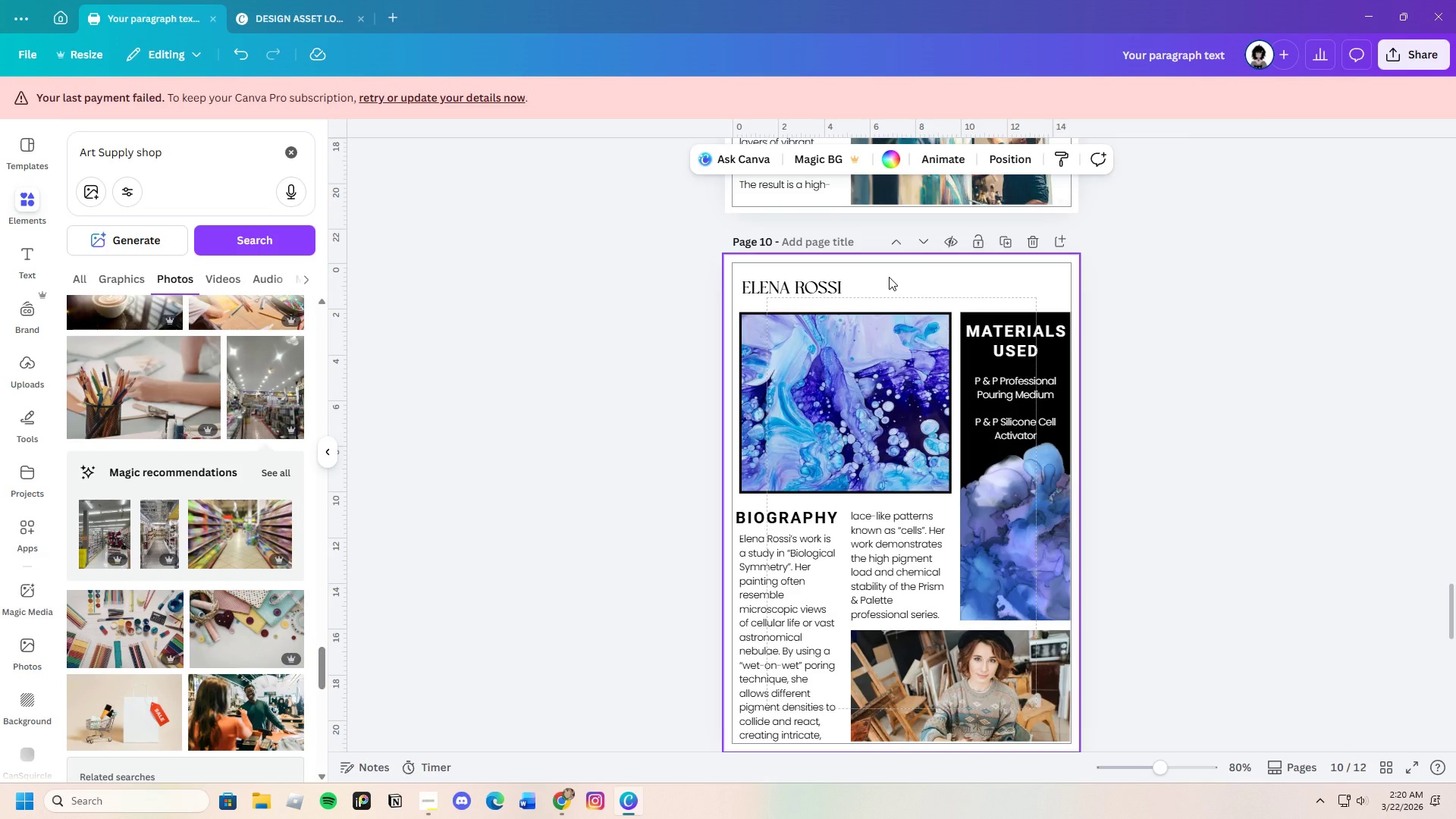 
left_click([990, 381])
 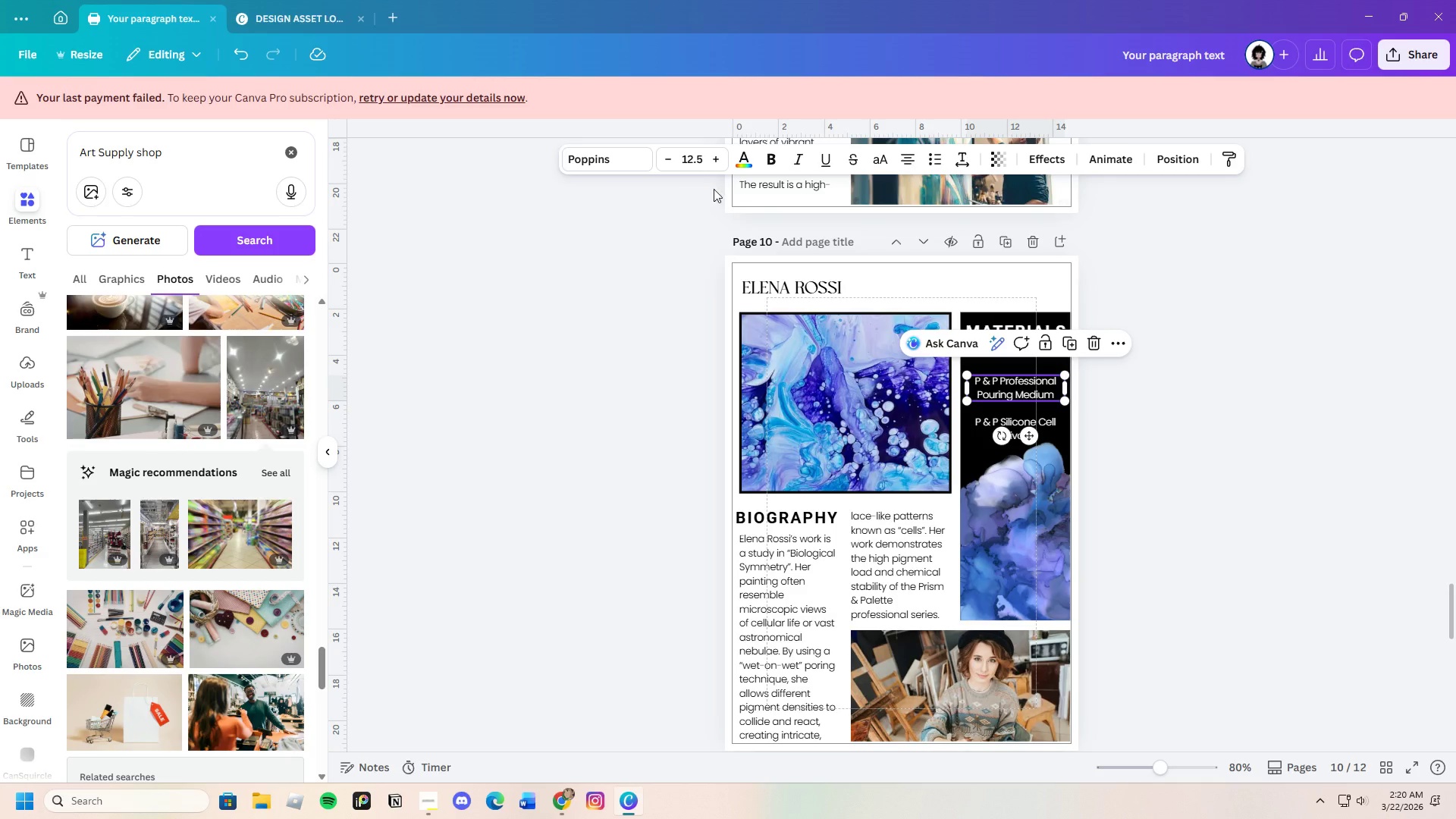 
left_click([745, 161])
 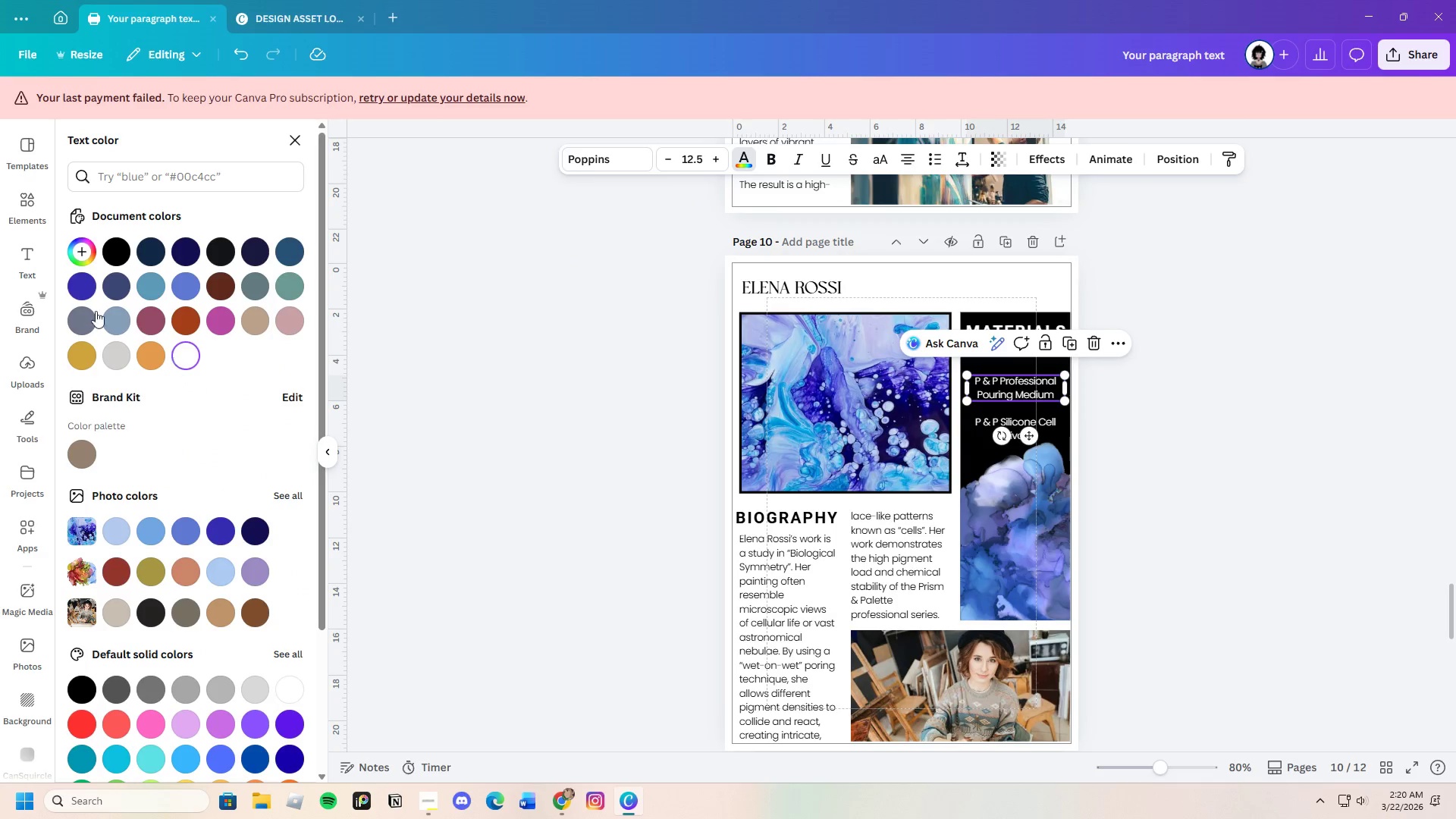 
left_click([81, 253])
 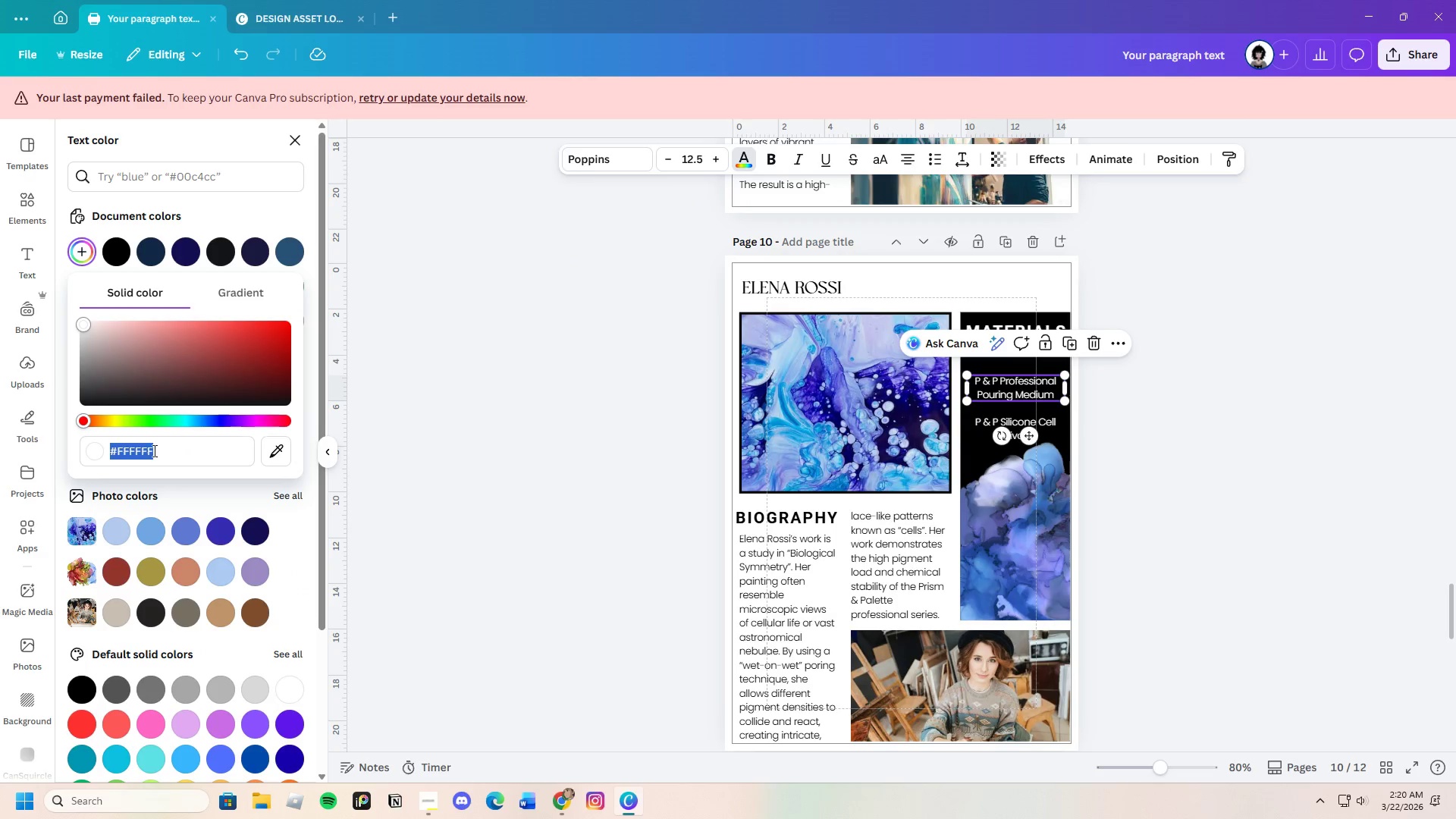 
right_click([145, 453])
 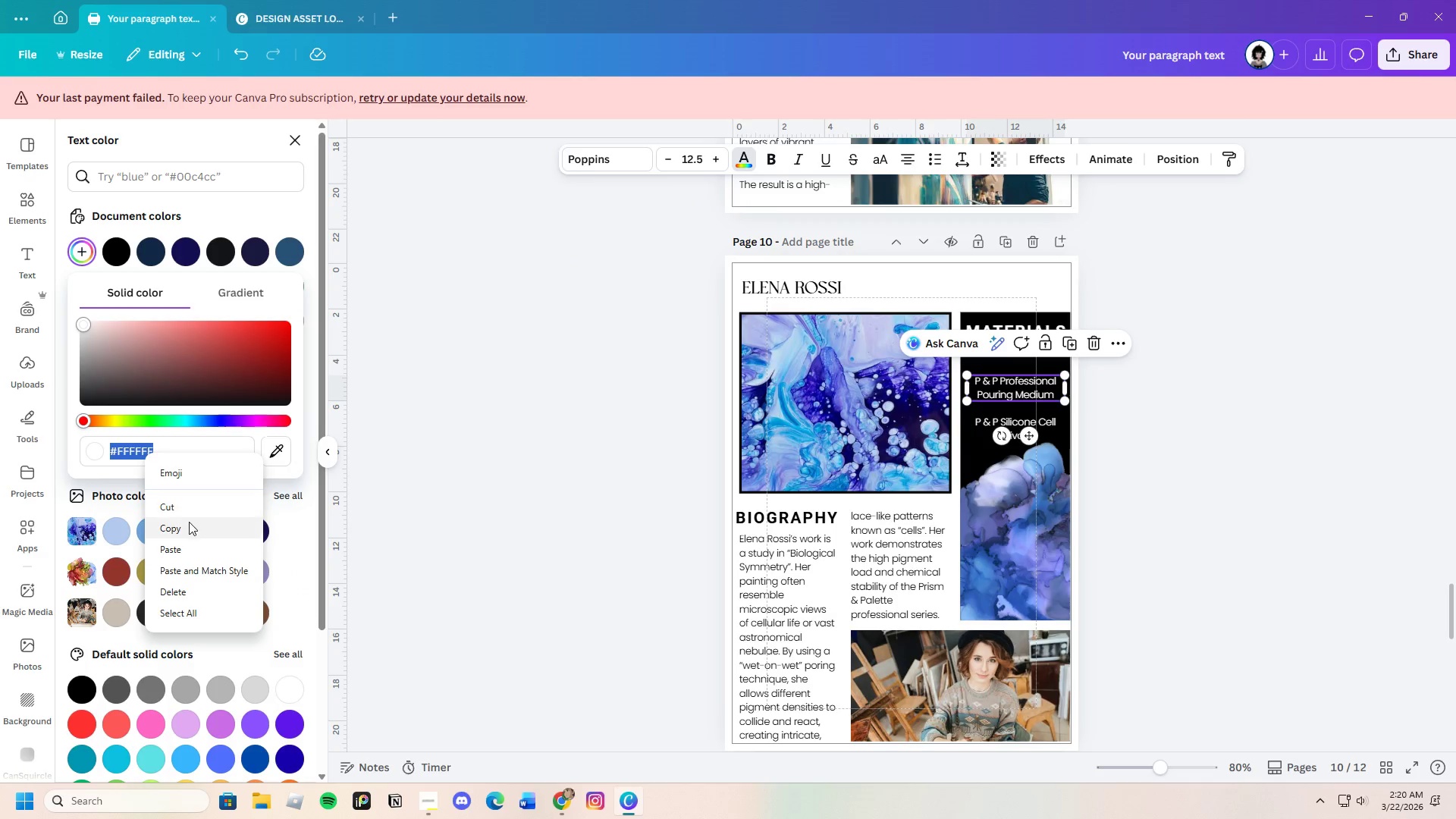 
left_click([189, 524])
 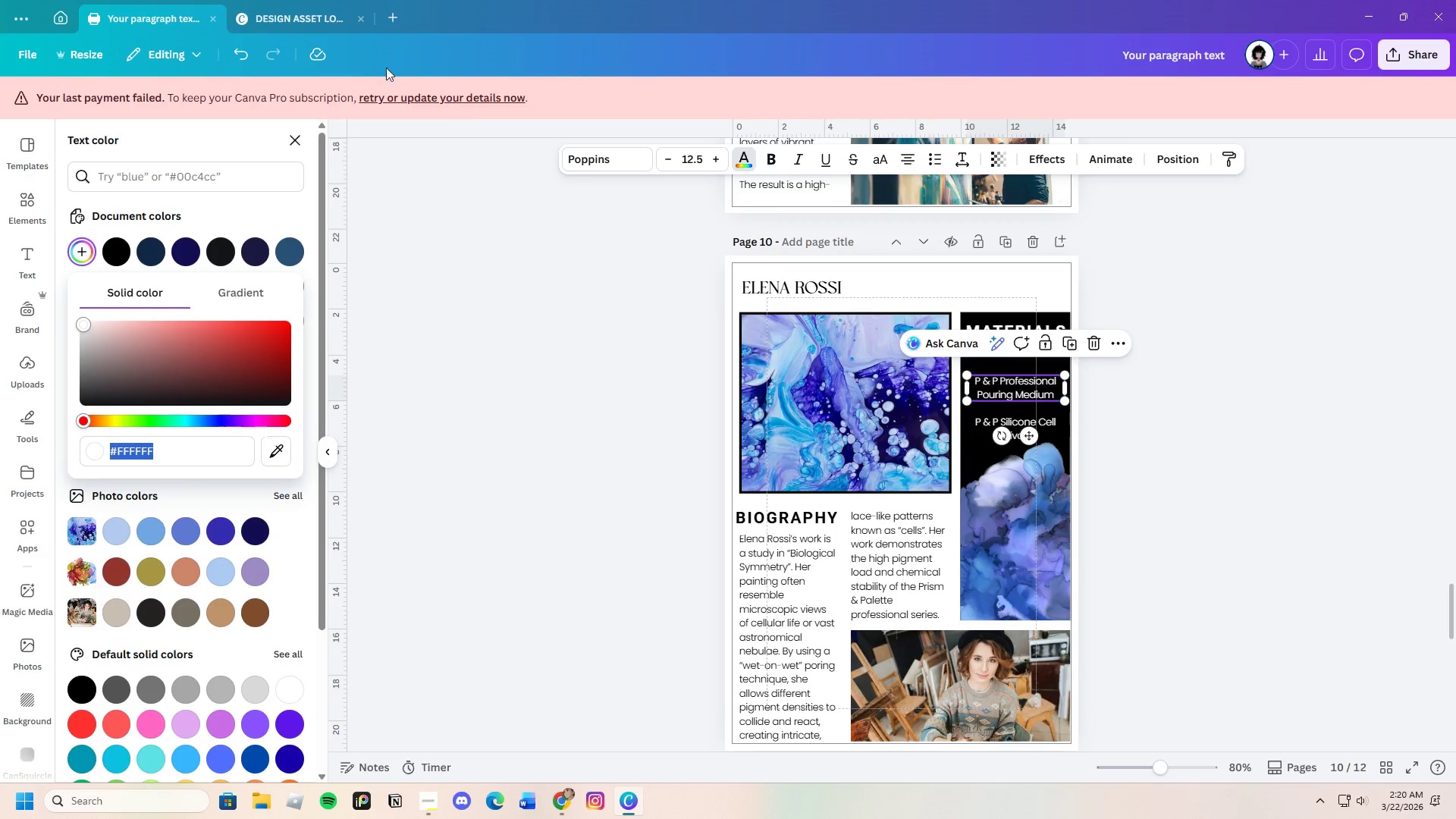 
left_click([284, 25])
 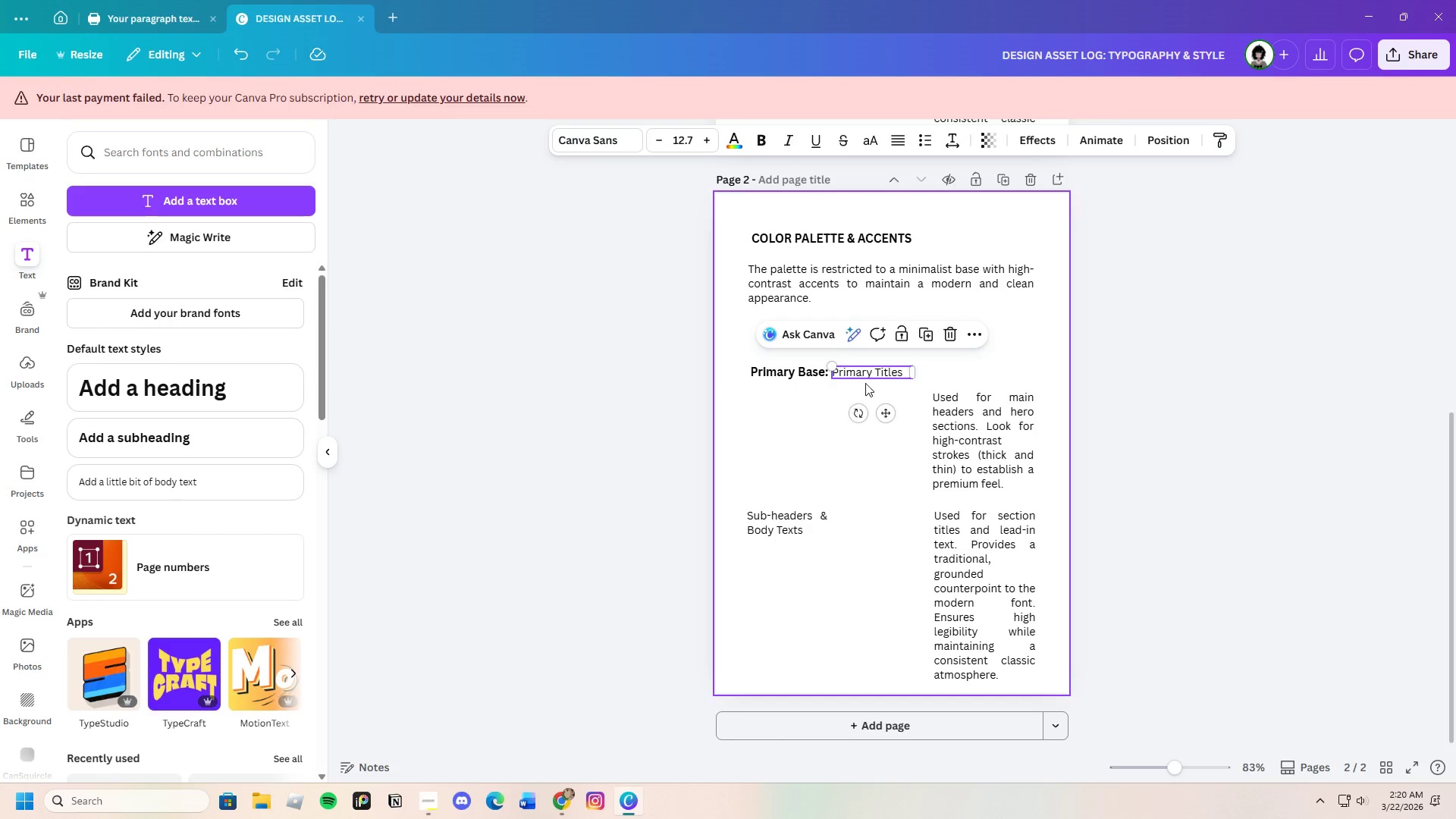 
left_click([871, 372])
 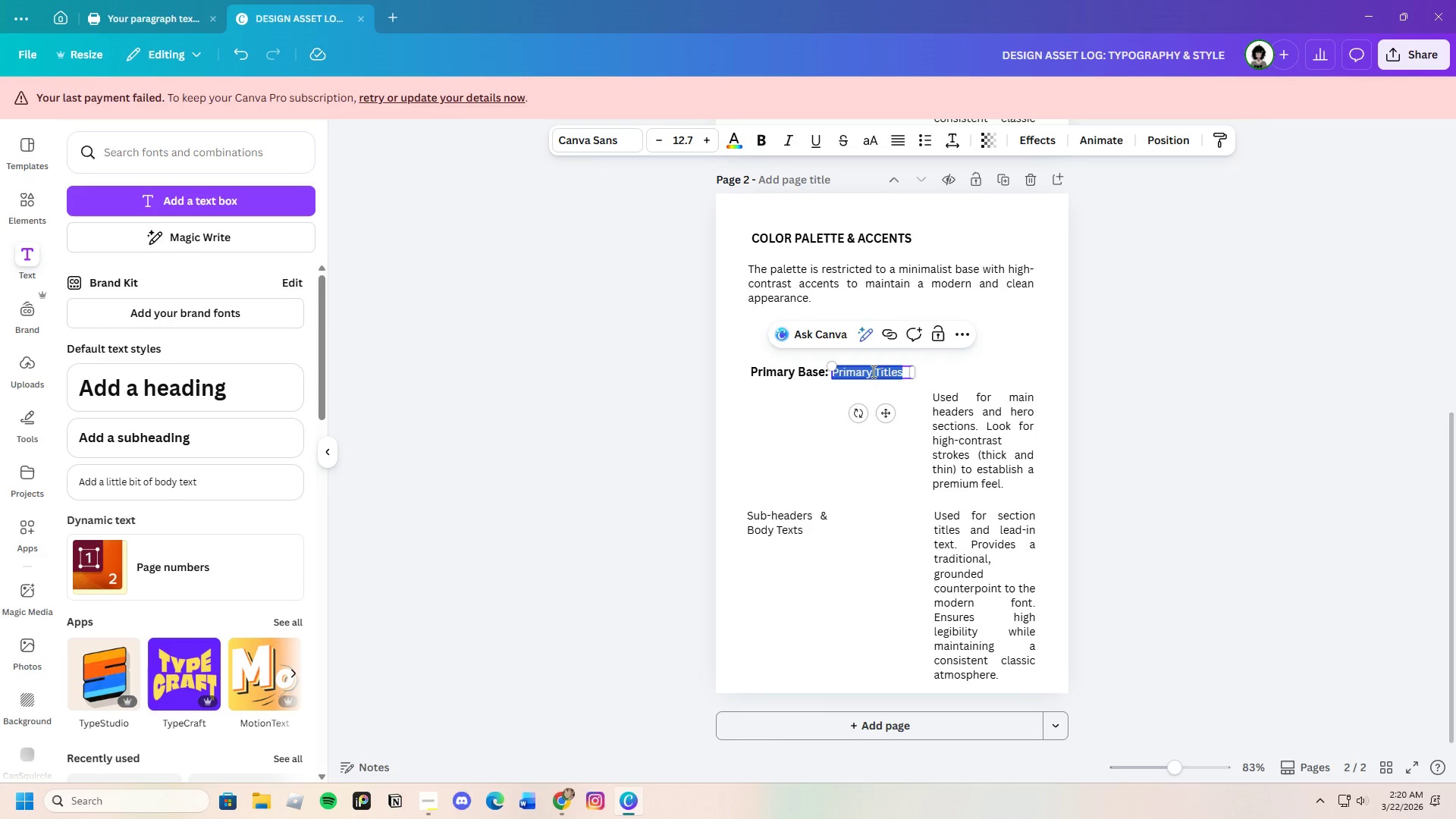 
key(Backspace)
 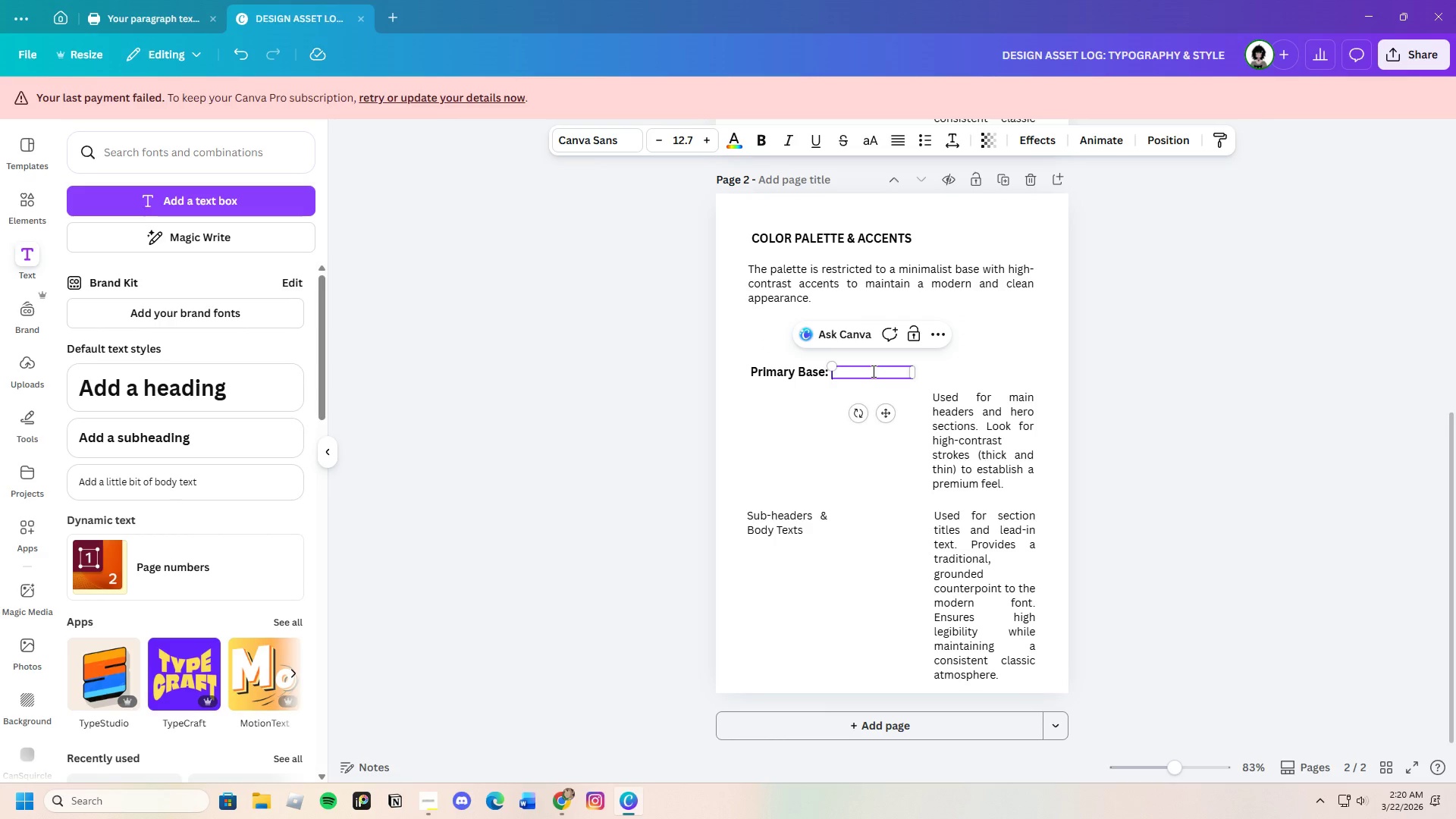 
key(Control+V)
 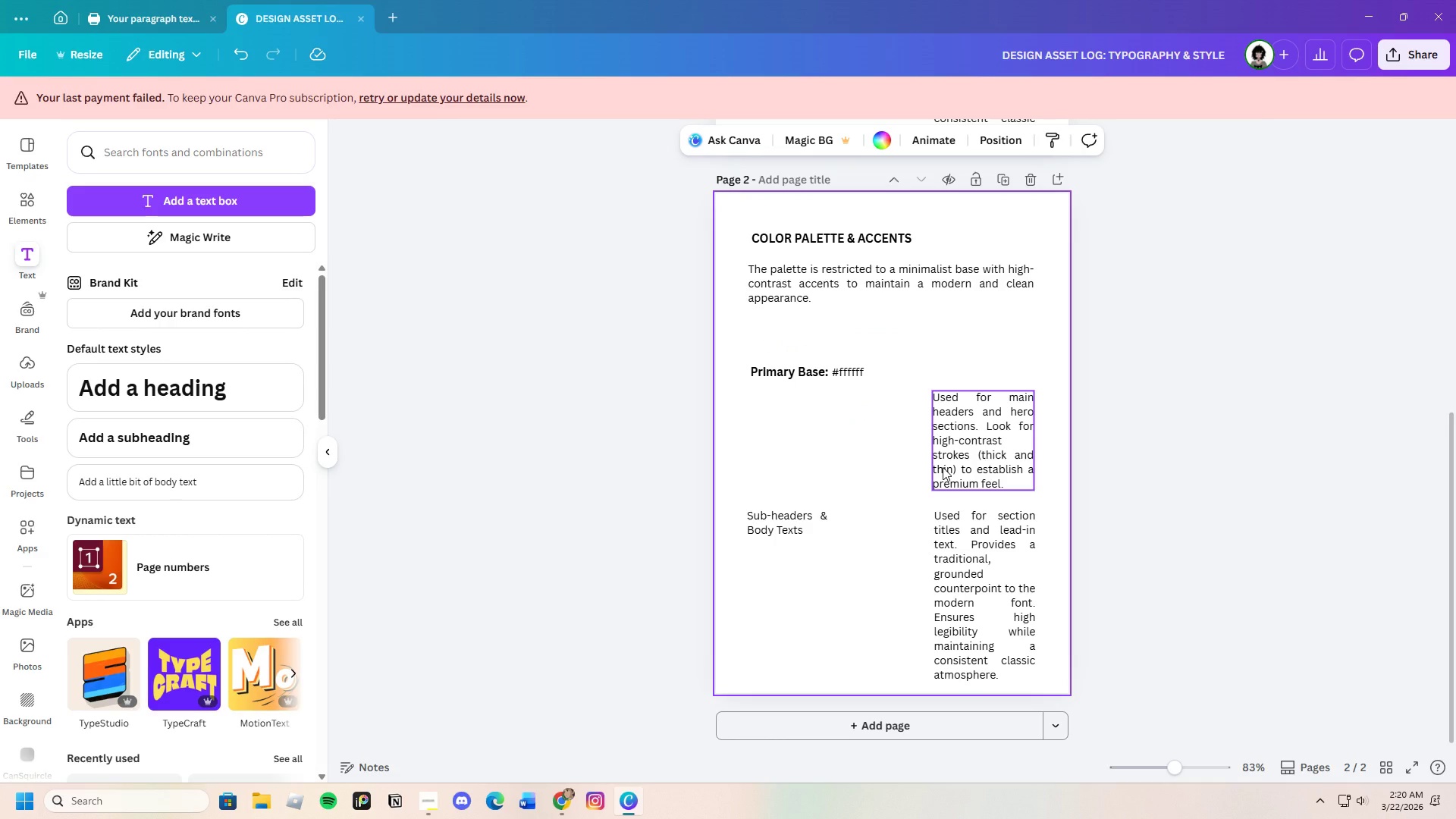 
wait(6.22)
 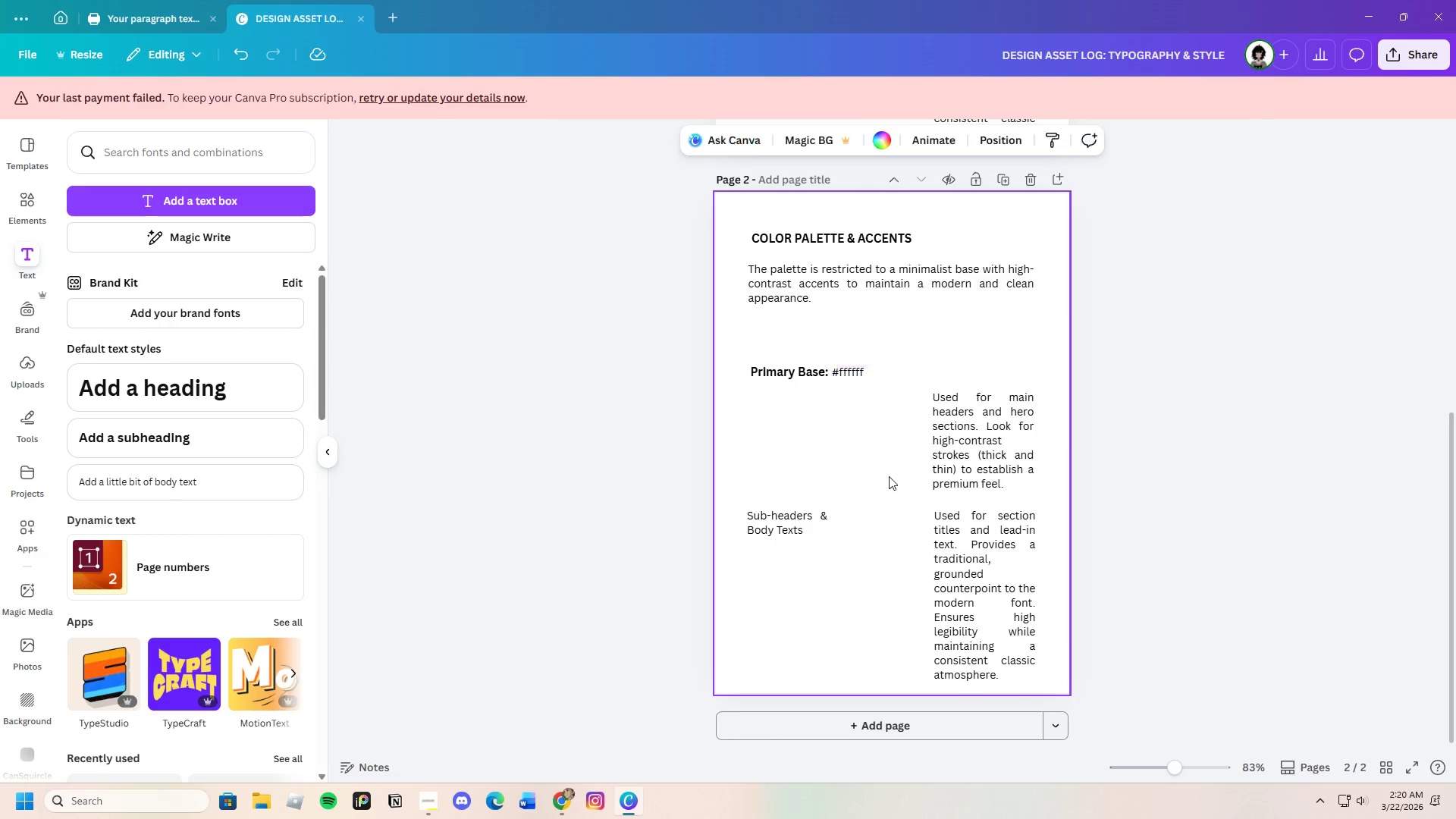 
left_click_drag(start_coordinate=[976, 476], to_coordinate=[961, 447])
 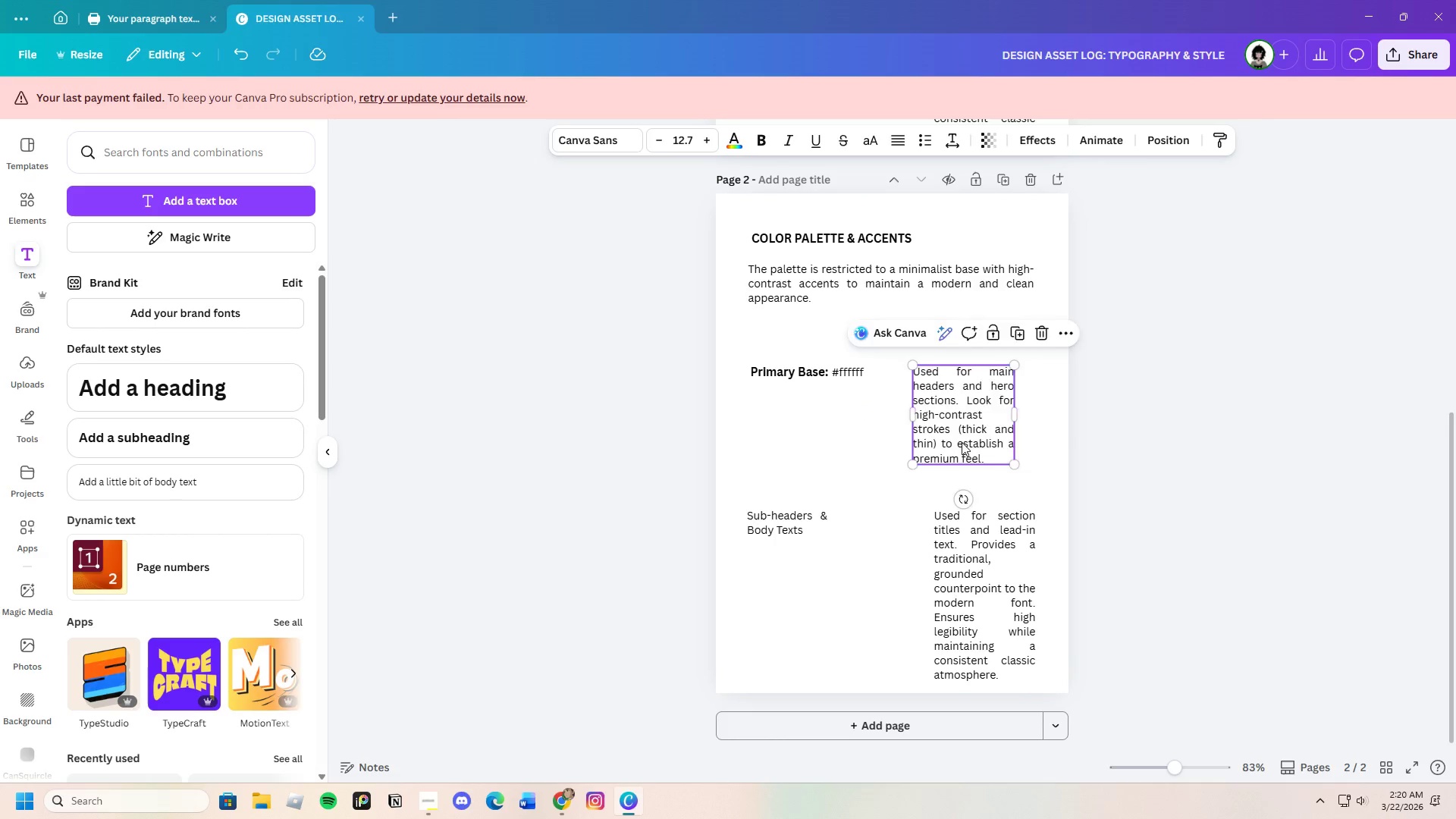 
left_click_drag(start_coordinate=[962, 442], to_coordinate=[857, 457])
 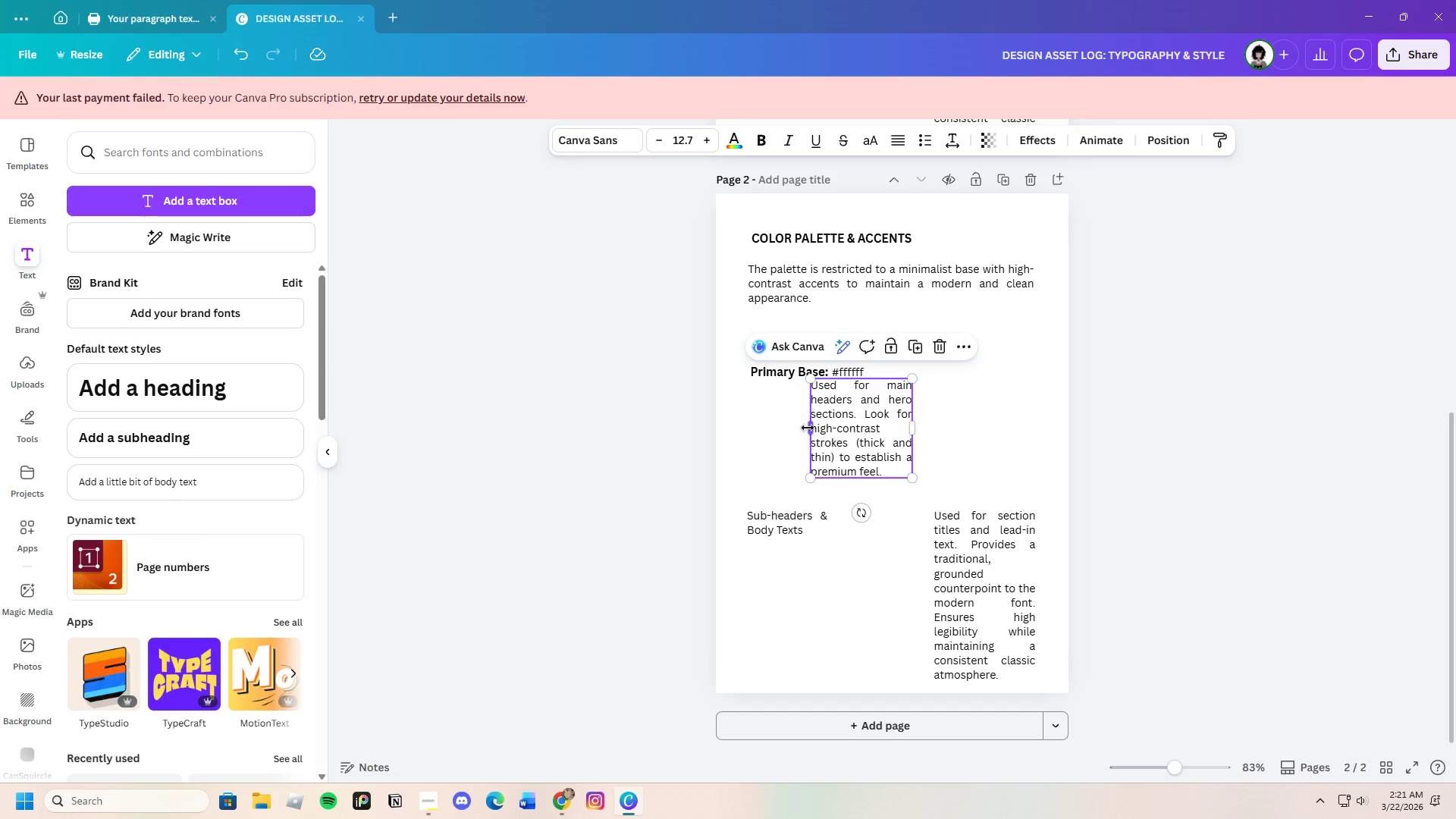 
left_click_drag(start_coordinate=[811, 428], to_coordinate=[744, 426])
 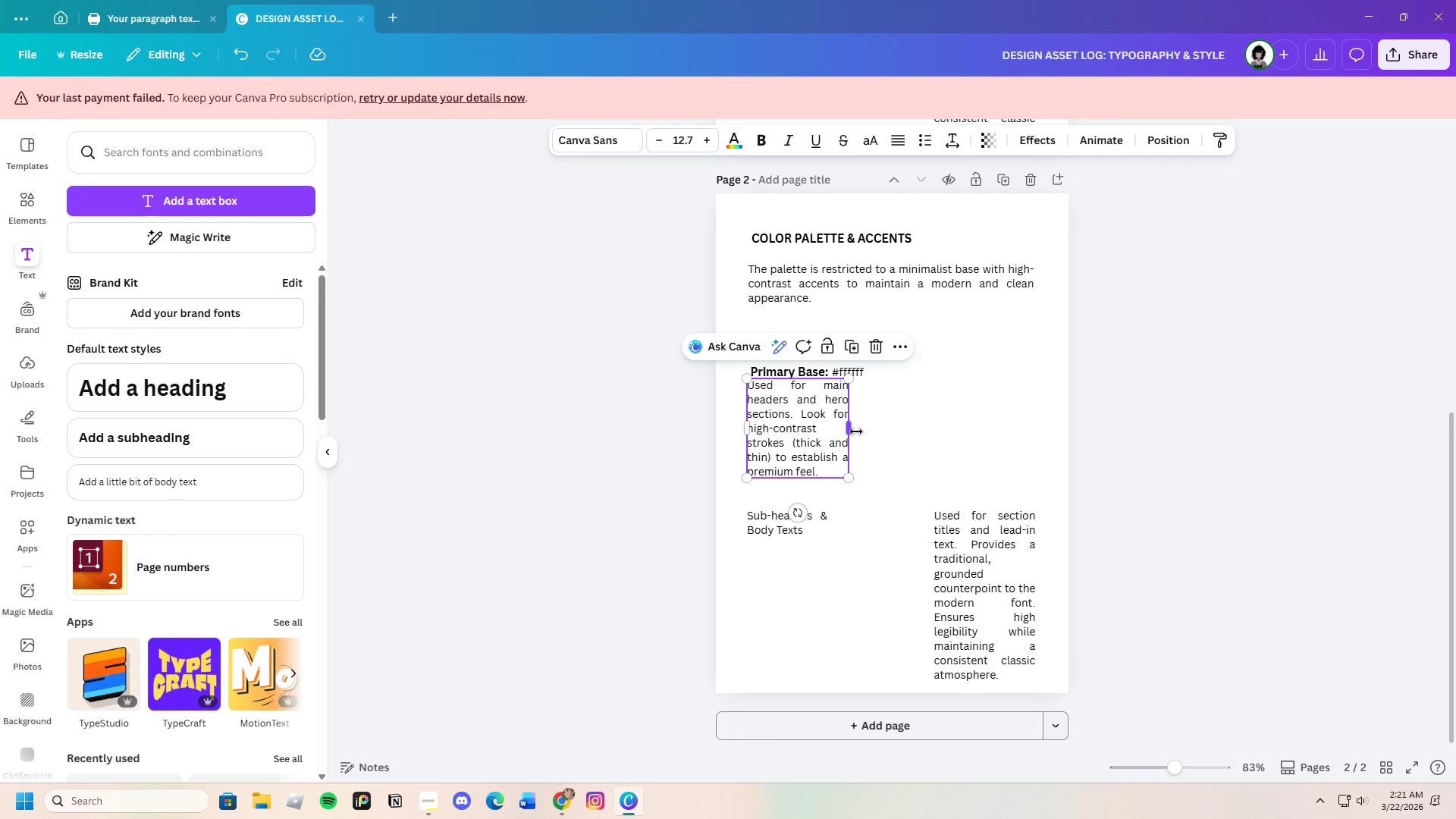 
left_click_drag(start_coordinate=[853, 430], to_coordinate=[1005, 425])
 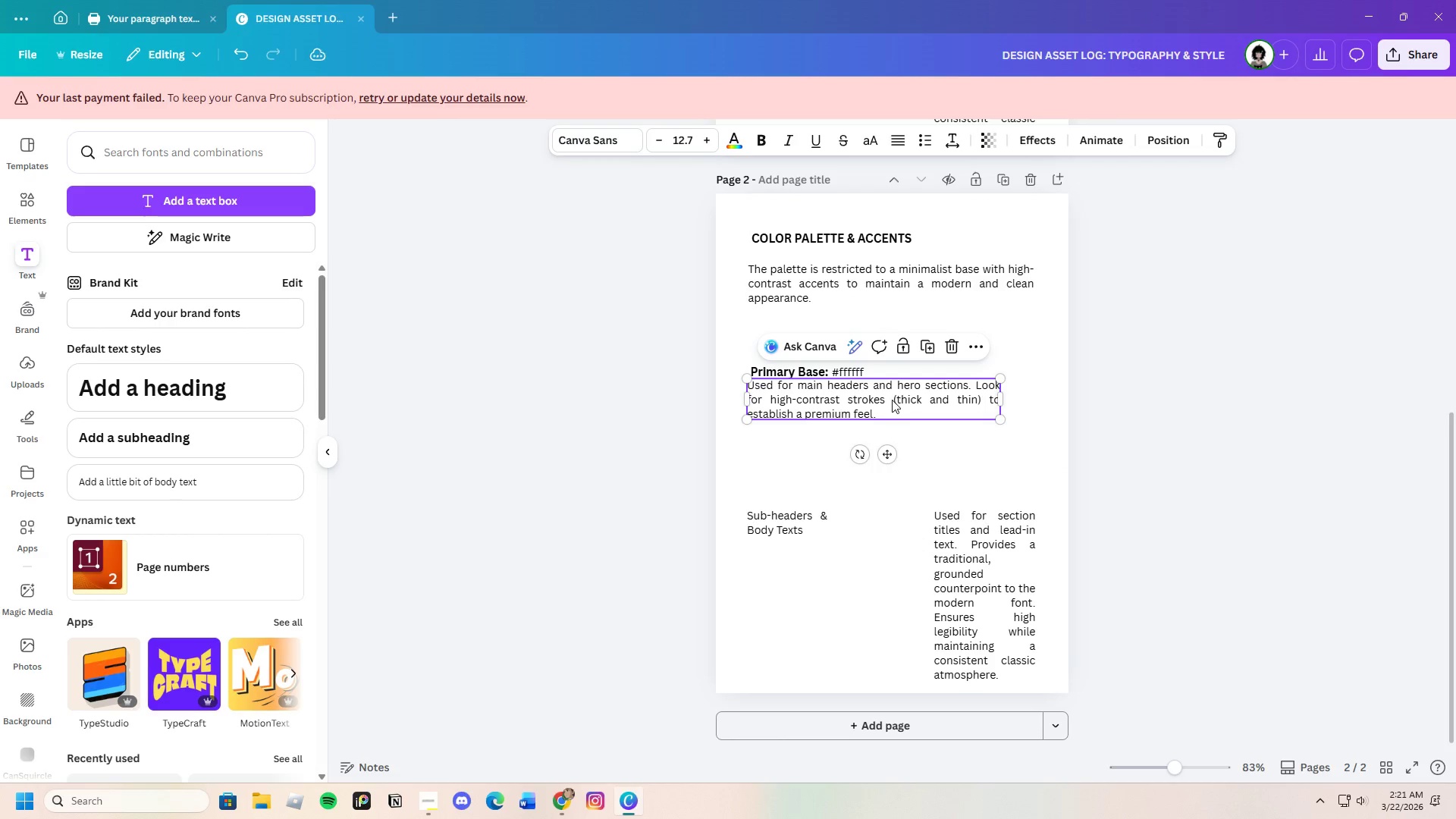 
left_click_drag(start_coordinate=[894, 400], to_coordinate=[902, 415])
 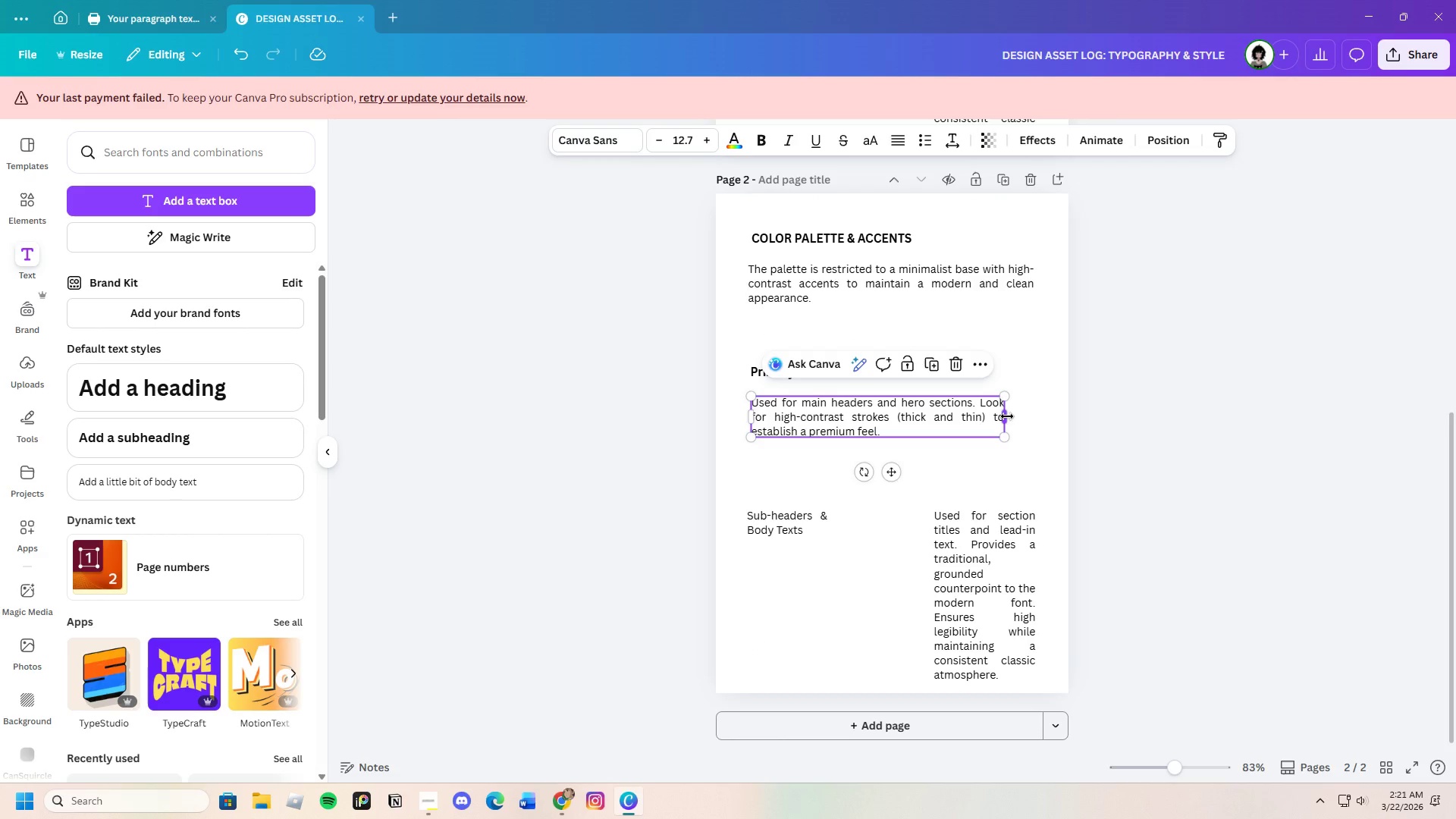 
left_click_drag(start_coordinate=[1007, 416], to_coordinate=[1033, 419])
 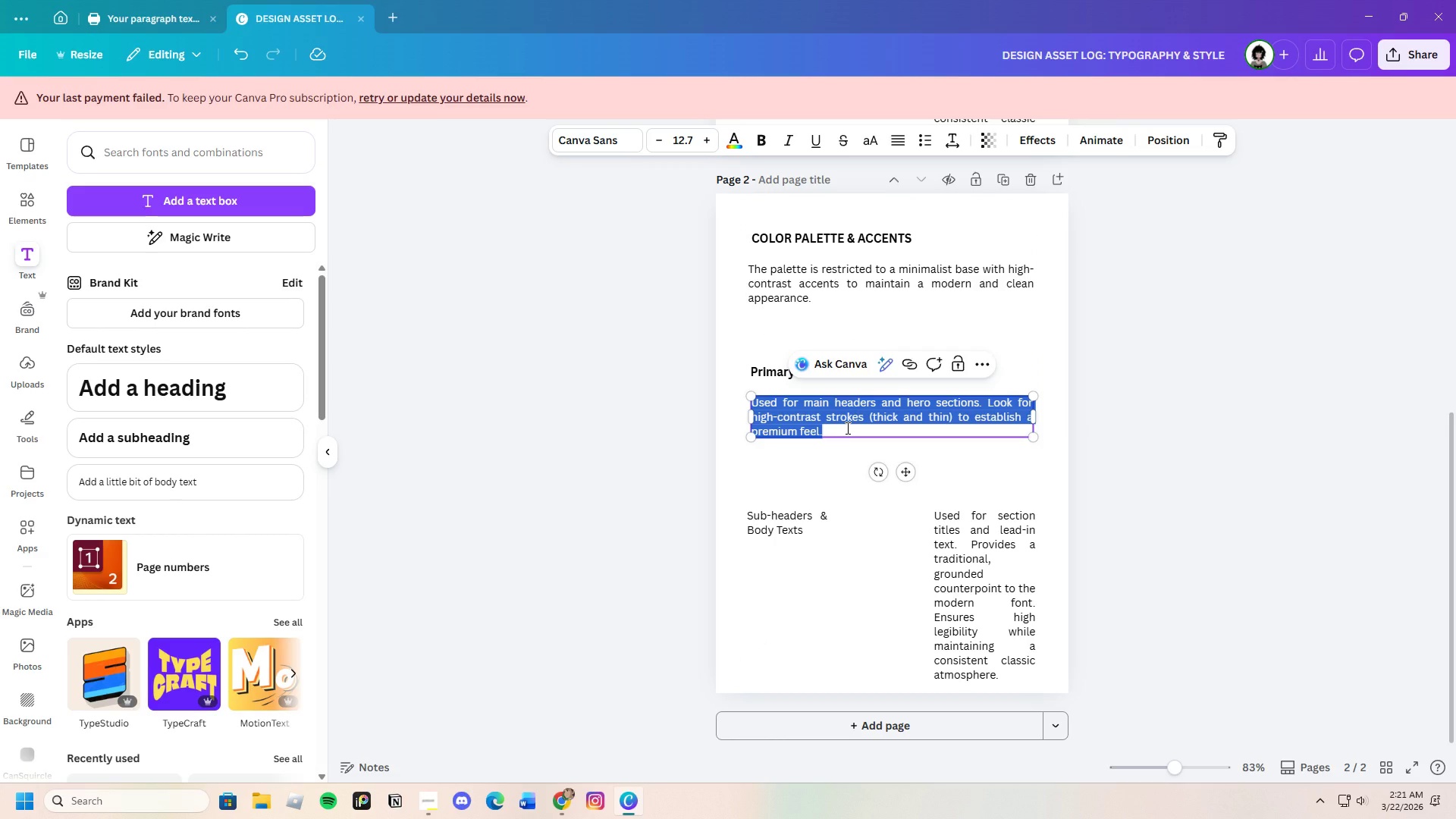 
key(Backspace)
type(Neutral )
 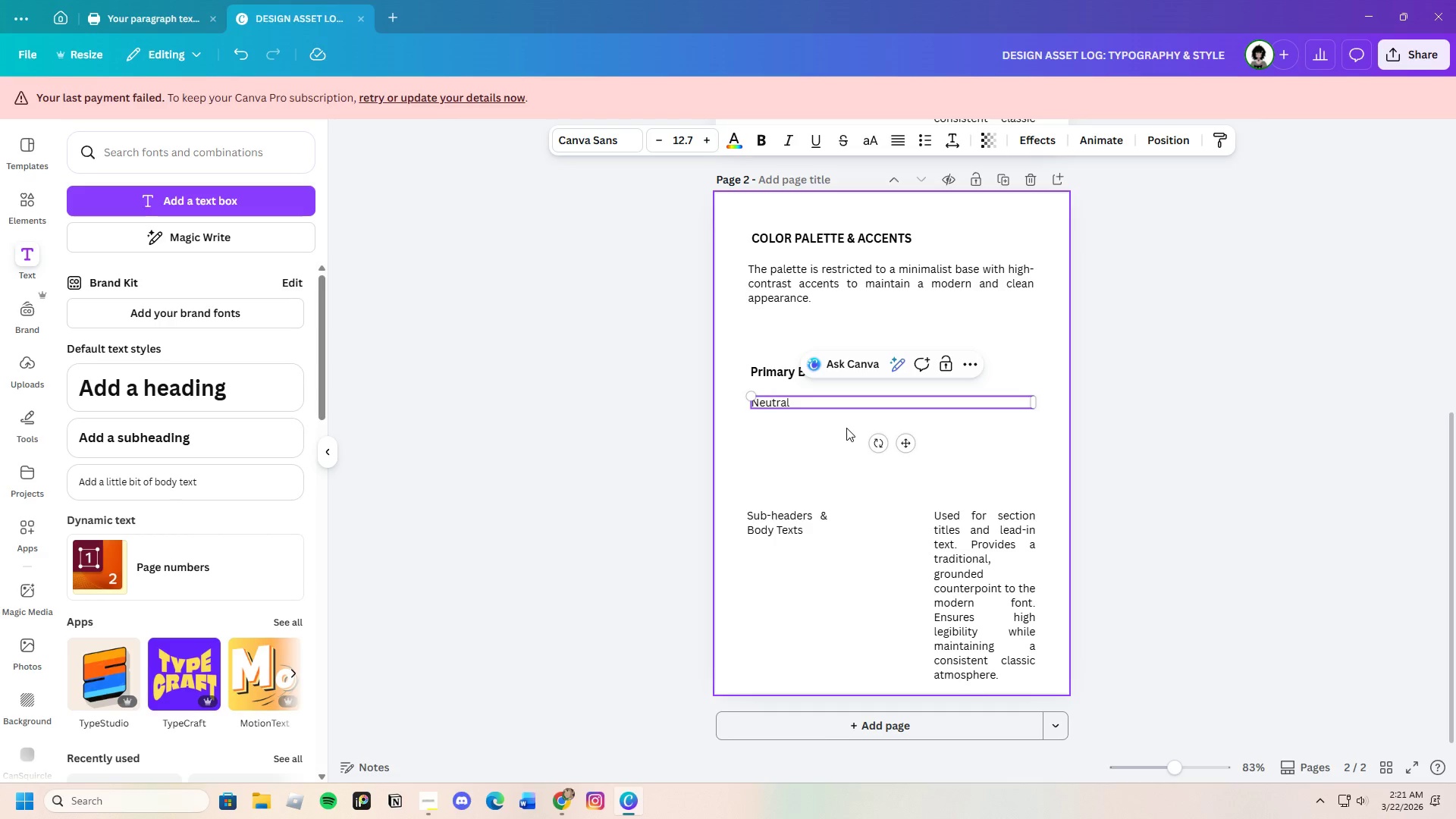 
type(whites and off-whites to maximize the "luxury cal,)
key(Backspace)
type(m" effect.)
 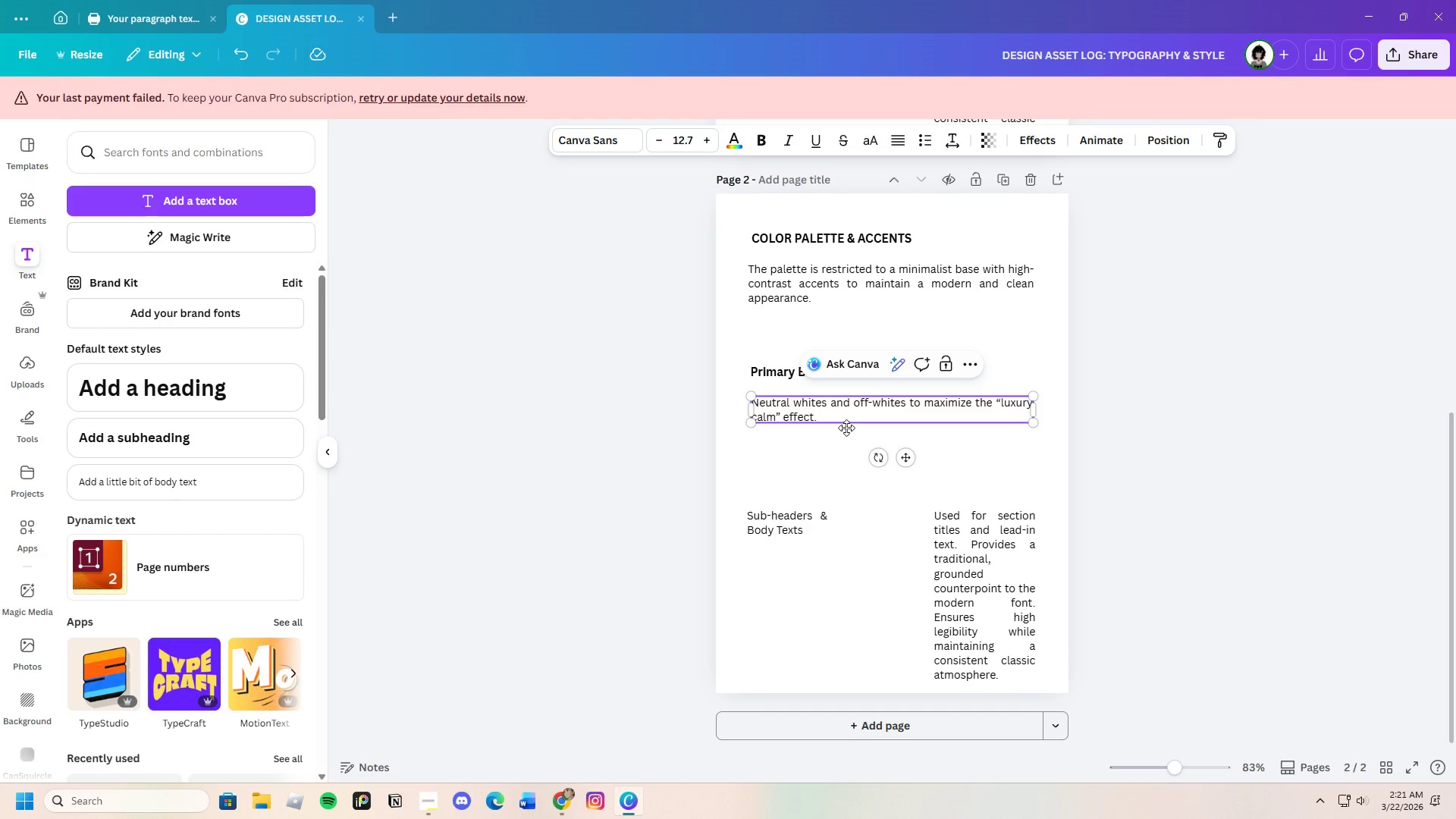 
left_click([861, 459])
 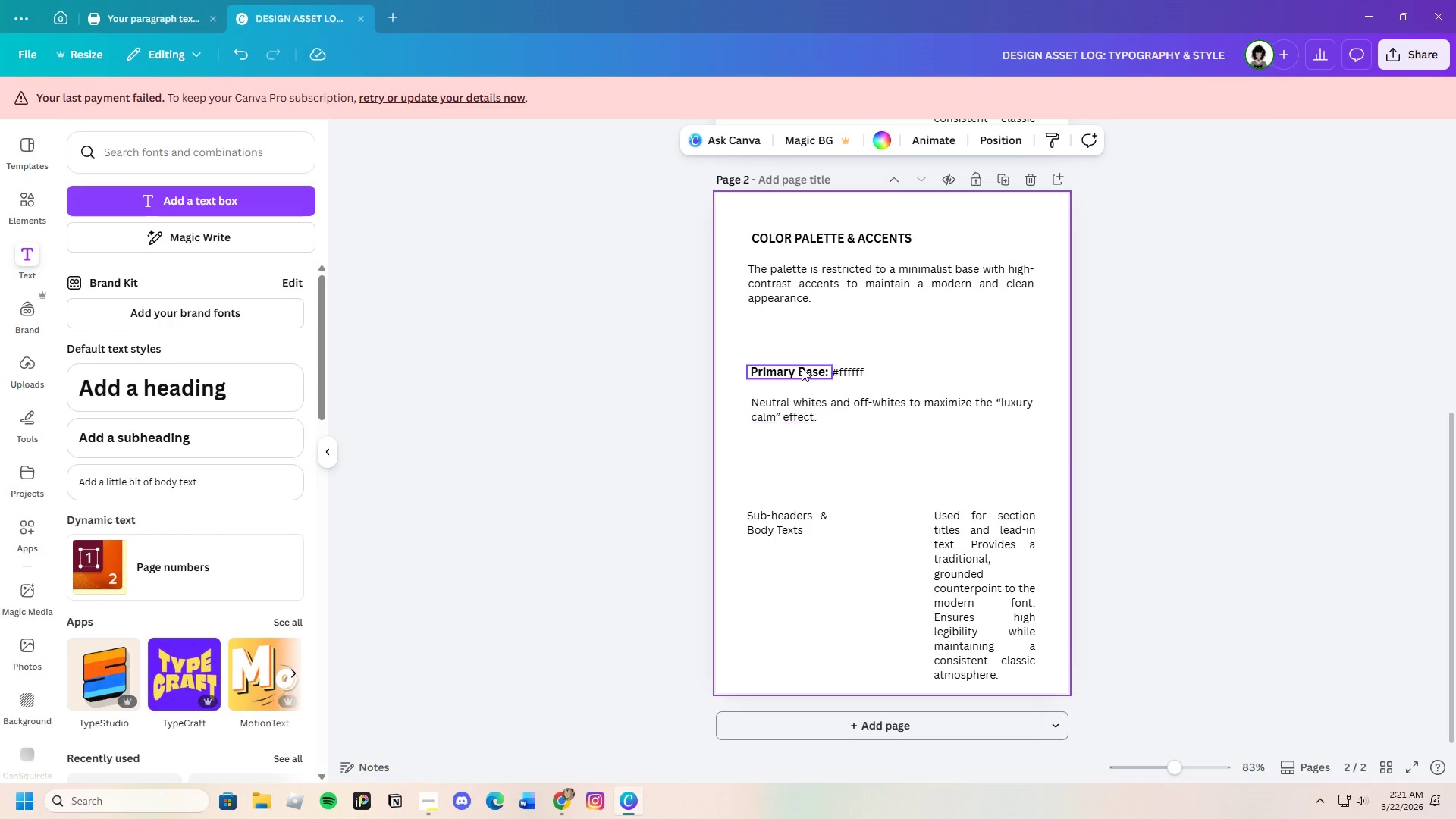 
left_click([802, 368])
 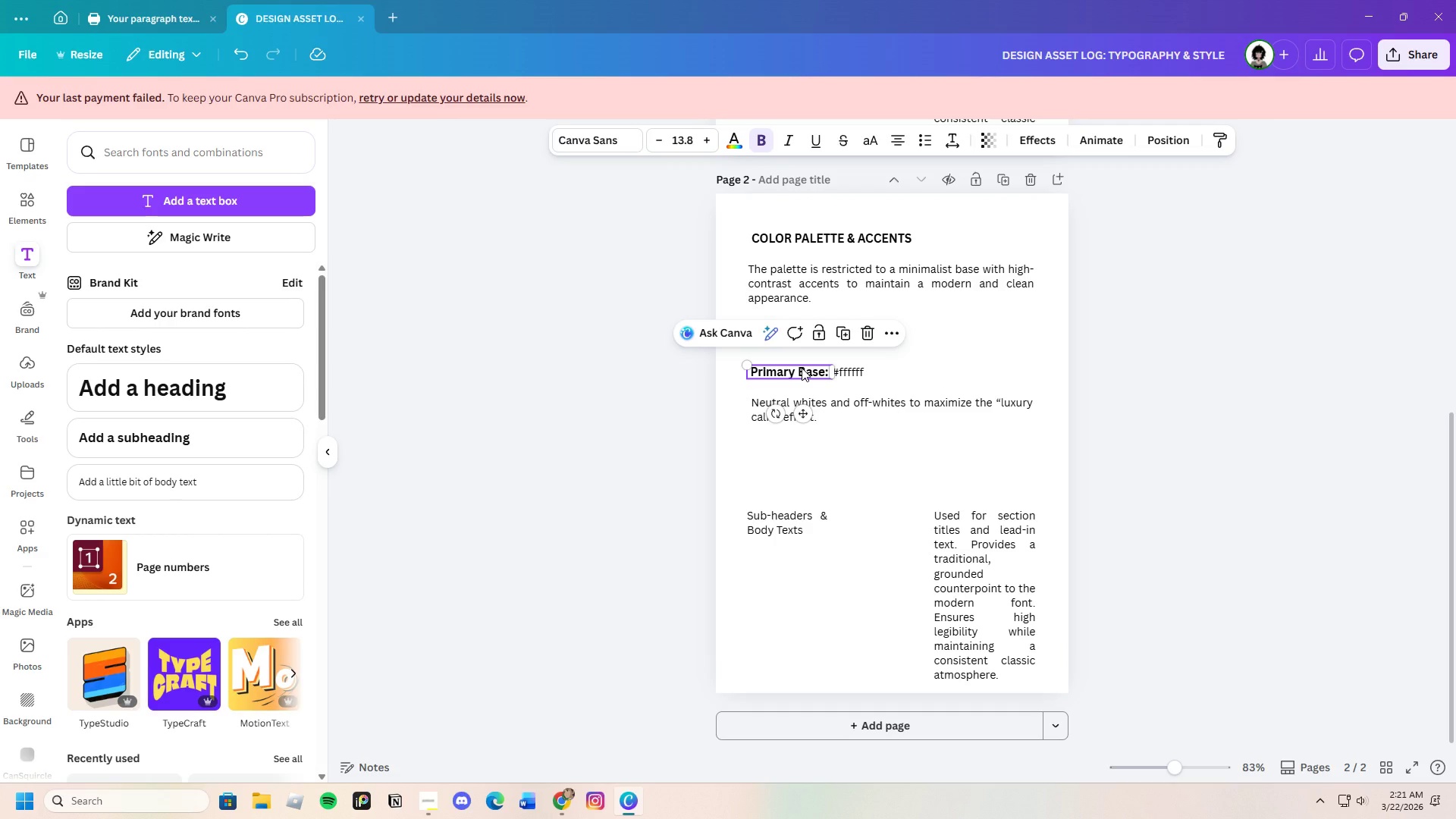 
key(Control+C)
 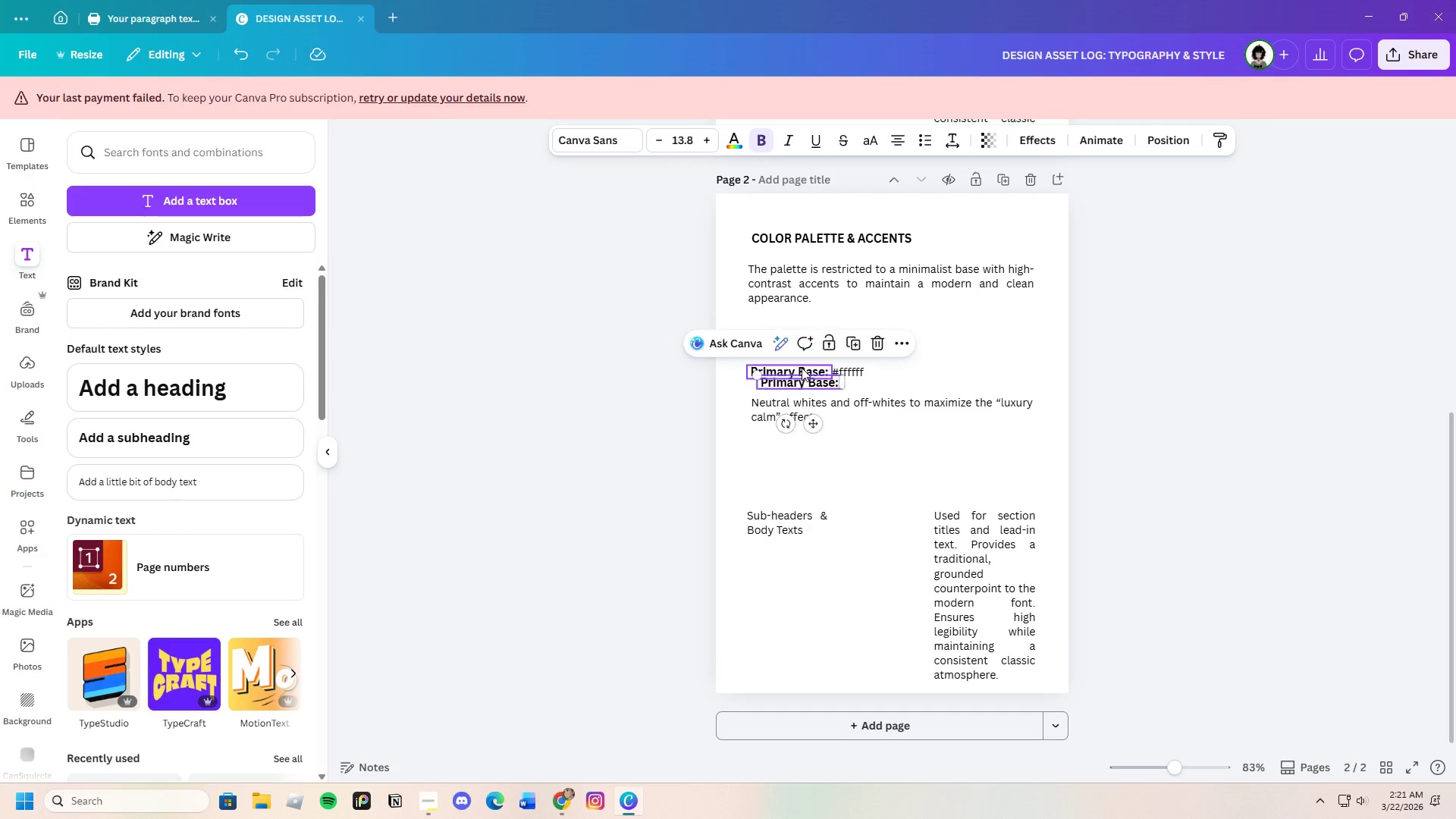 
key(Control+V)
 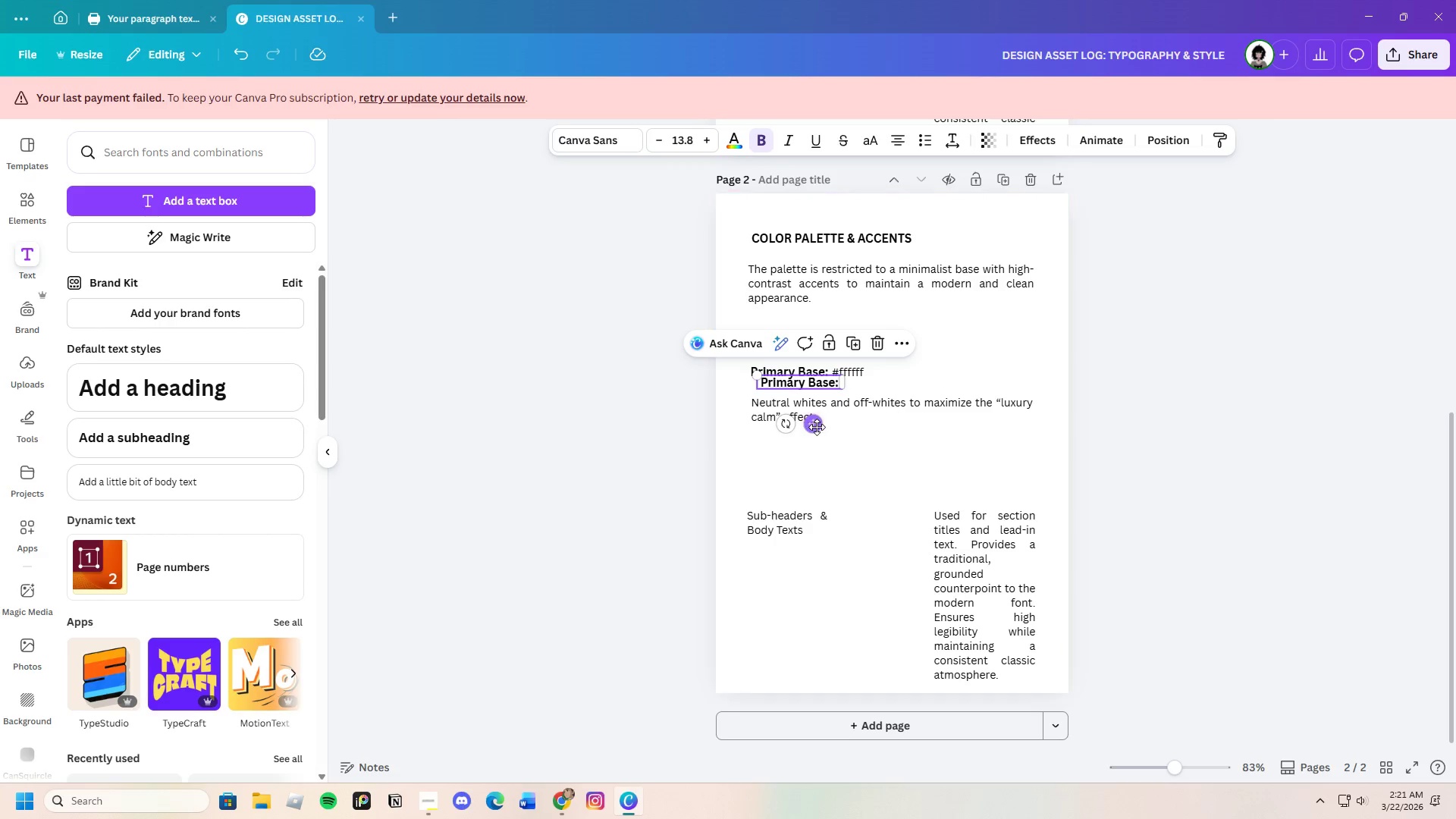 
left_click_drag(start_coordinate=[817, 427], to_coordinate=[811, 484])
 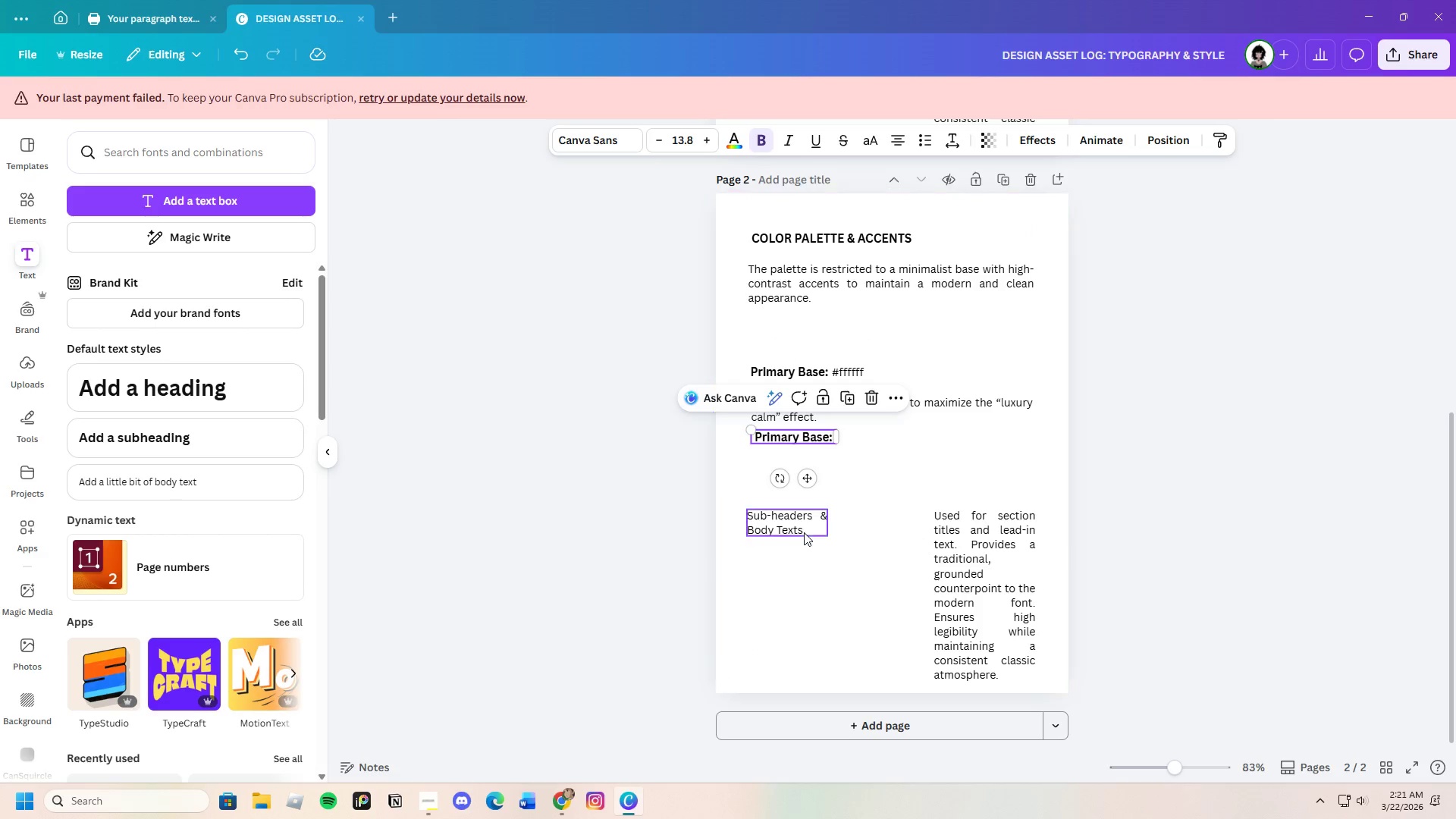 
left_click([804, 532])
 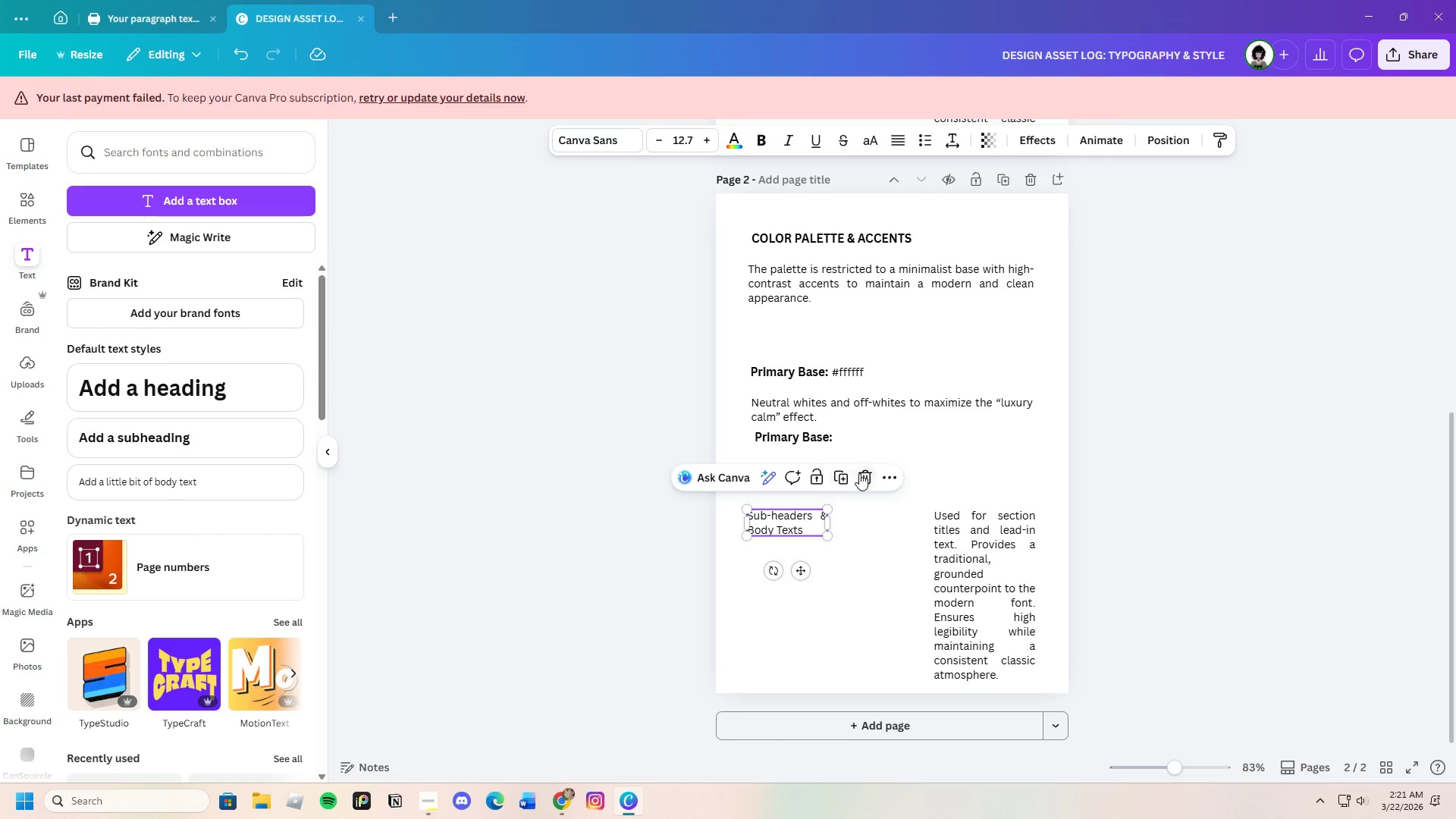 
left_click([862, 473])
 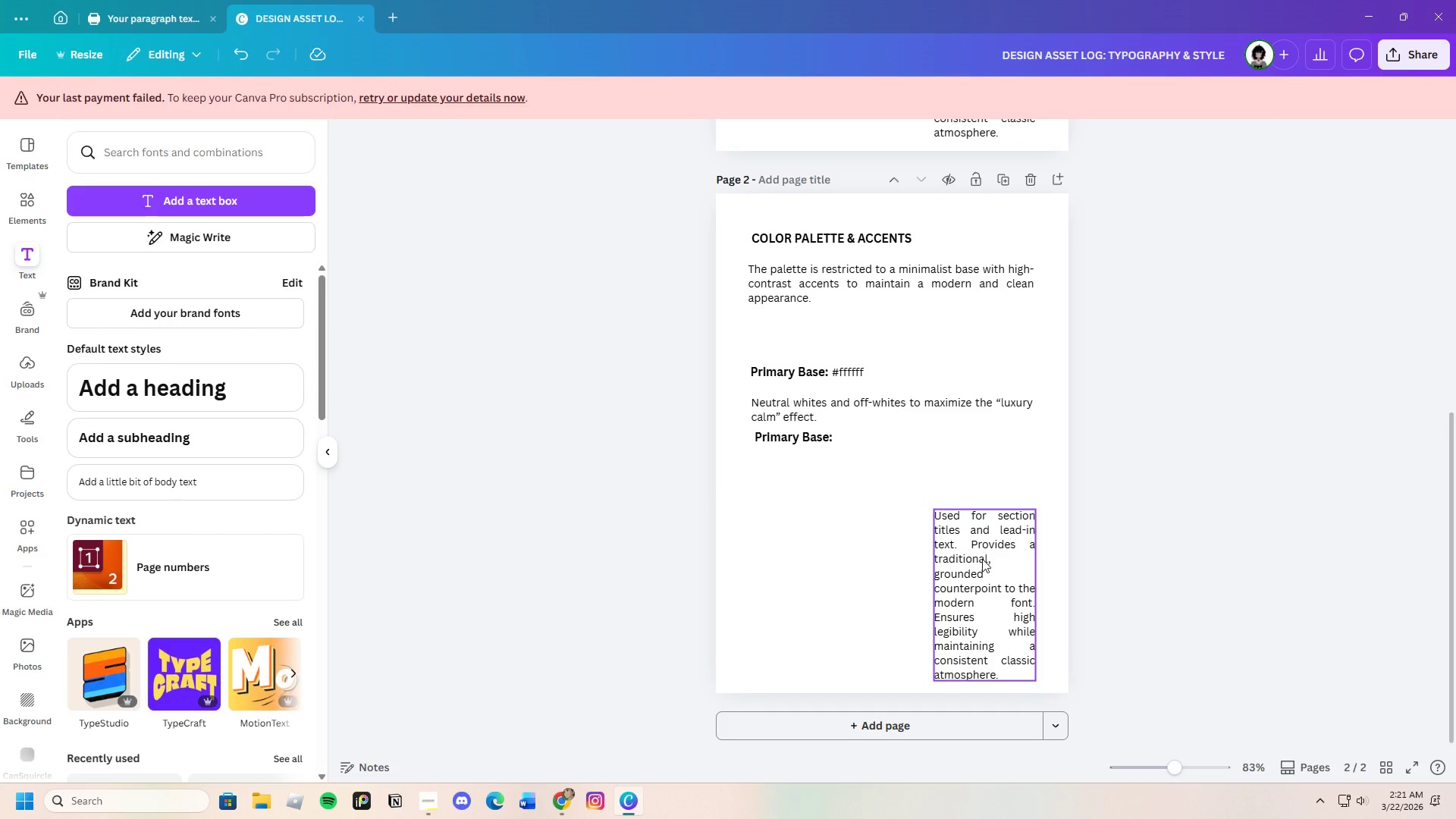 
left_click([983, 564])
 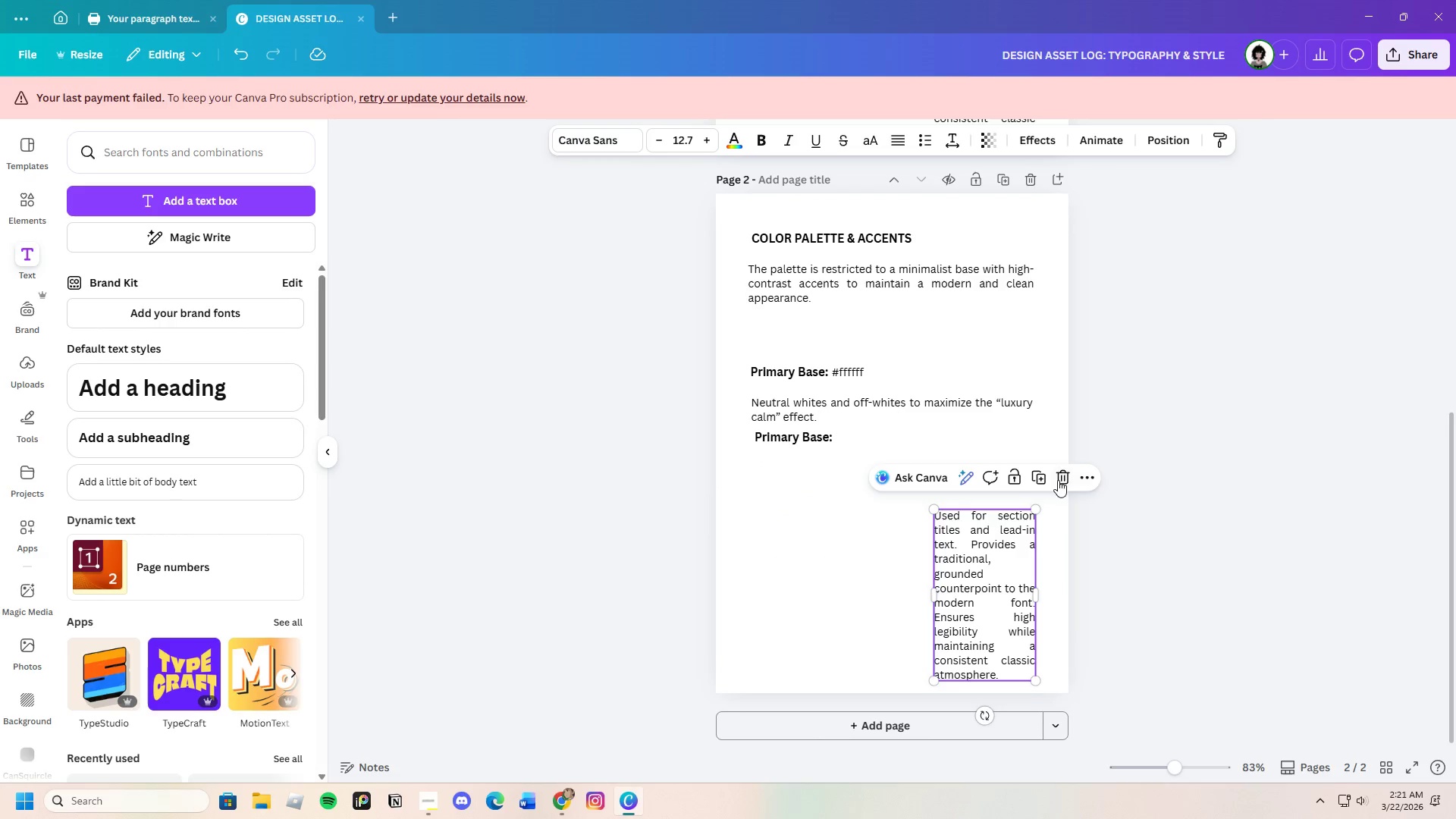 
left_click([1062, 479])
 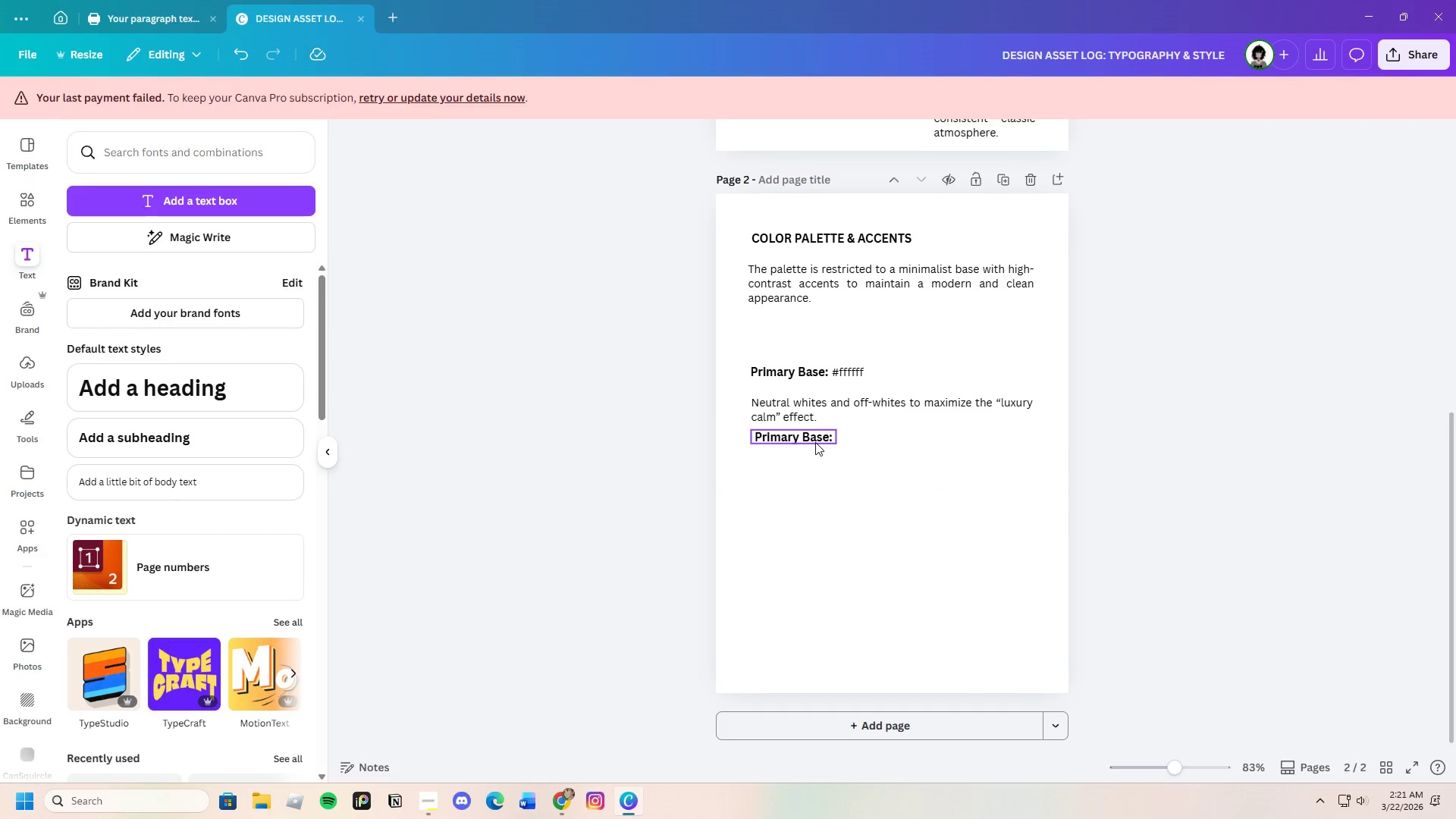 
double_click([815, 442])
 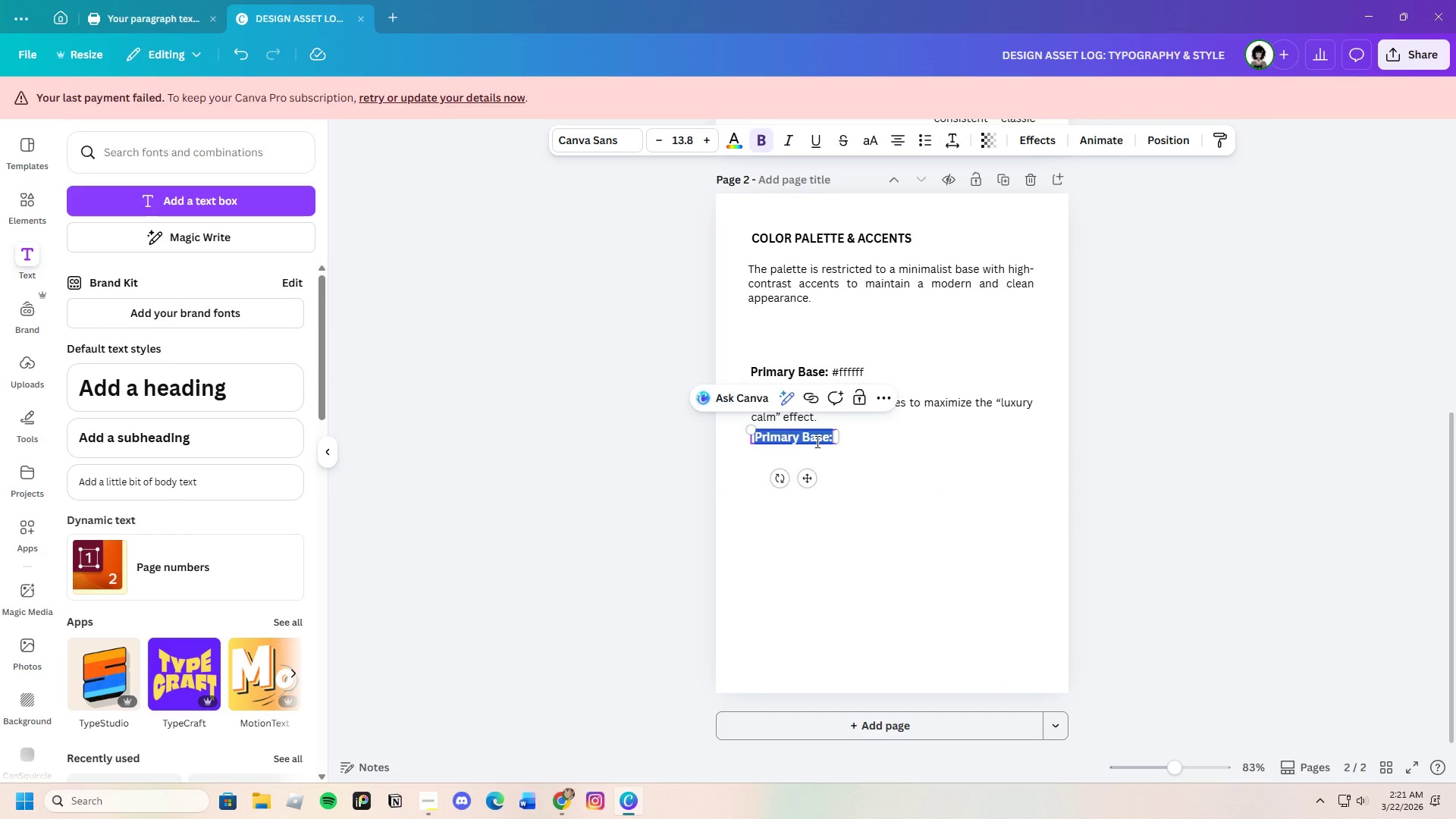 
key(Backspace)
type(Black Accents:)
 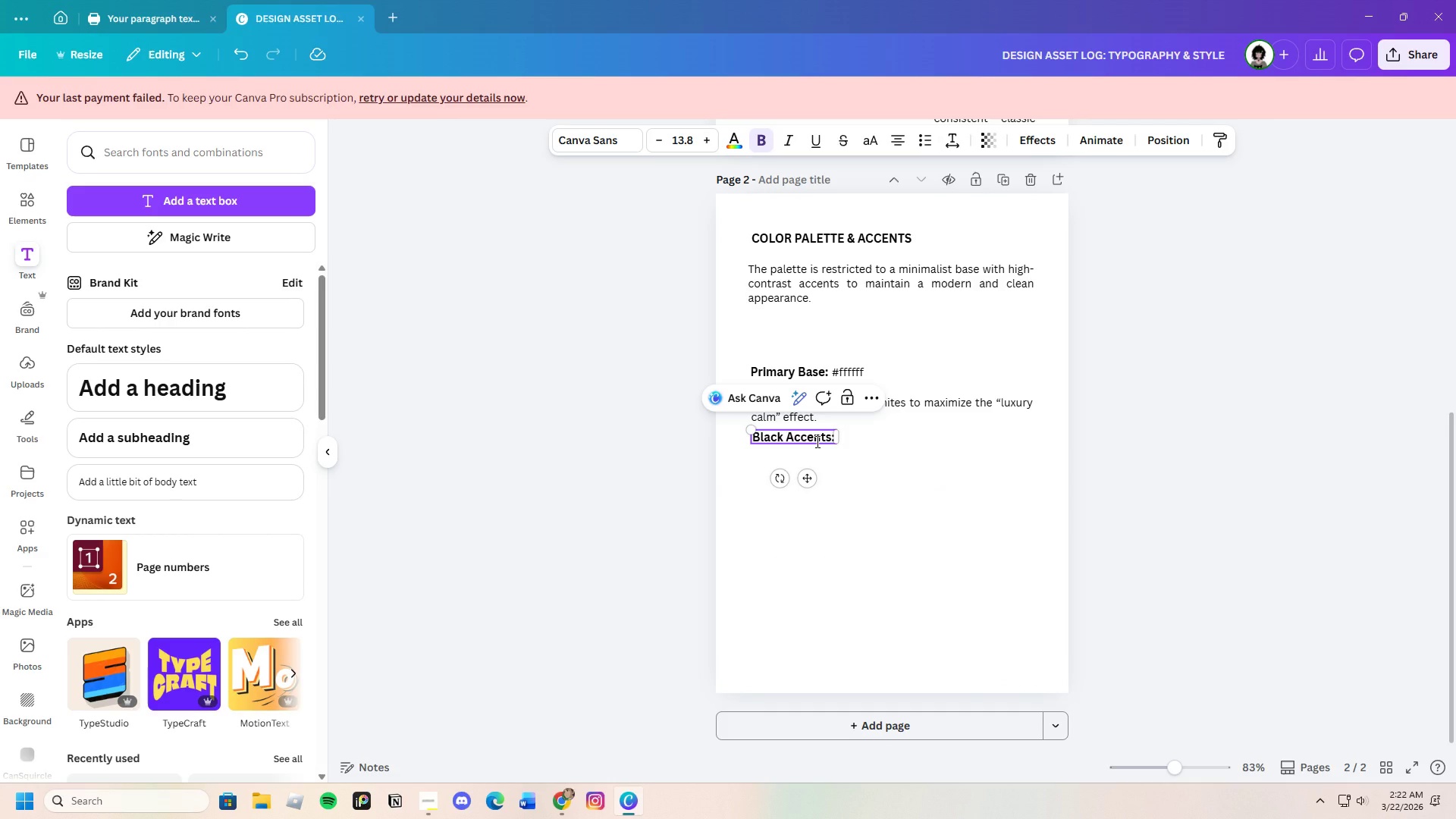 
left_click_drag(start_coordinate=[807, 482], to_coordinate=[802, 496])
 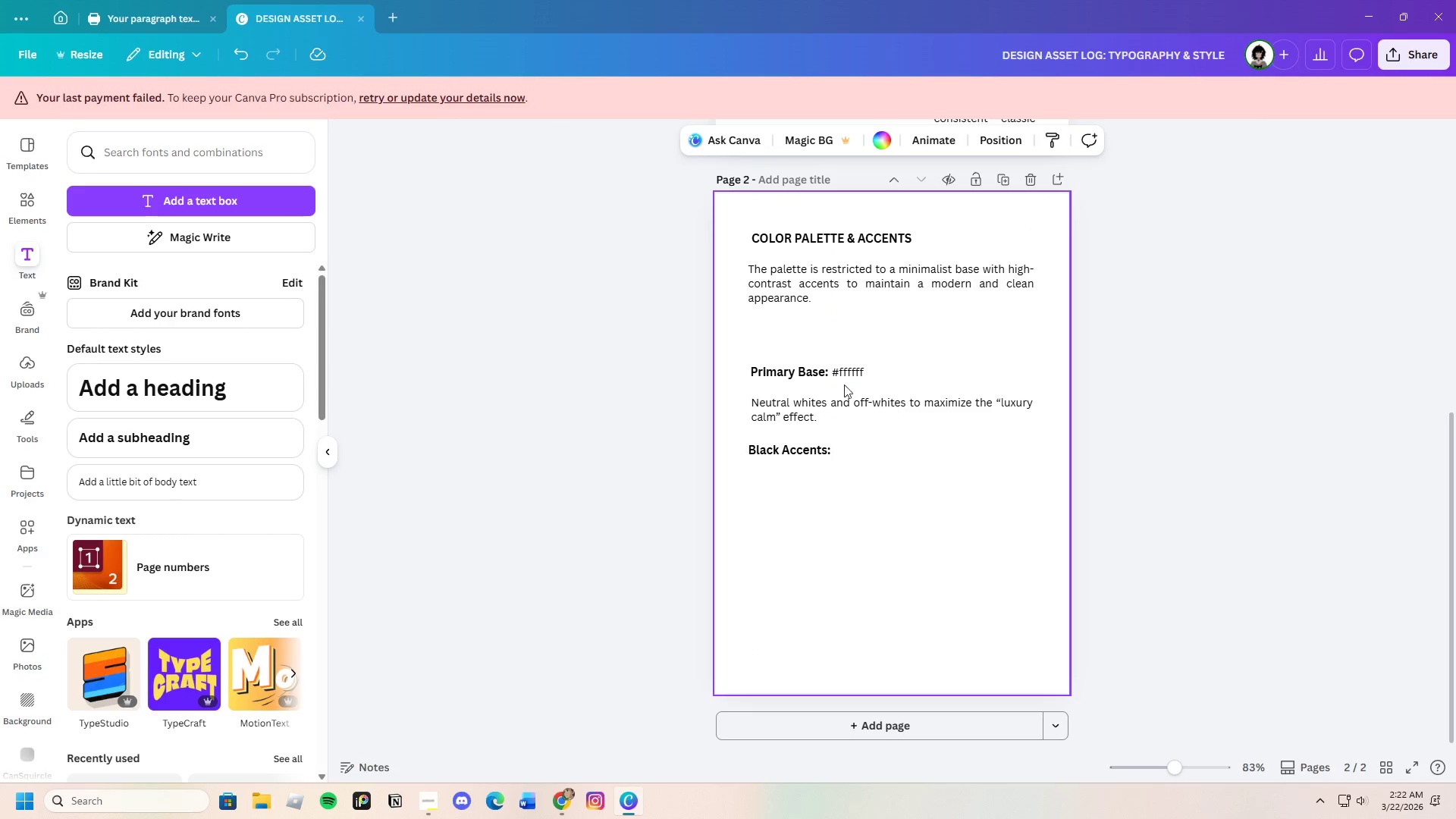 
left_click([844, 371])
 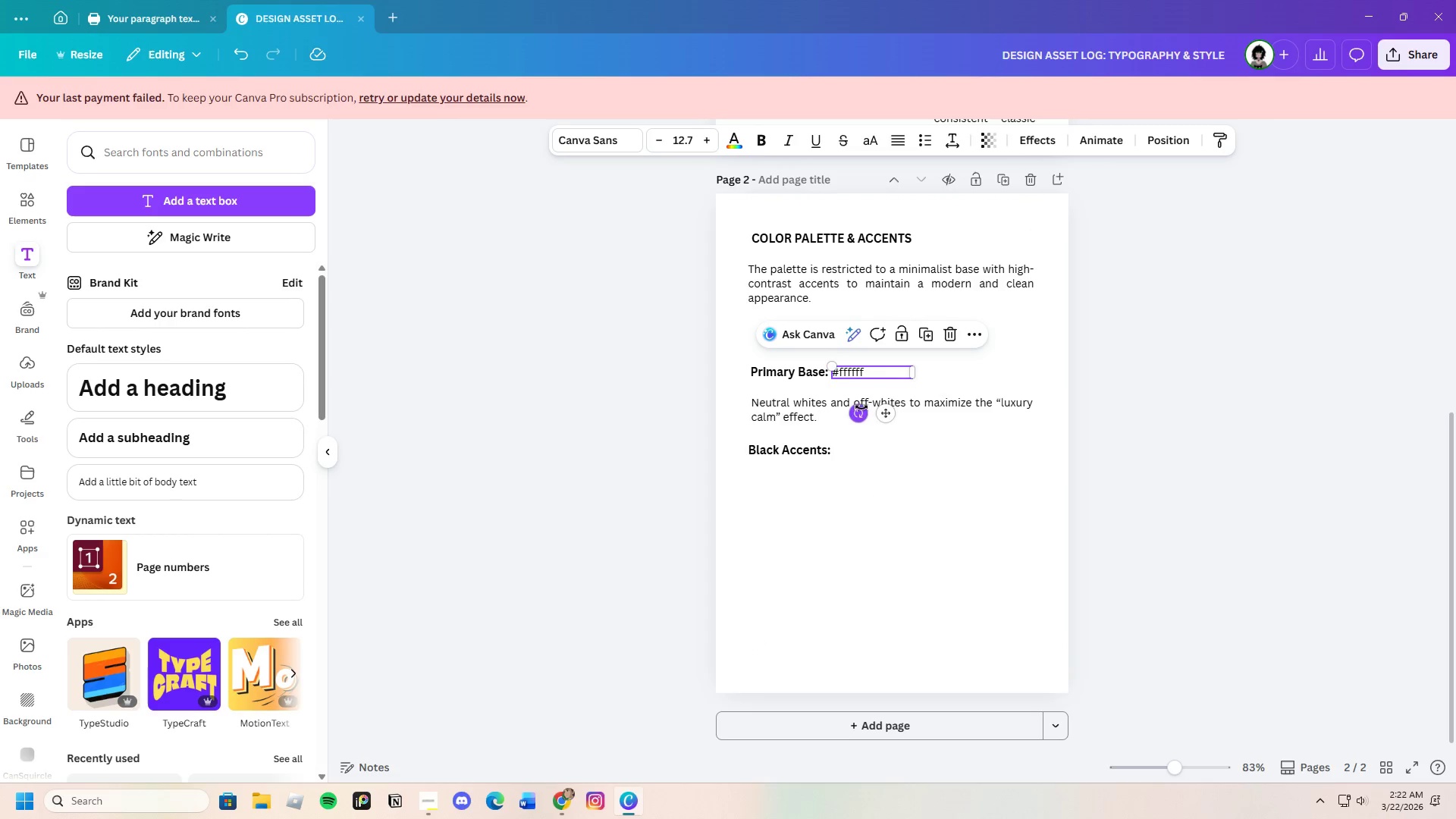 
key(Control+C)
 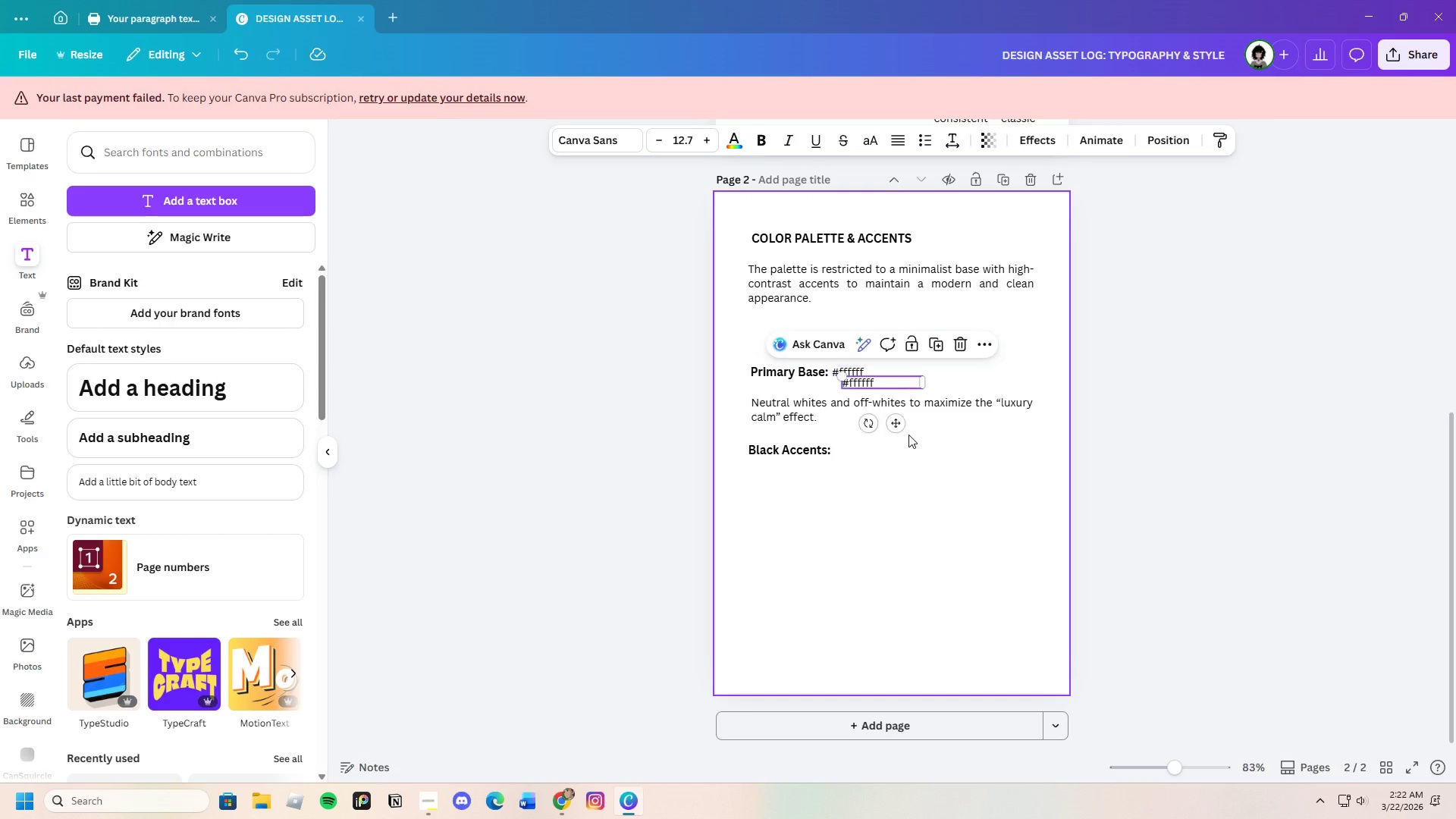 
key(Control+V)
 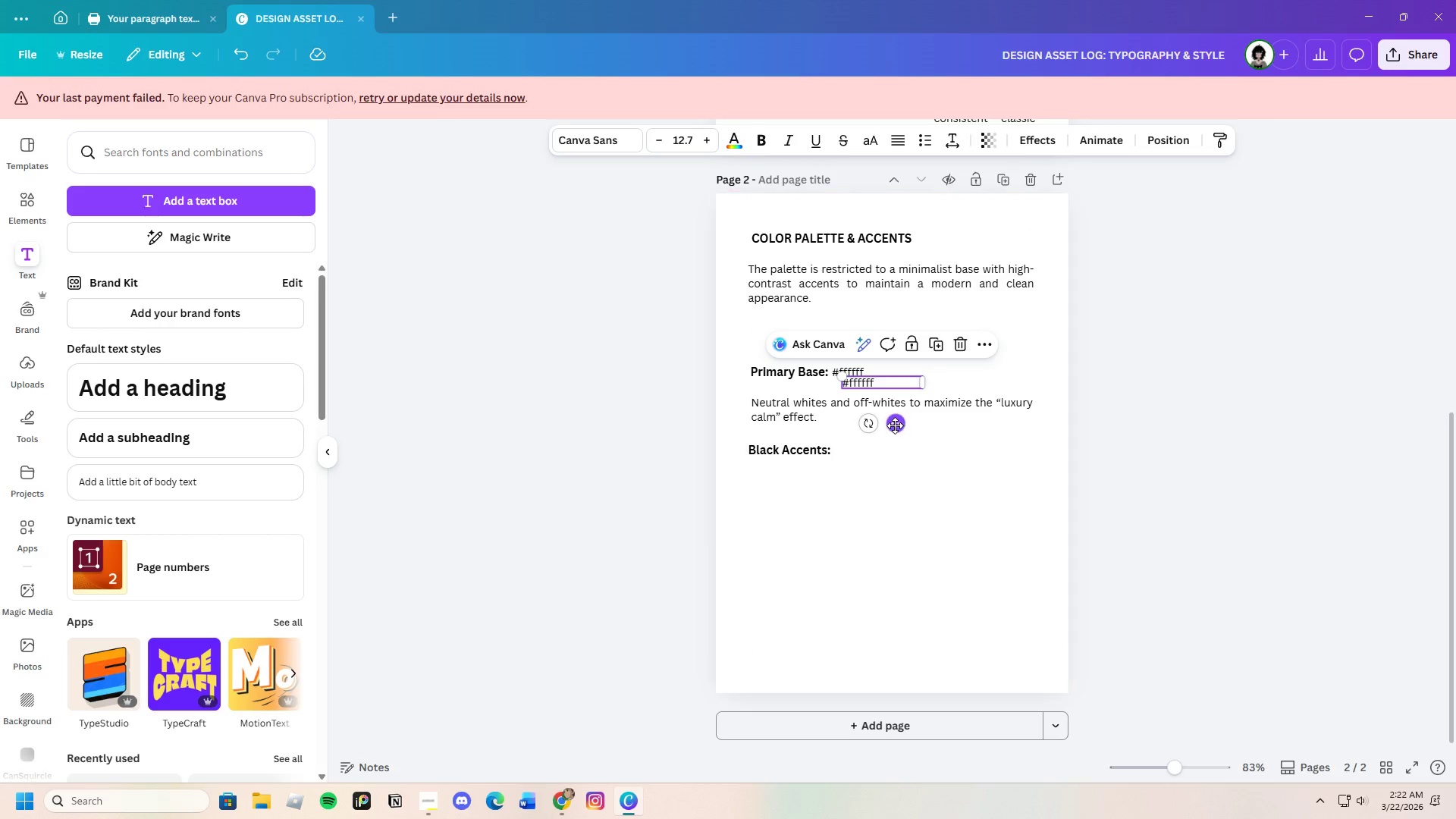 
left_click_drag(start_coordinate=[895, 425], to_coordinate=[890, 493])
 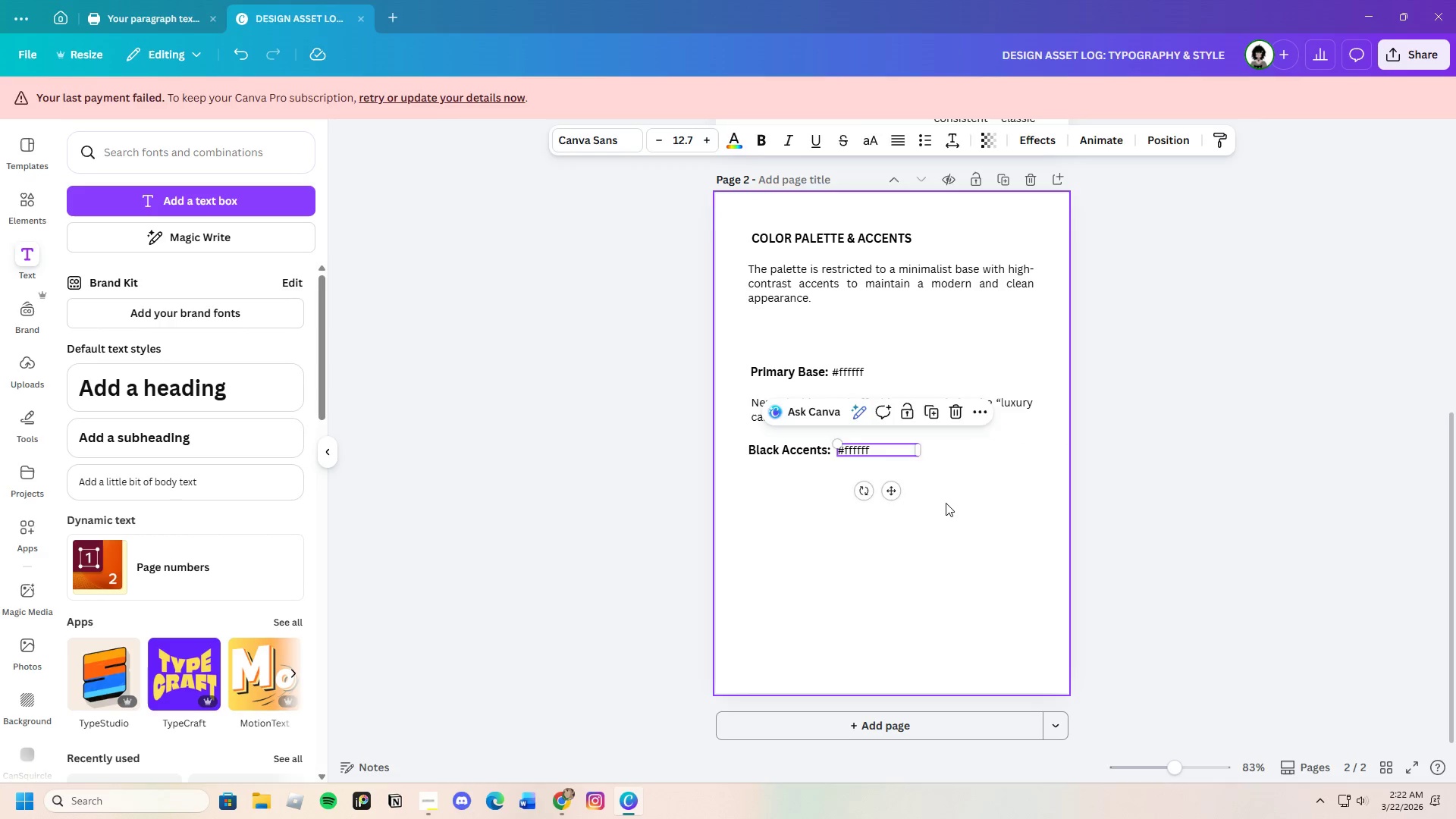 
left_click([946, 503])
 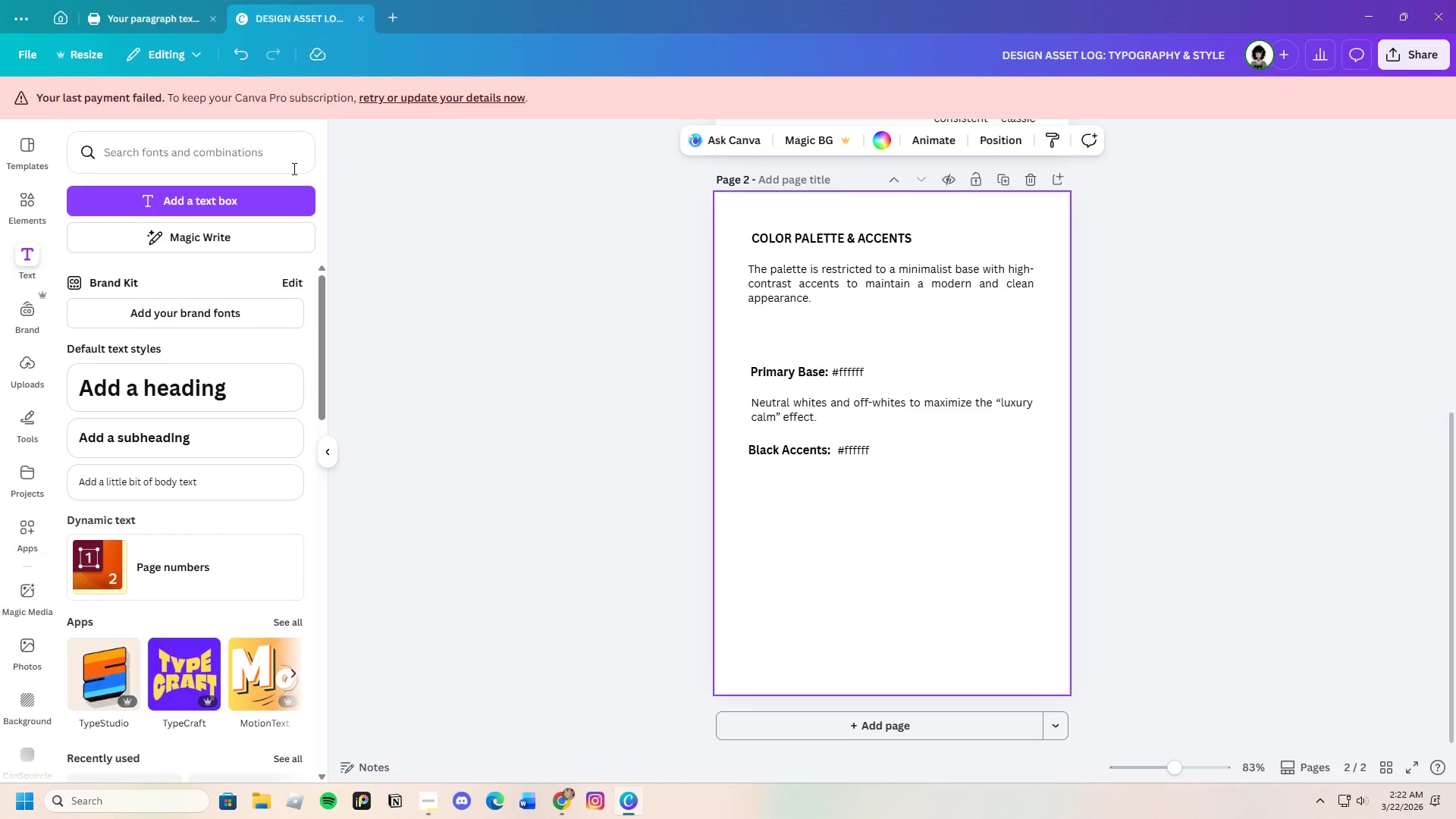 
left_click([149, 24])
 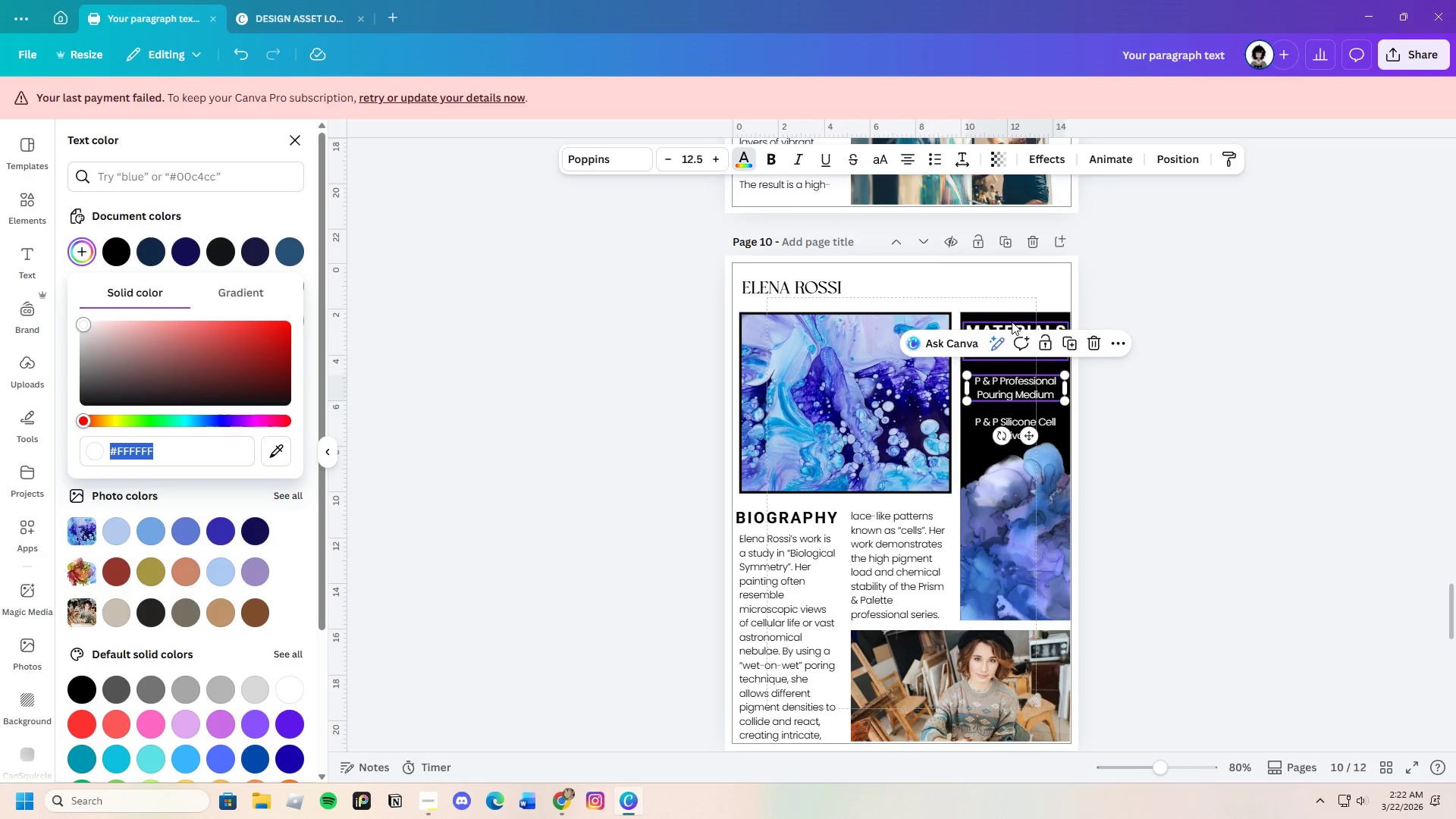 
left_click([1014, 319])
 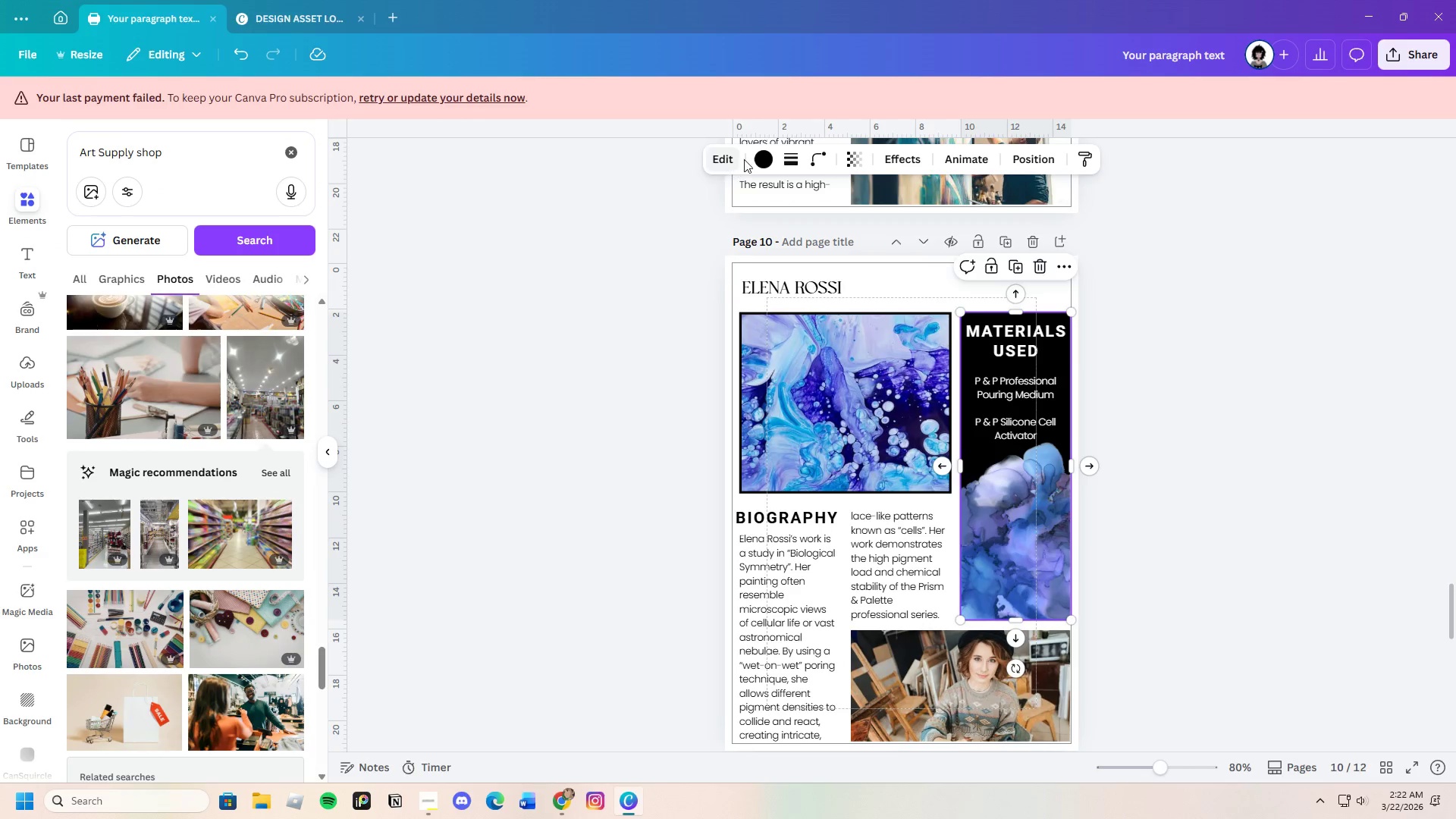 
left_click([756, 159])
 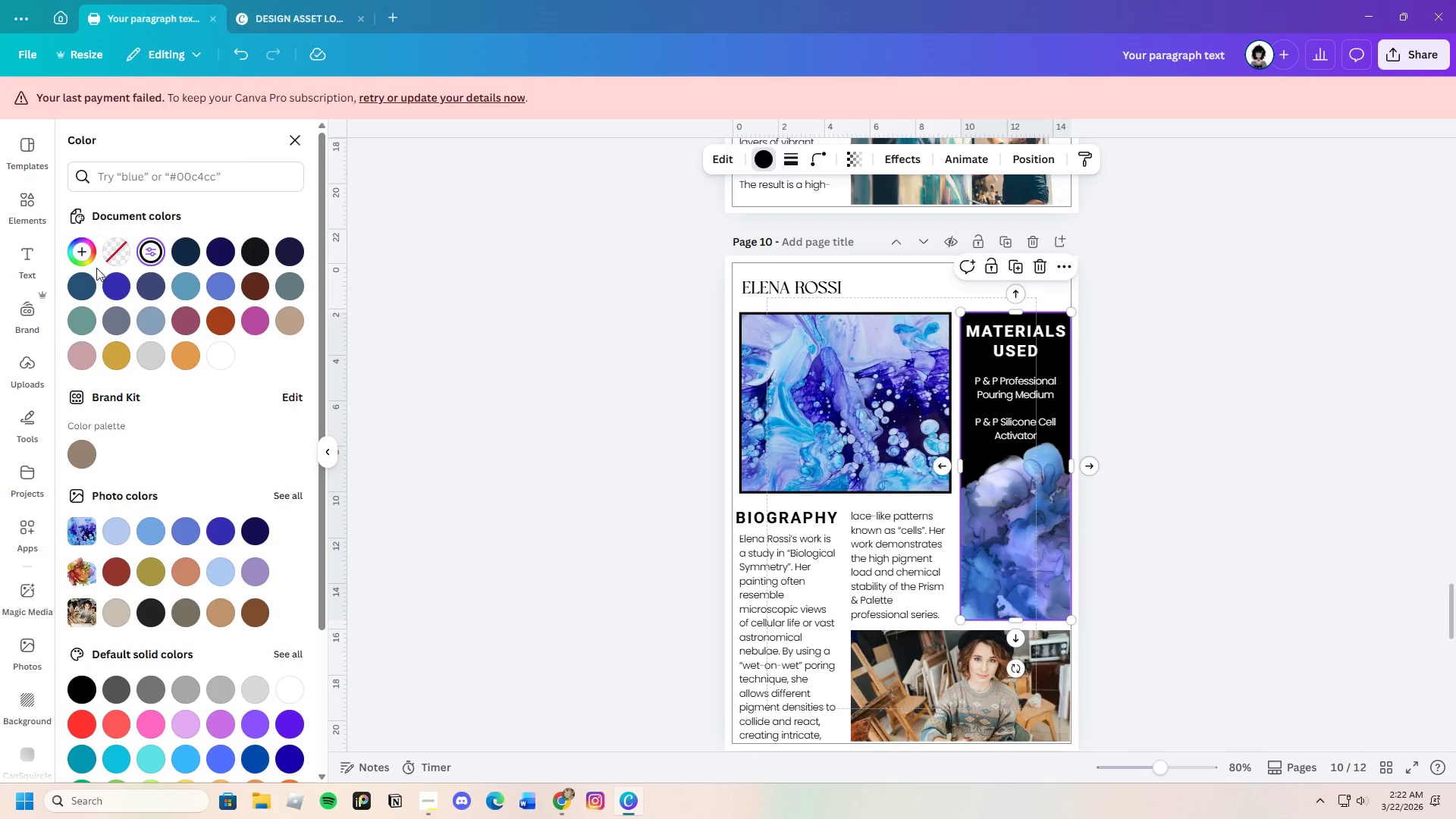 
left_click([86, 252])
 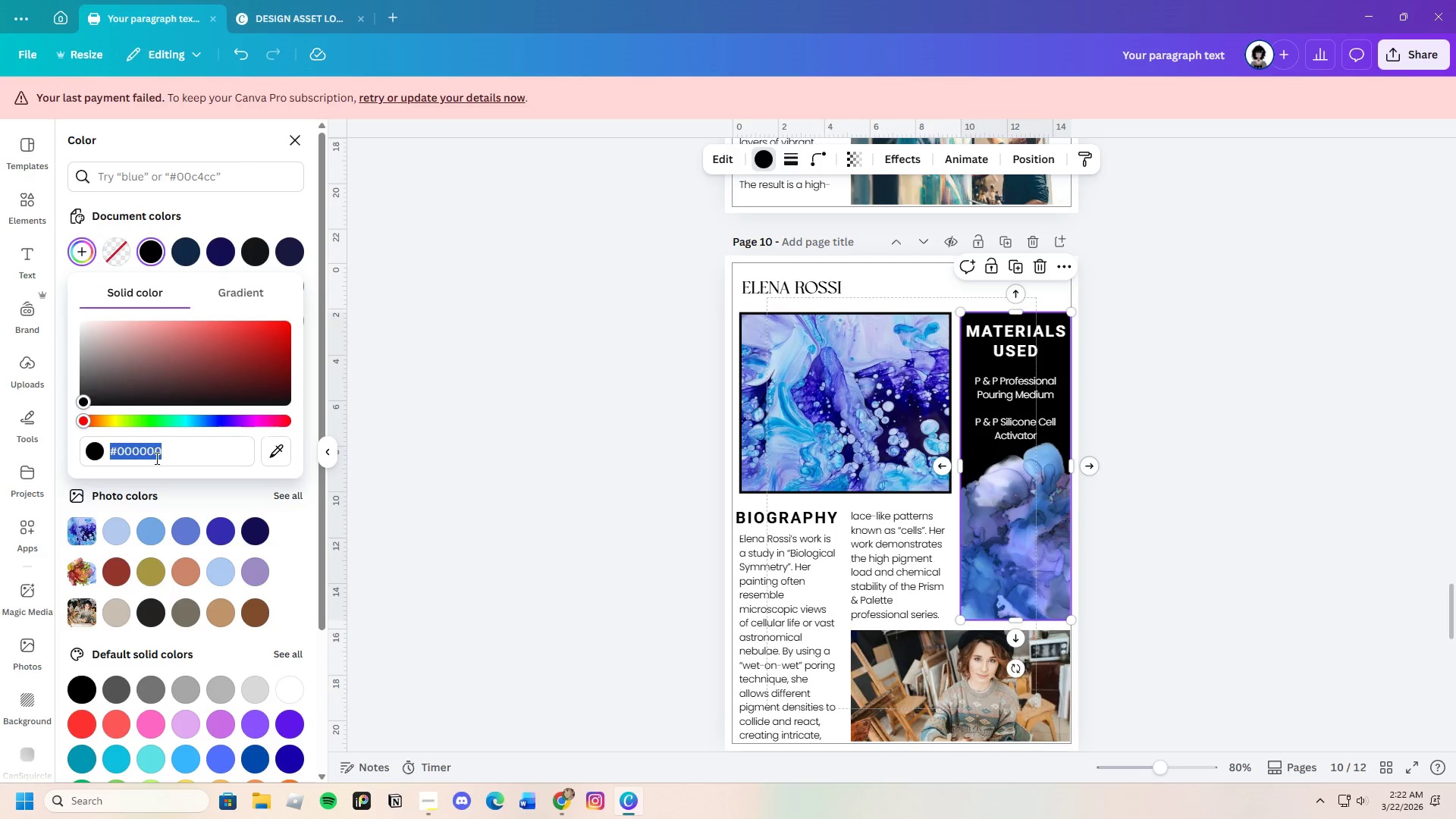 
right_click([156, 457])
 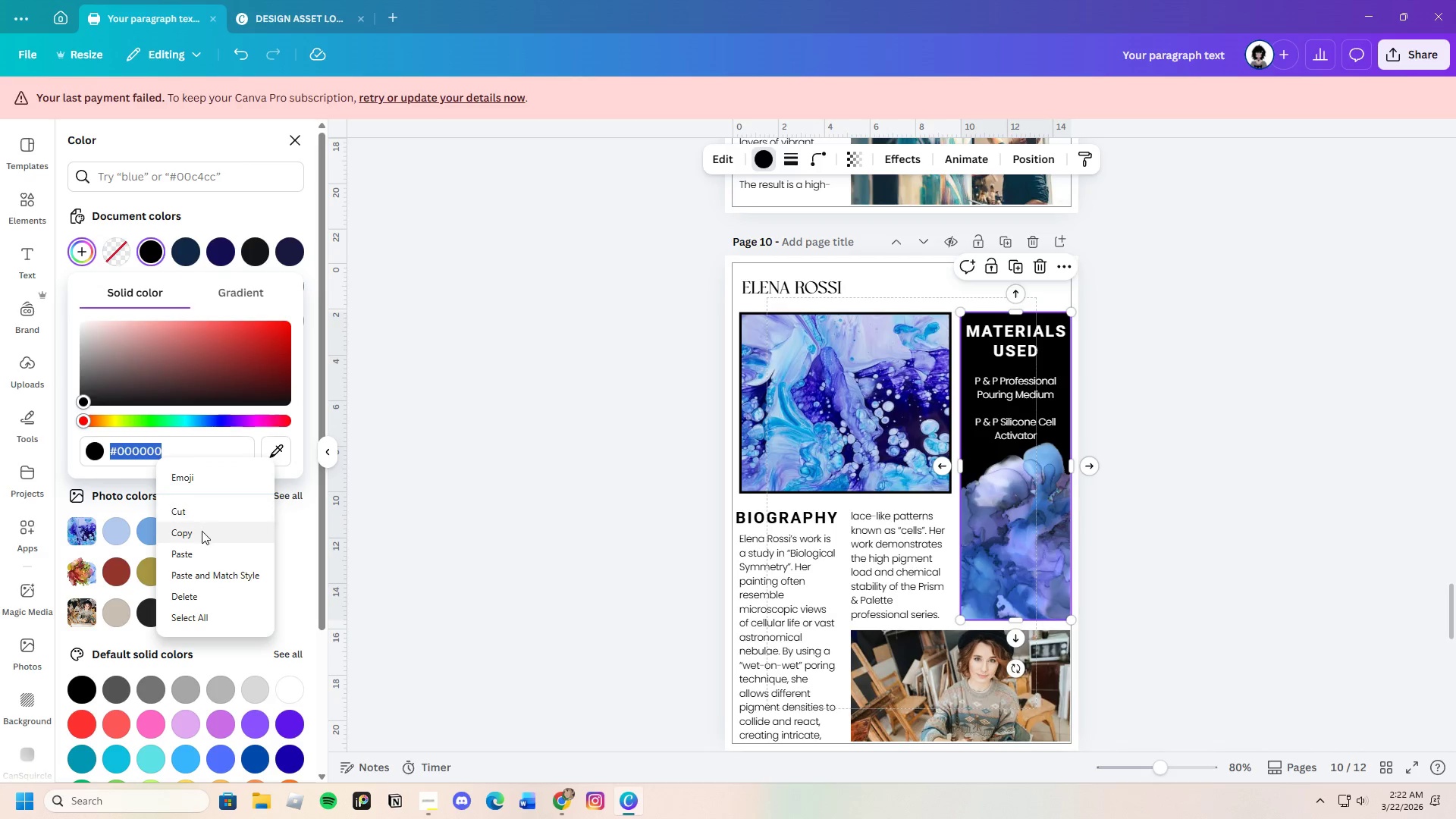 
left_click([202, 531])
 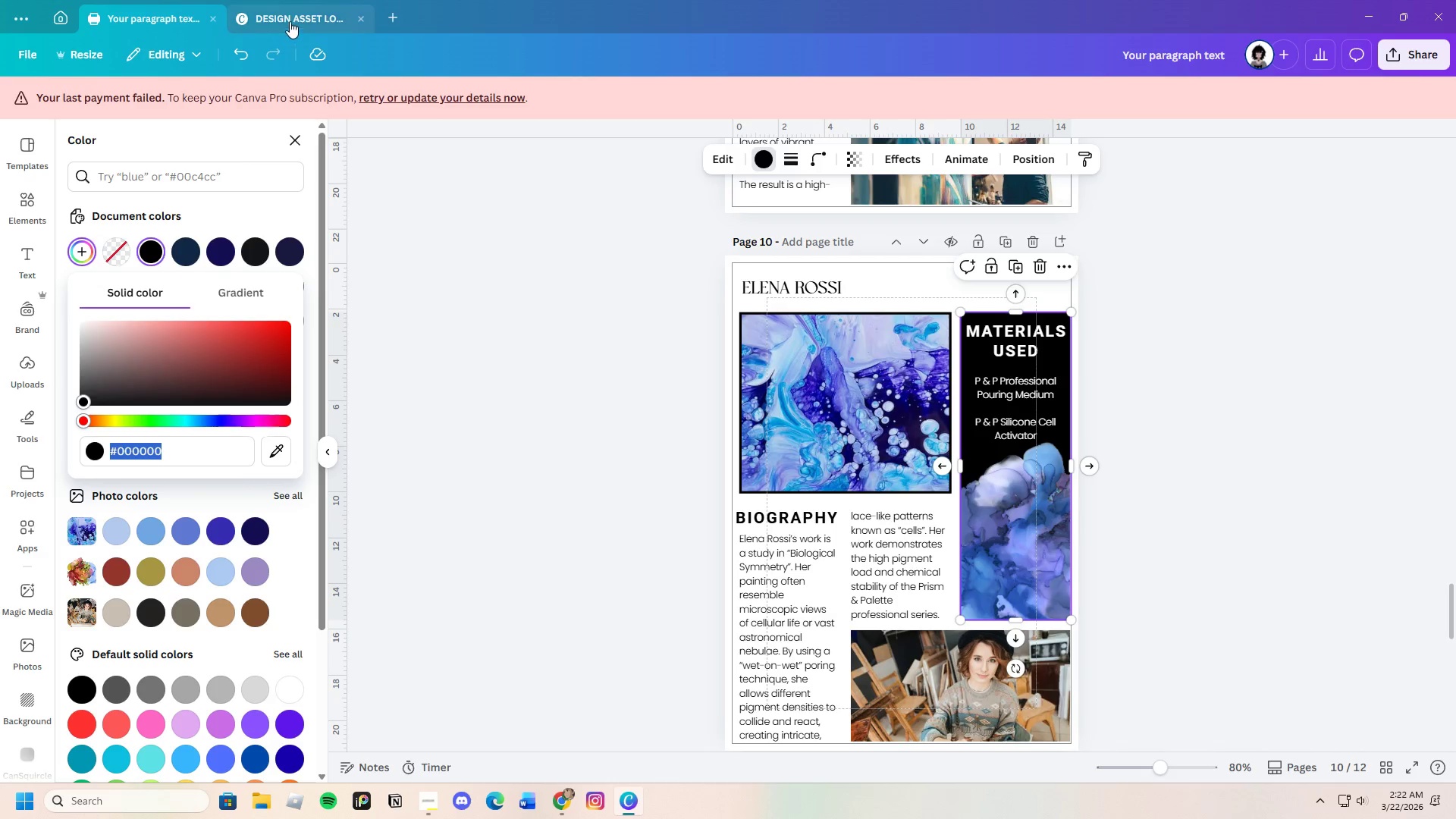 
left_click([290, 17])
 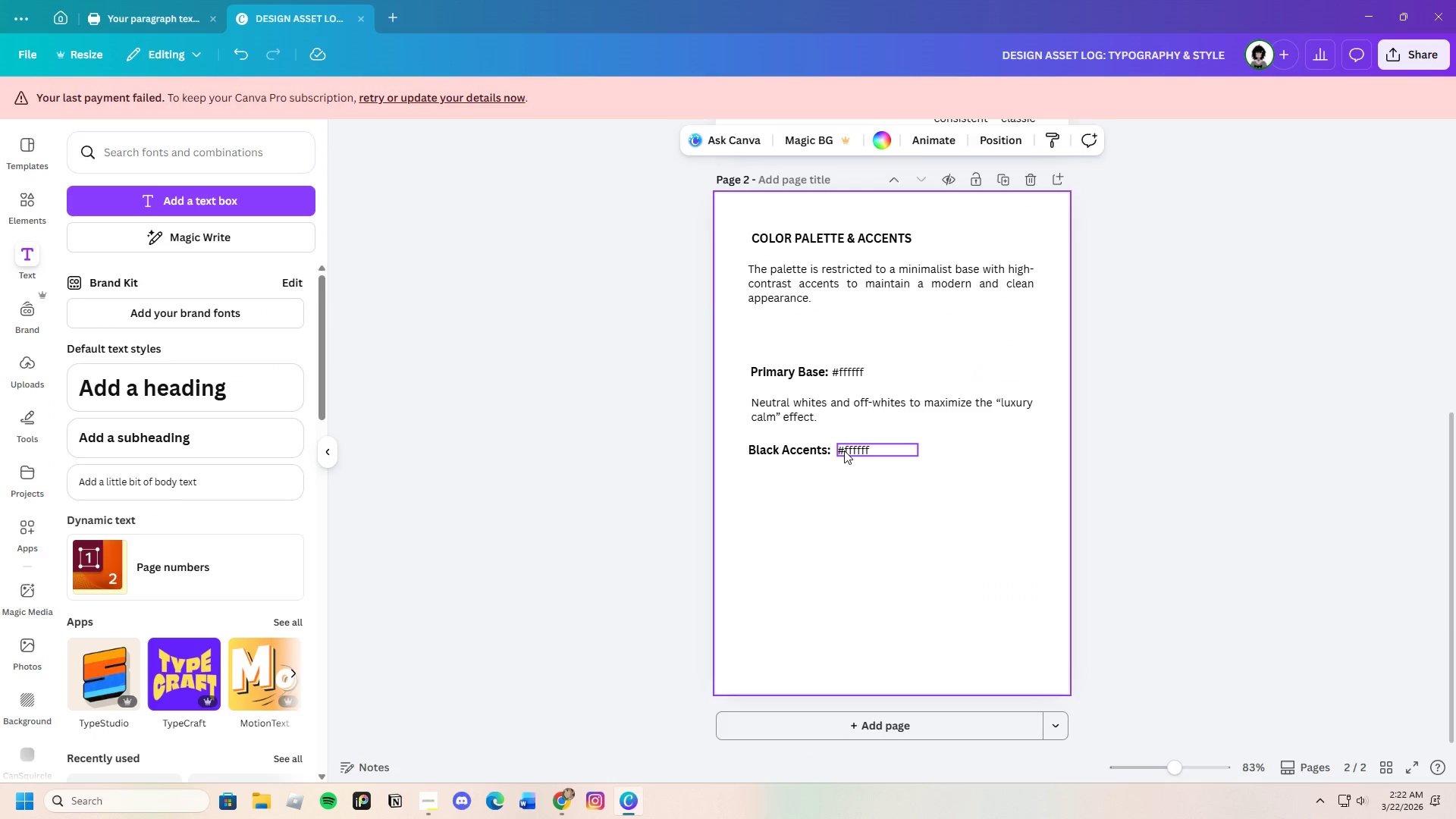 
double_click([844, 450])
 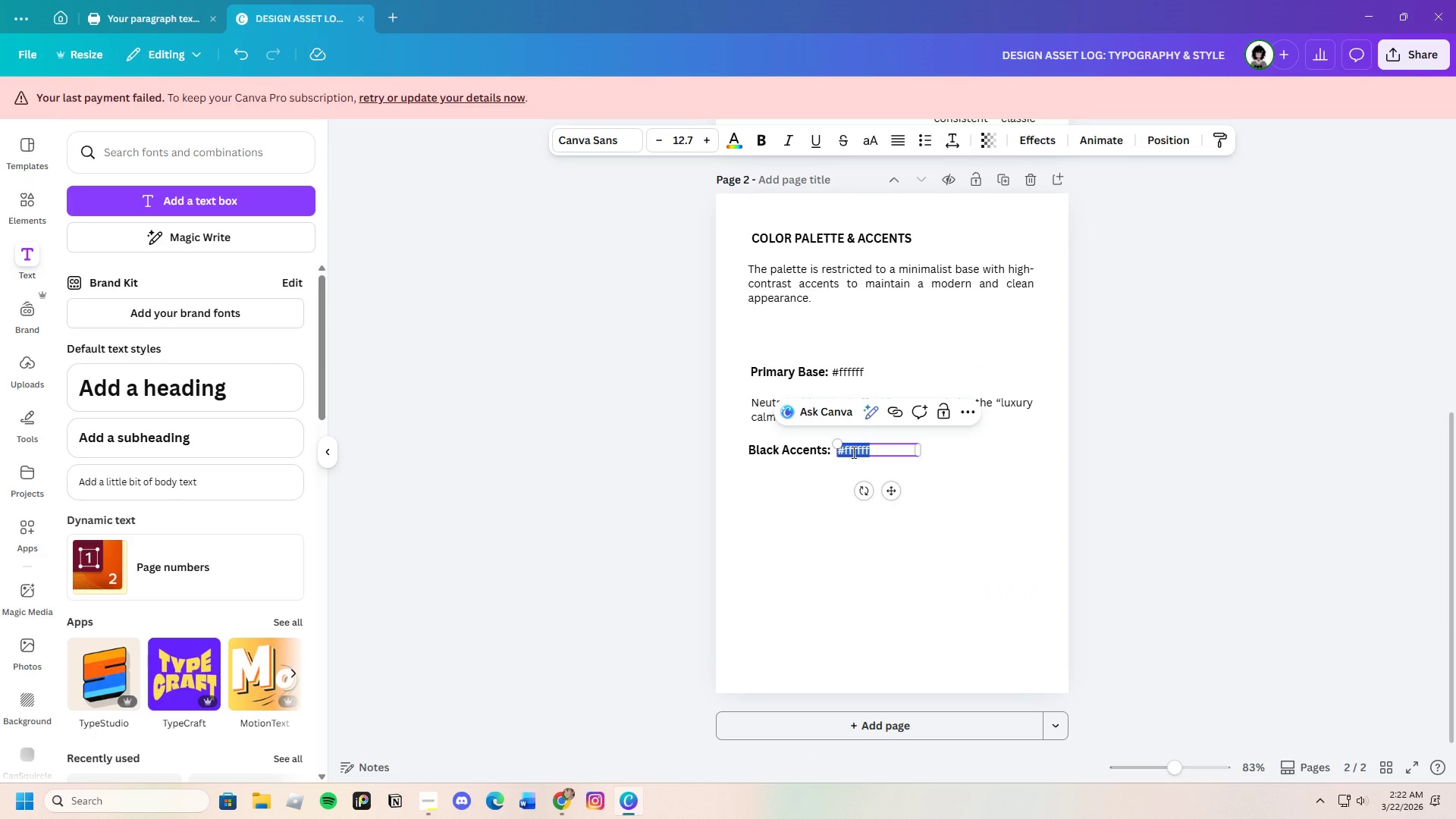 
key(Control+Backspace)
 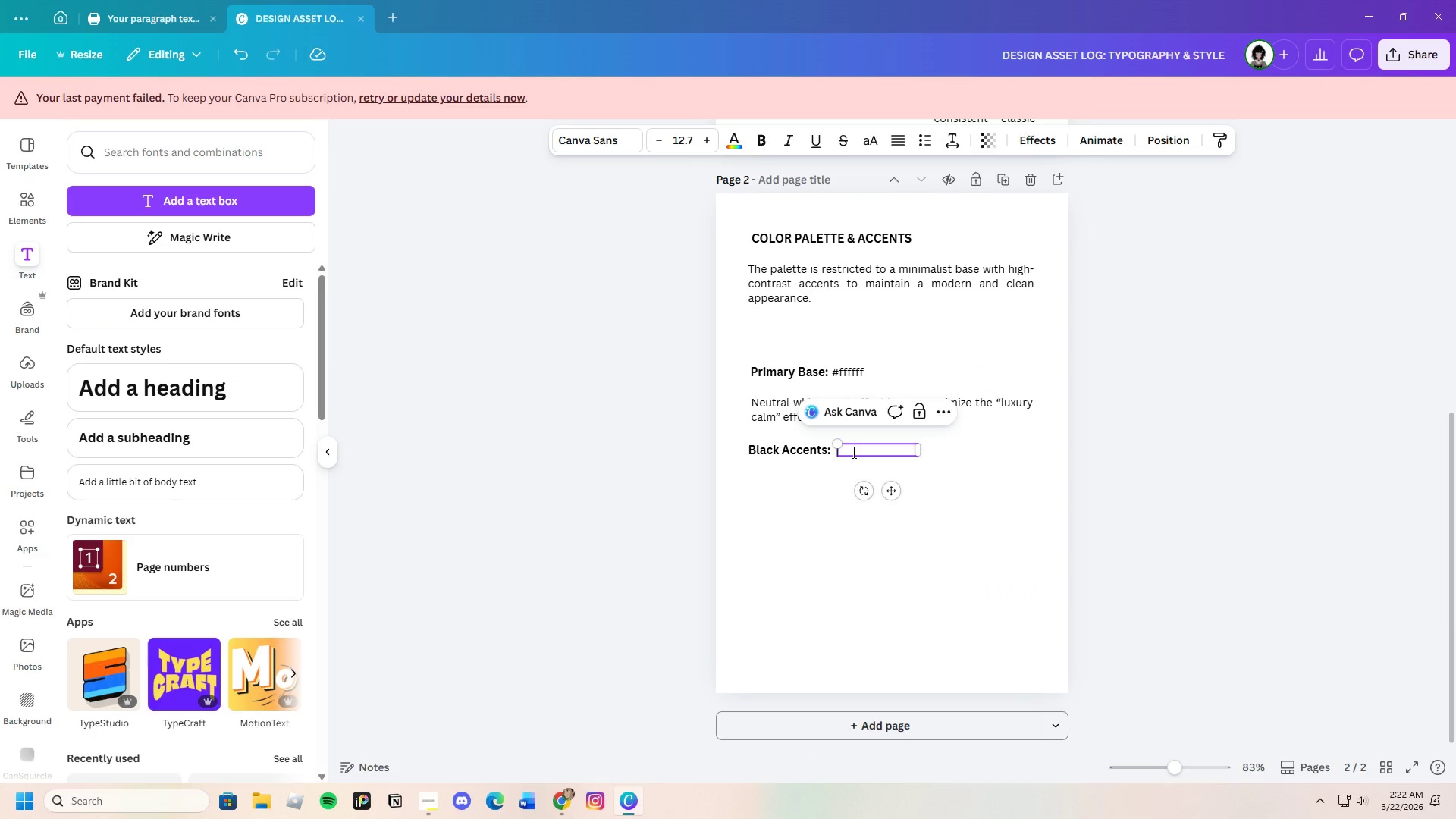 
key(Control+V)
 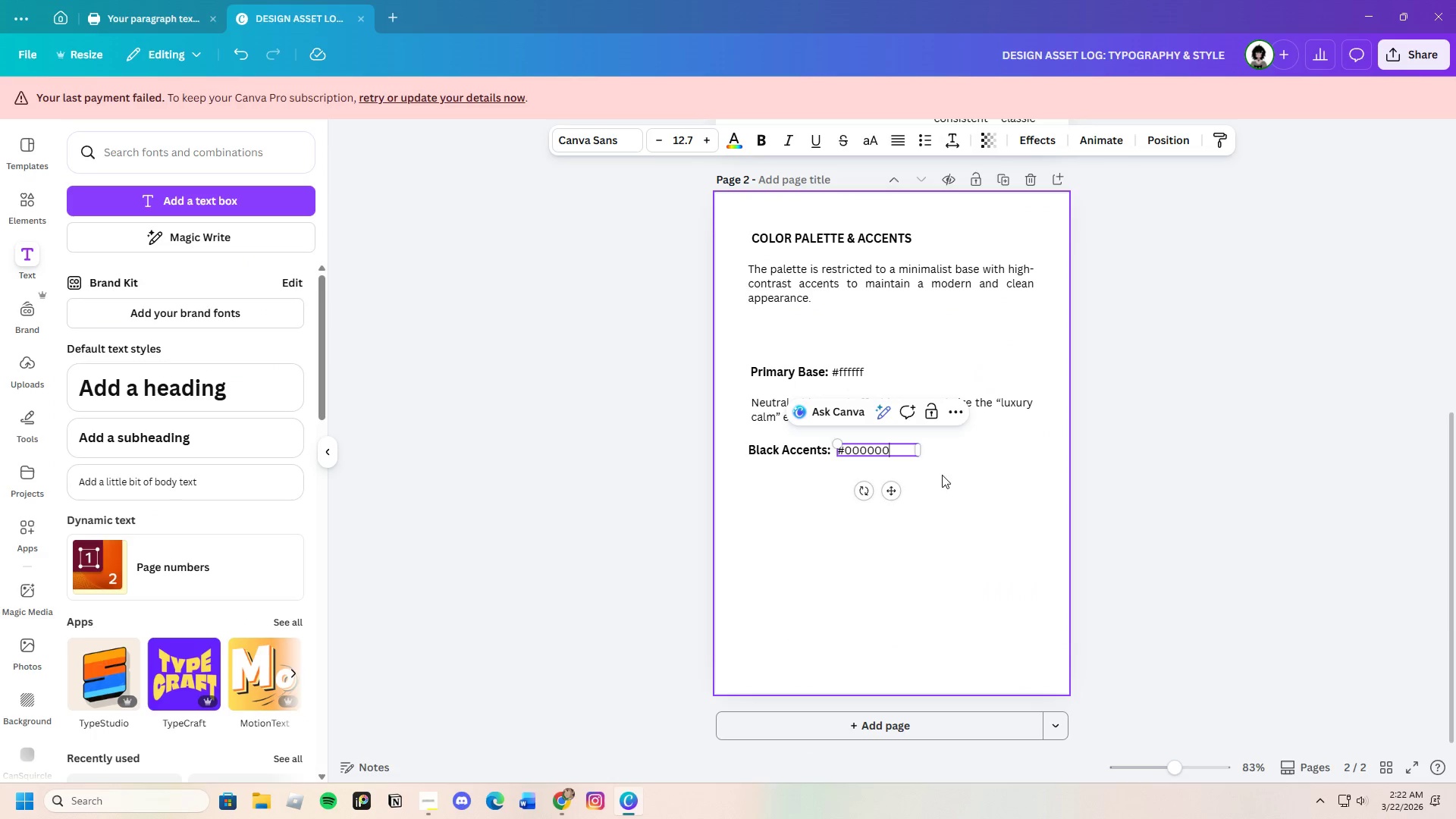 
left_click([965, 475])
 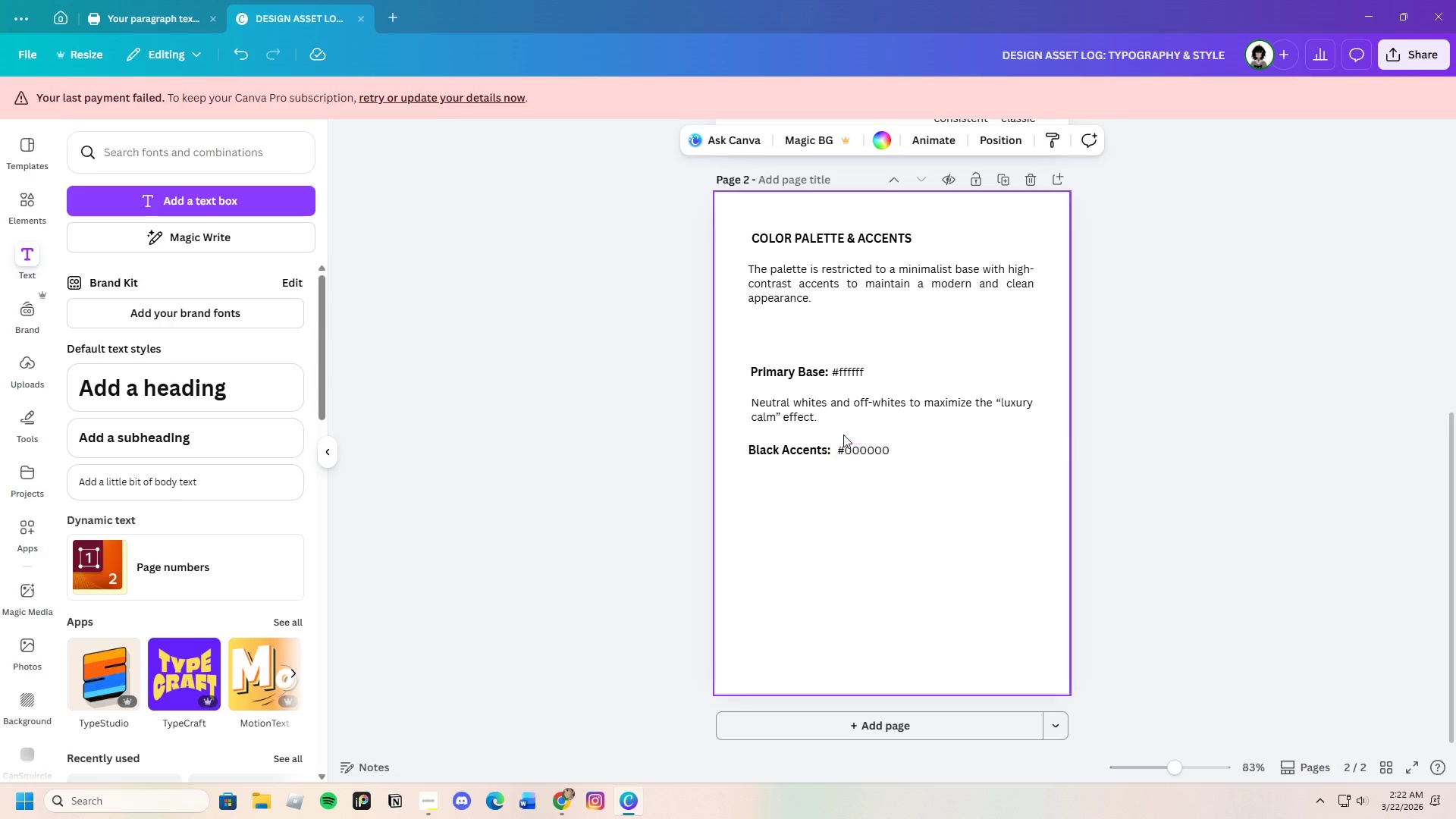 
left_click([787, 410])
 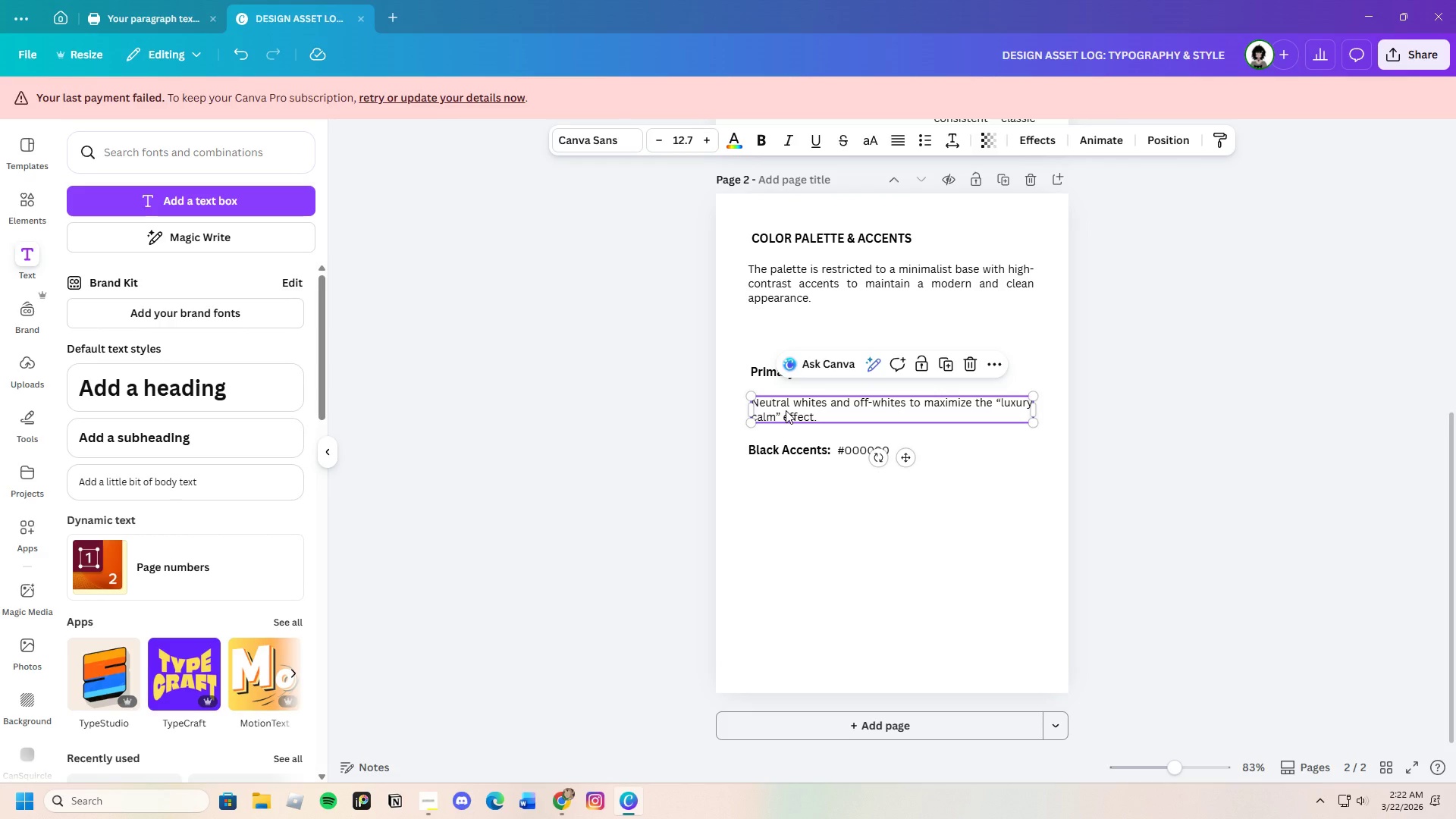 
key(Control+C)
 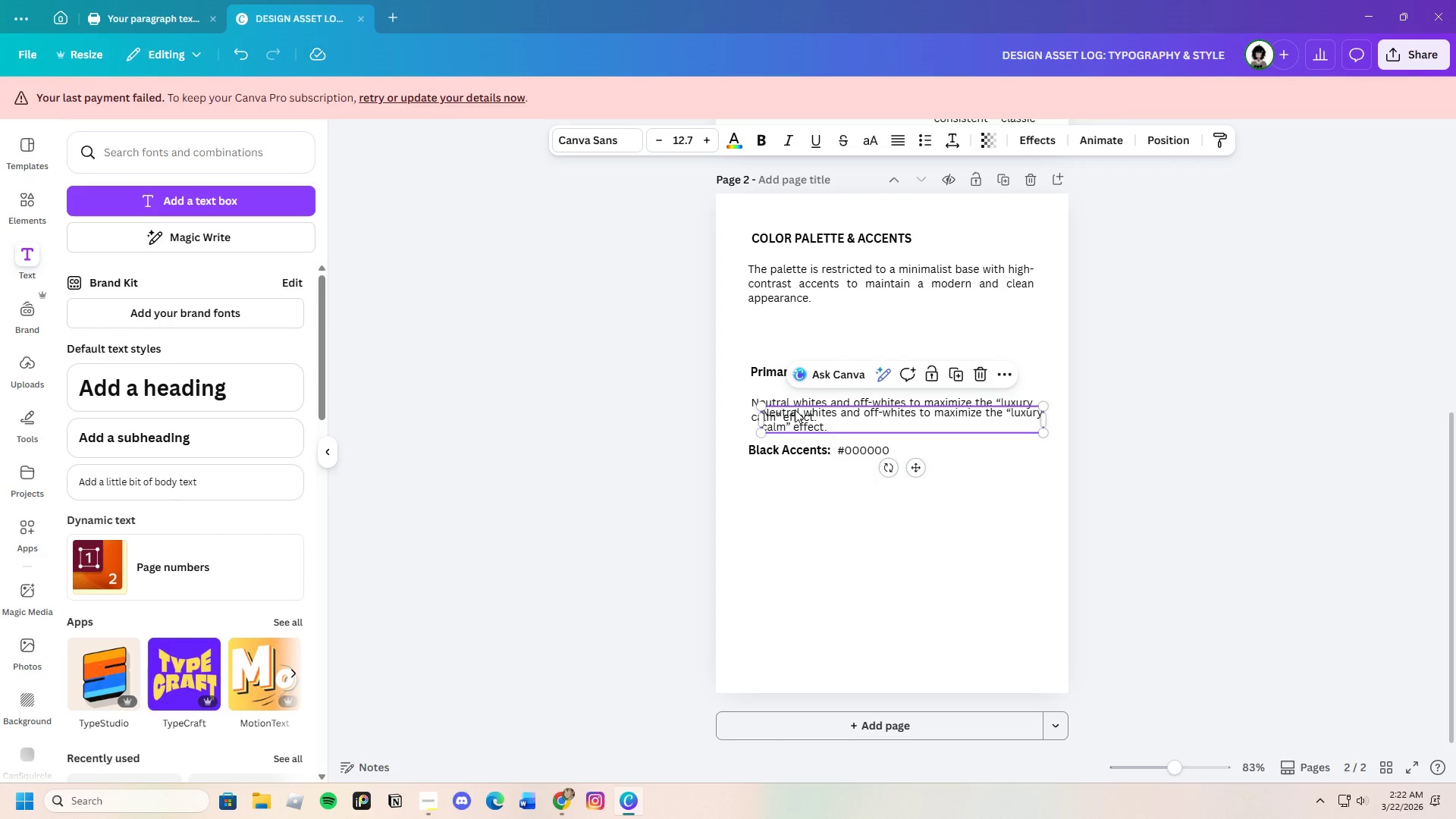 
key(Control+V)
 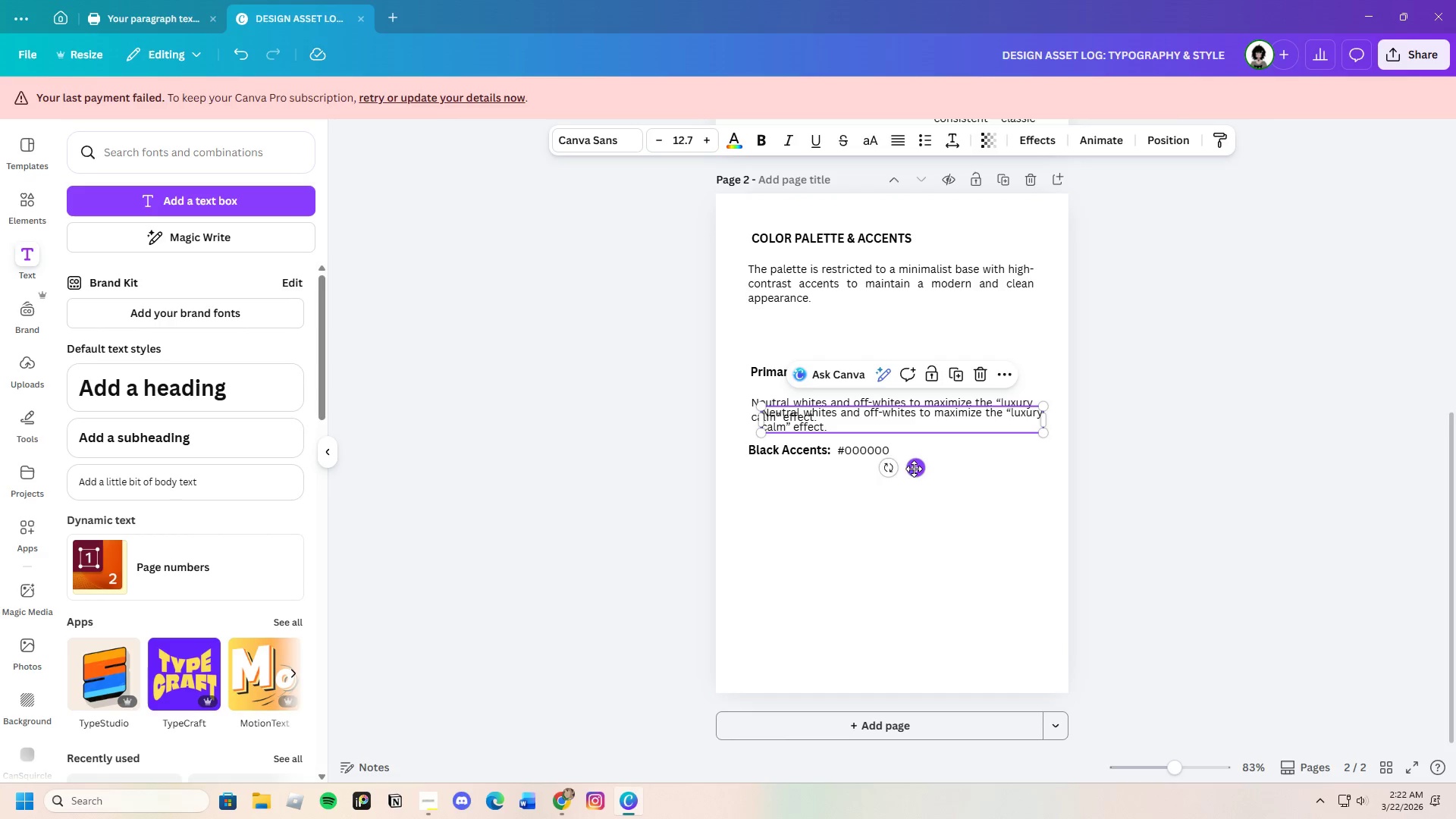 
left_click_drag(start_coordinate=[913, 469], to_coordinate=[904, 535])
 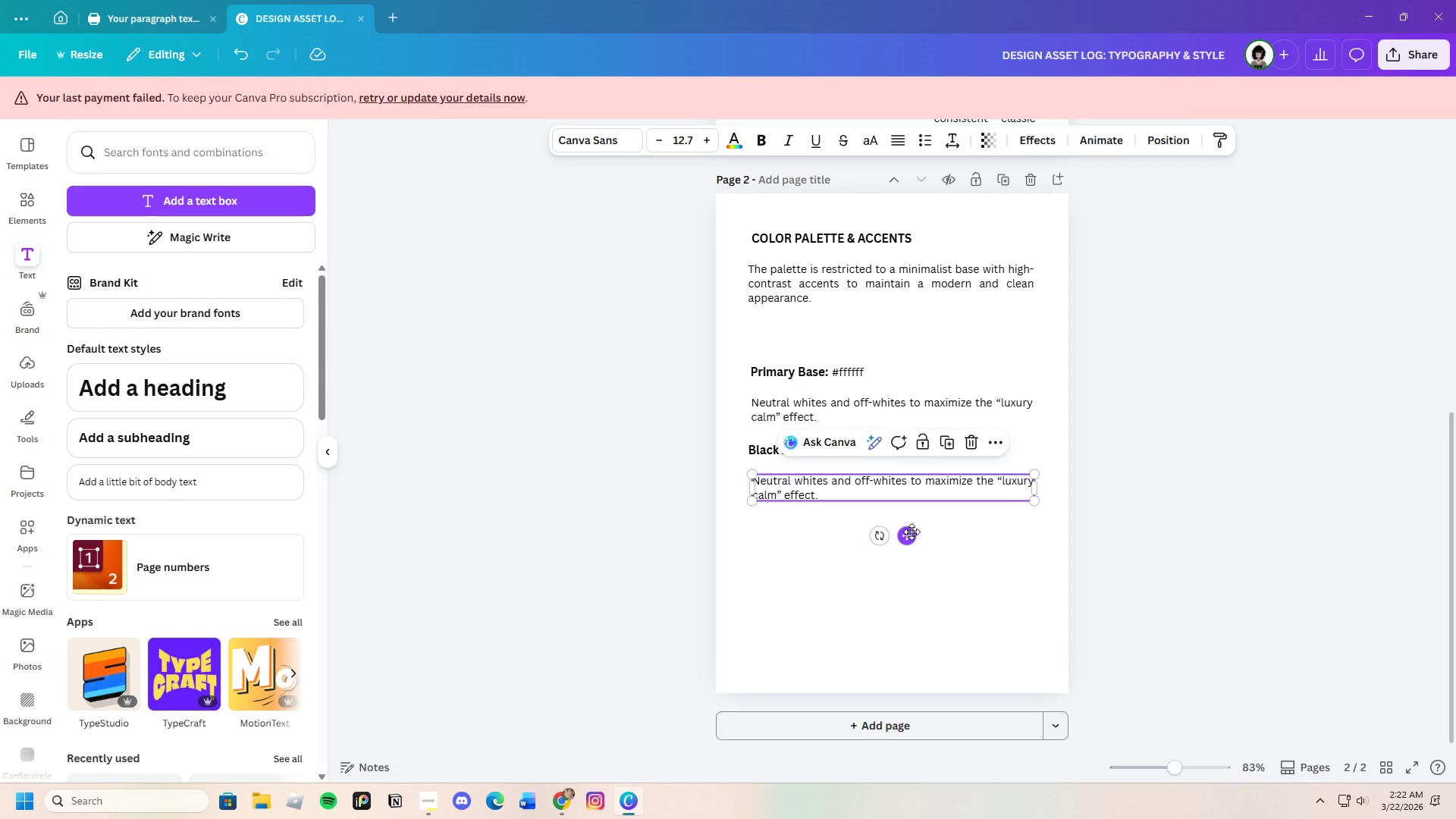 
left_click([855, 490])
 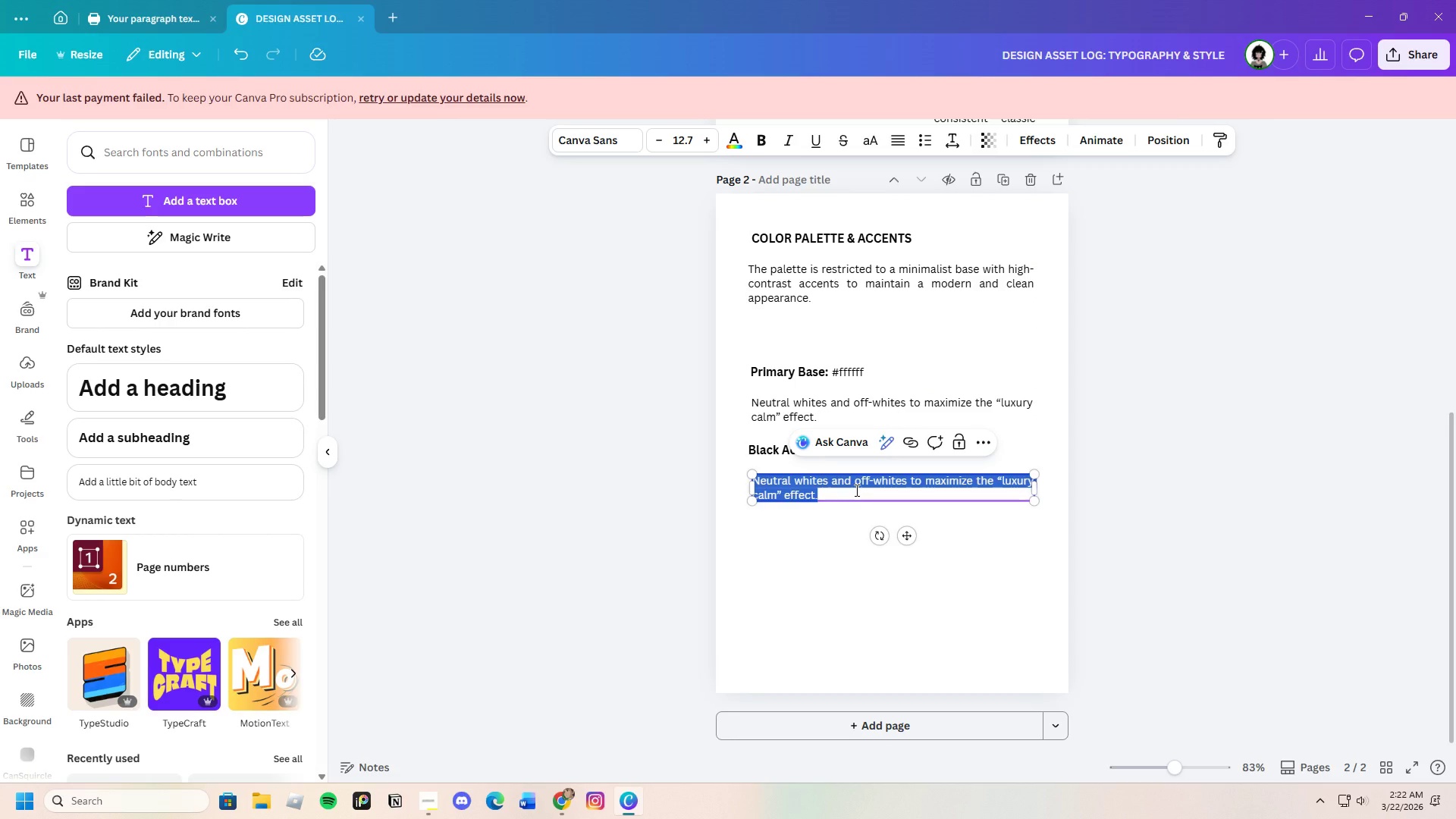 
key(Backspace)
type(Used strictly)
 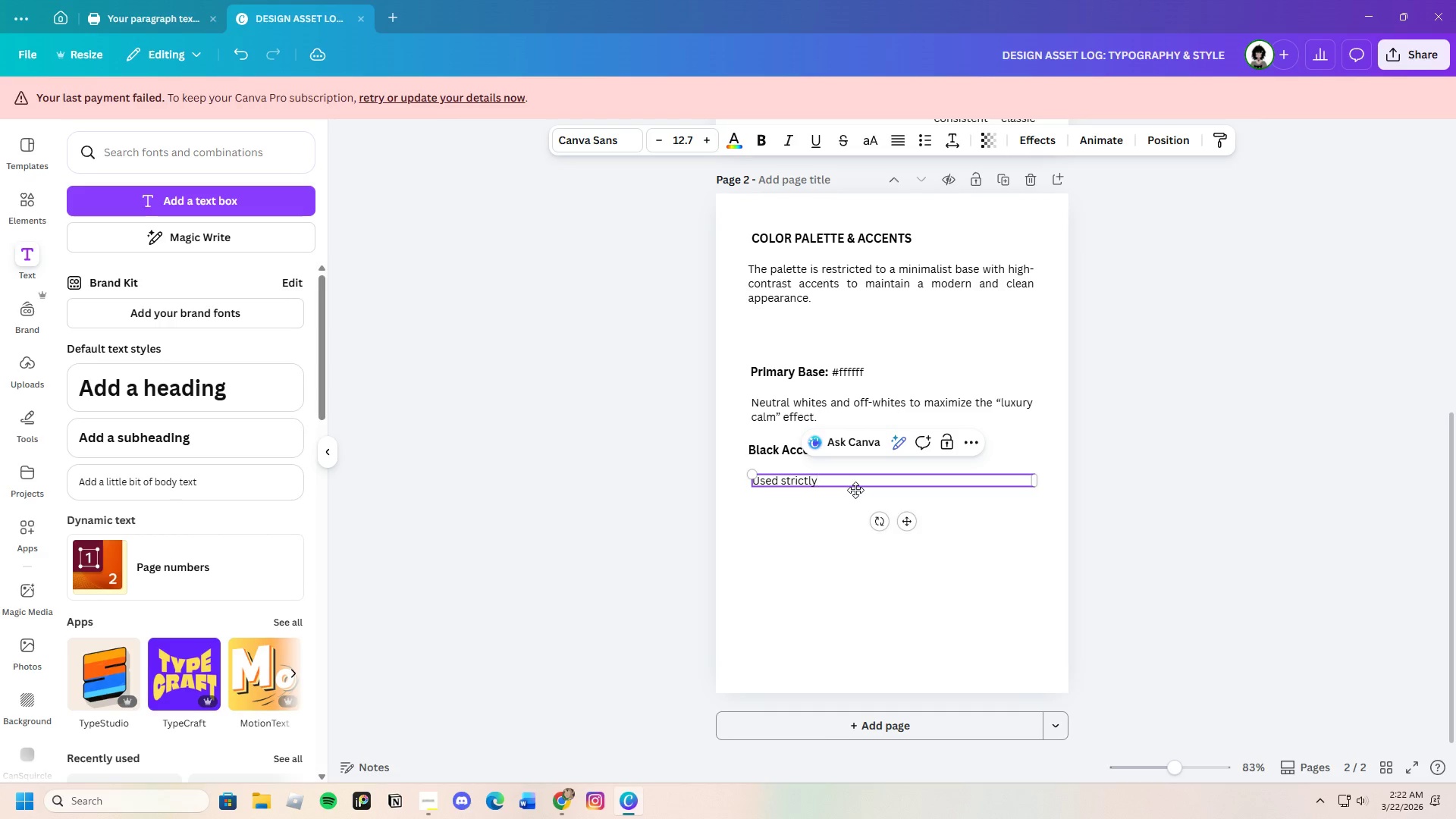 
type( for typio)
key(Backspace)
key(Backspace)
type(ography )
key(Backspace)
type(, ico)
key(Backspace)
key(Backspace)
key(Backspace)
 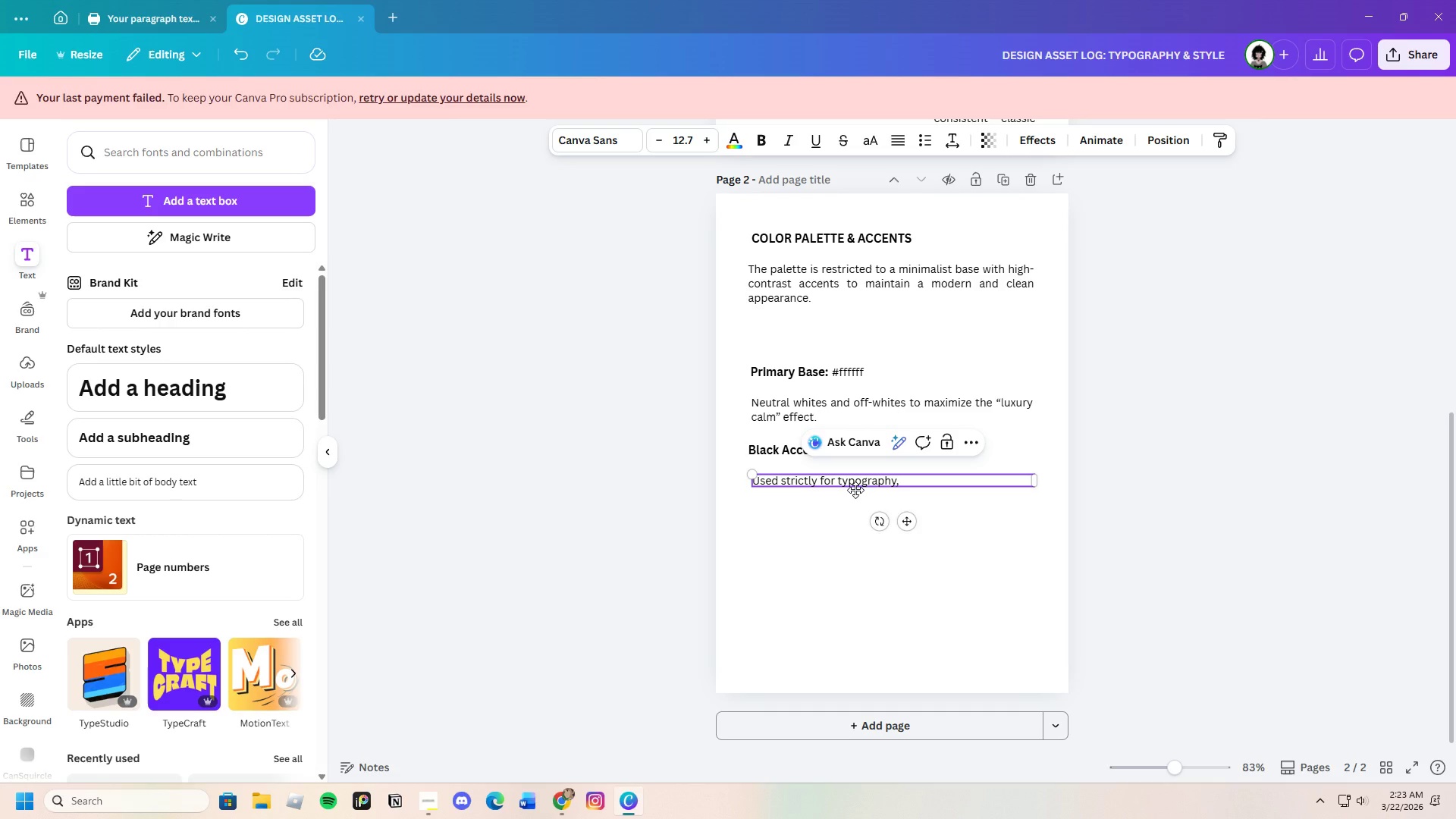 
type(and thib)
key(Backspace)
type(n boarders to provide sharp definition and grounding.)
 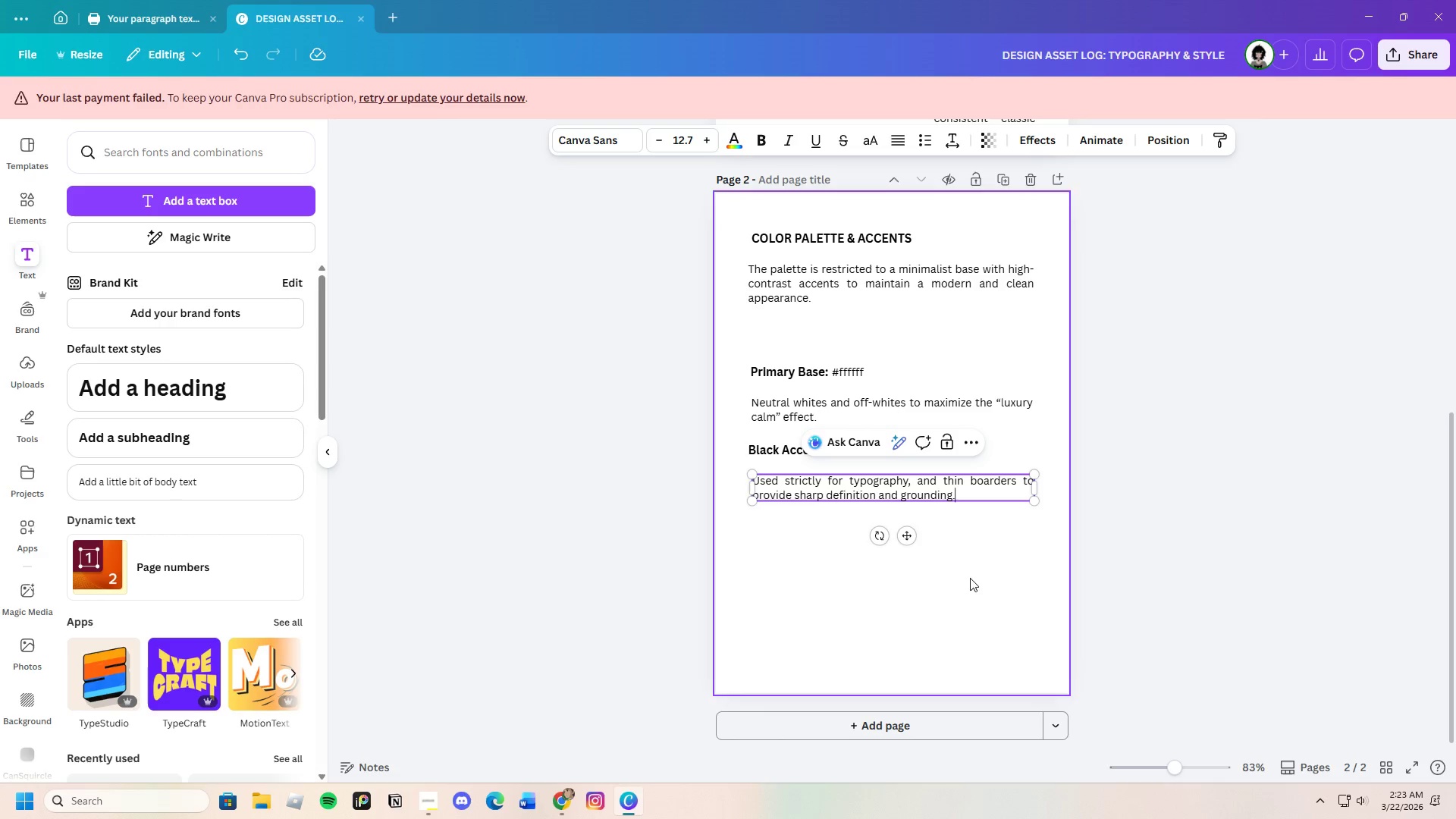 
left_click([1337, 584])
 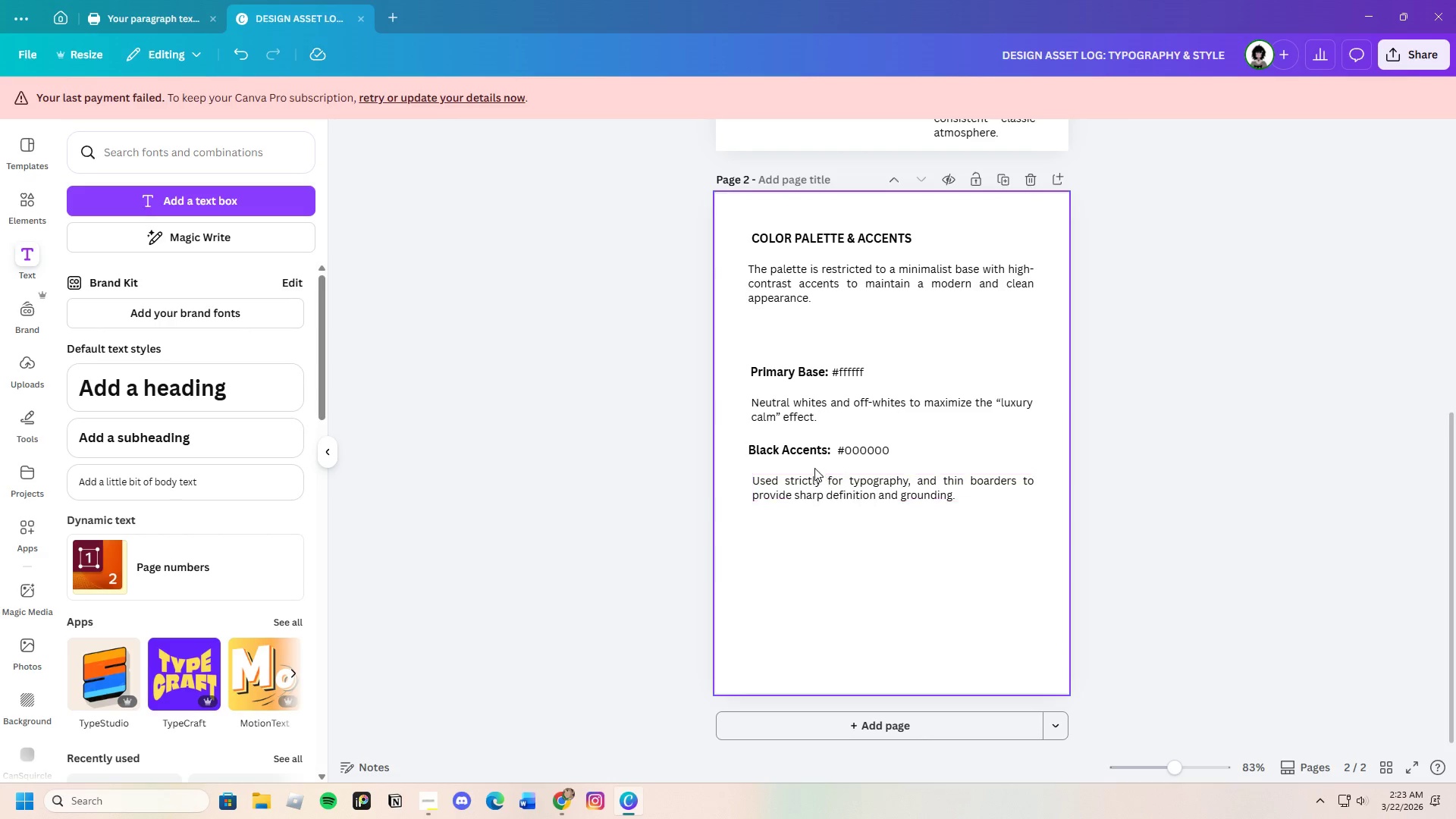 
left_click([806, 449])
 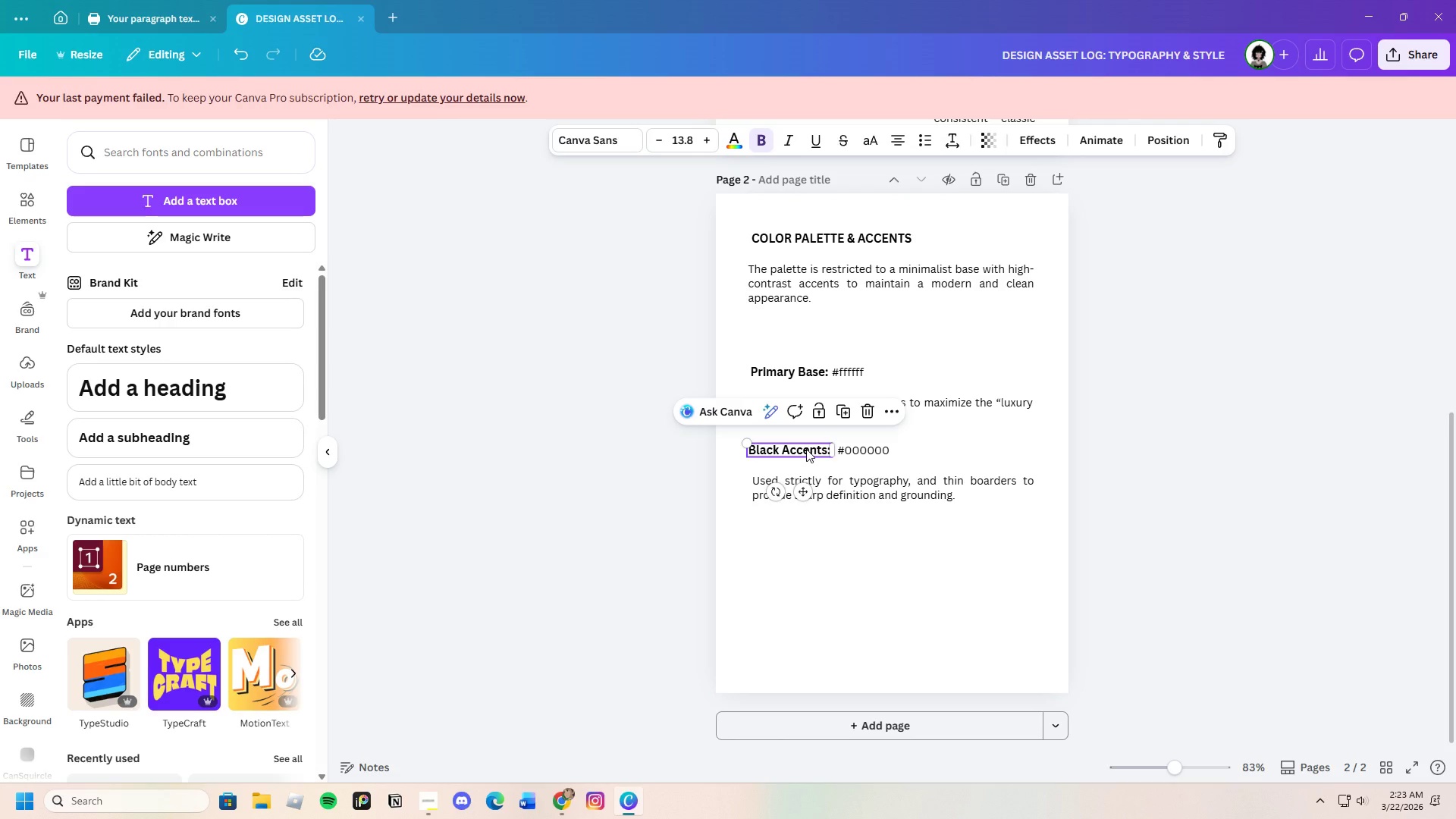 
key(Control+C)
 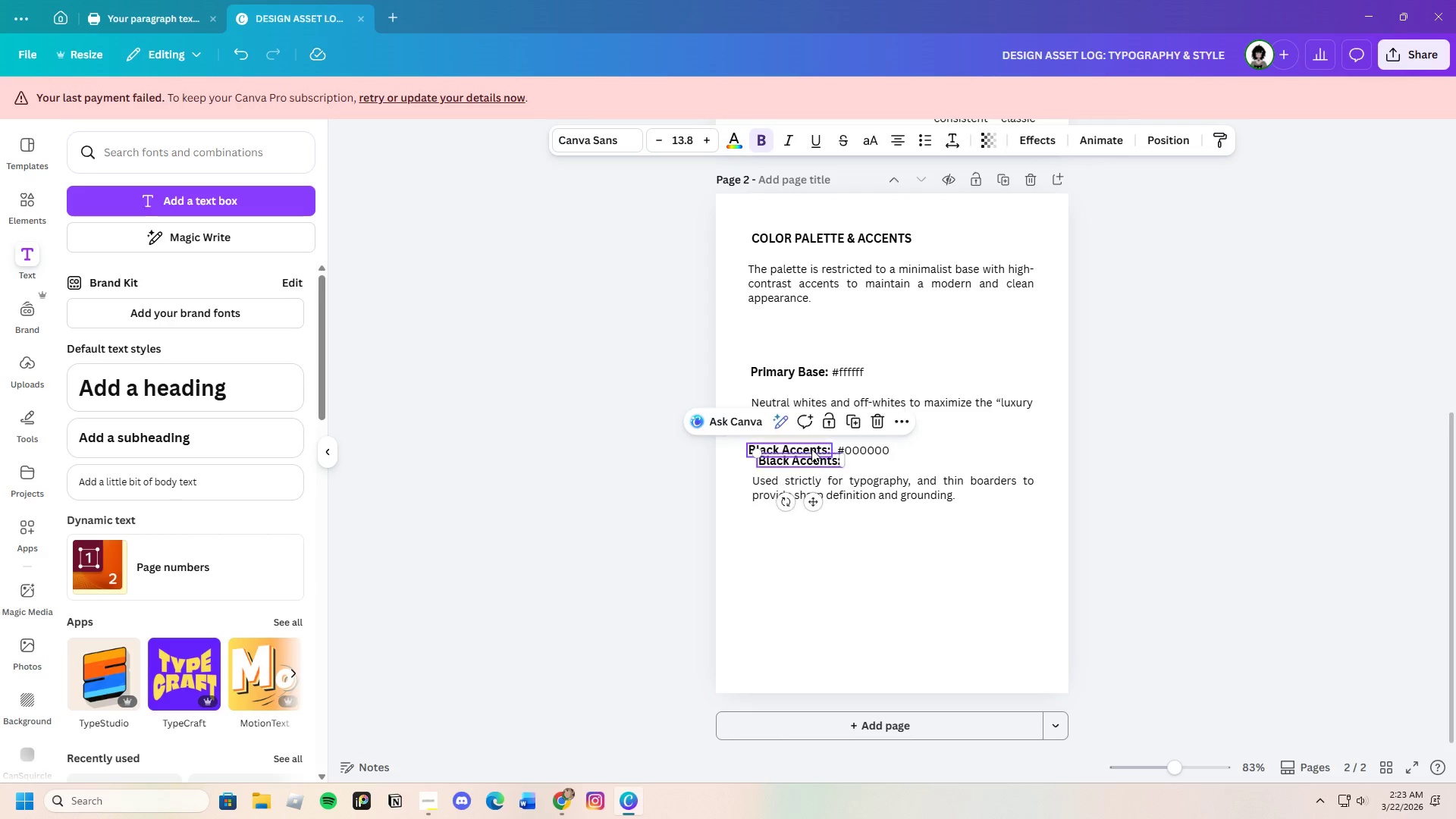 
key(Control+V)
 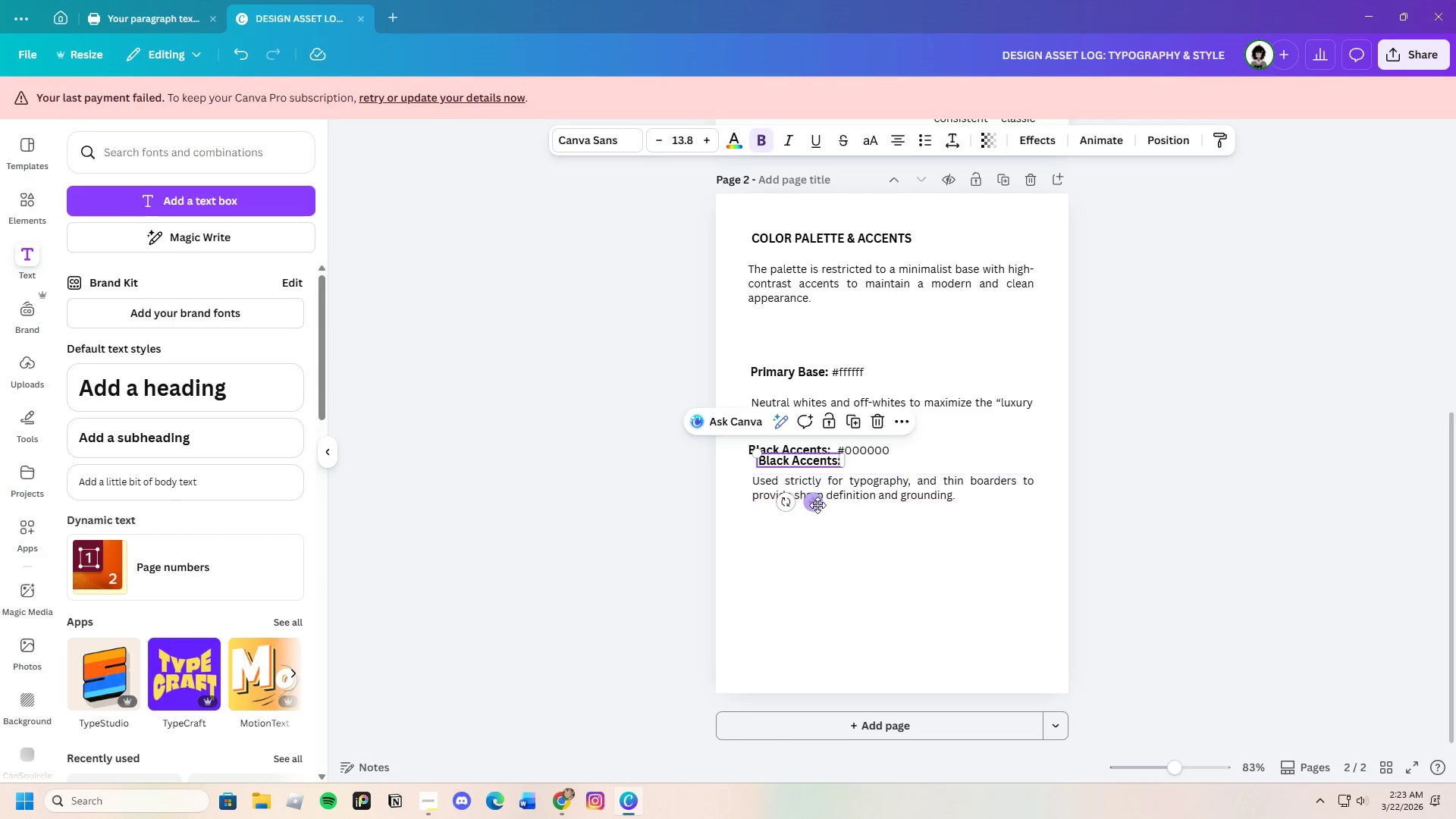 
left_click_drag(start_coordinate=[819, 507], to_coordinate=[810, 566])
 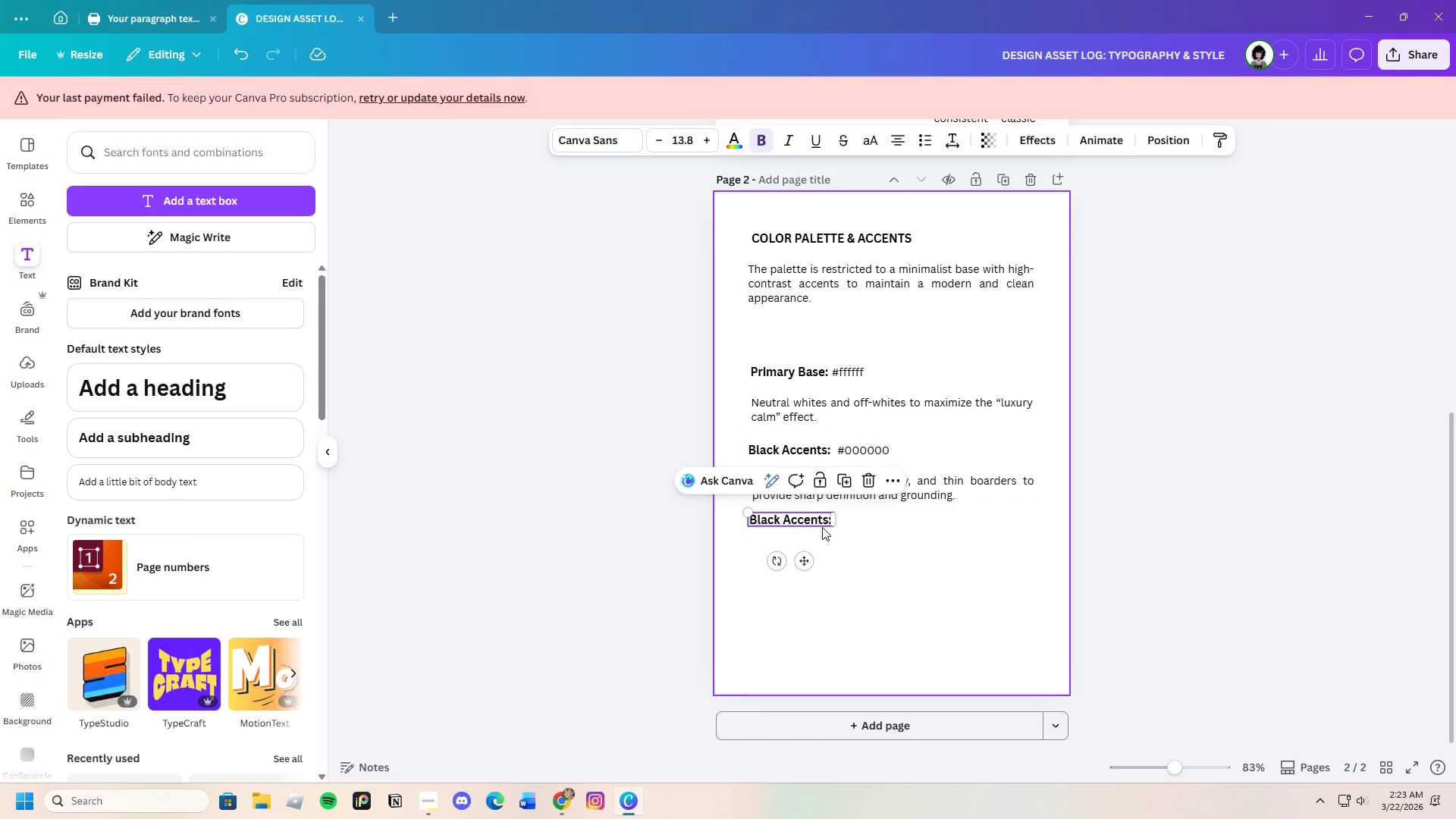 
left_click([821, 522])
 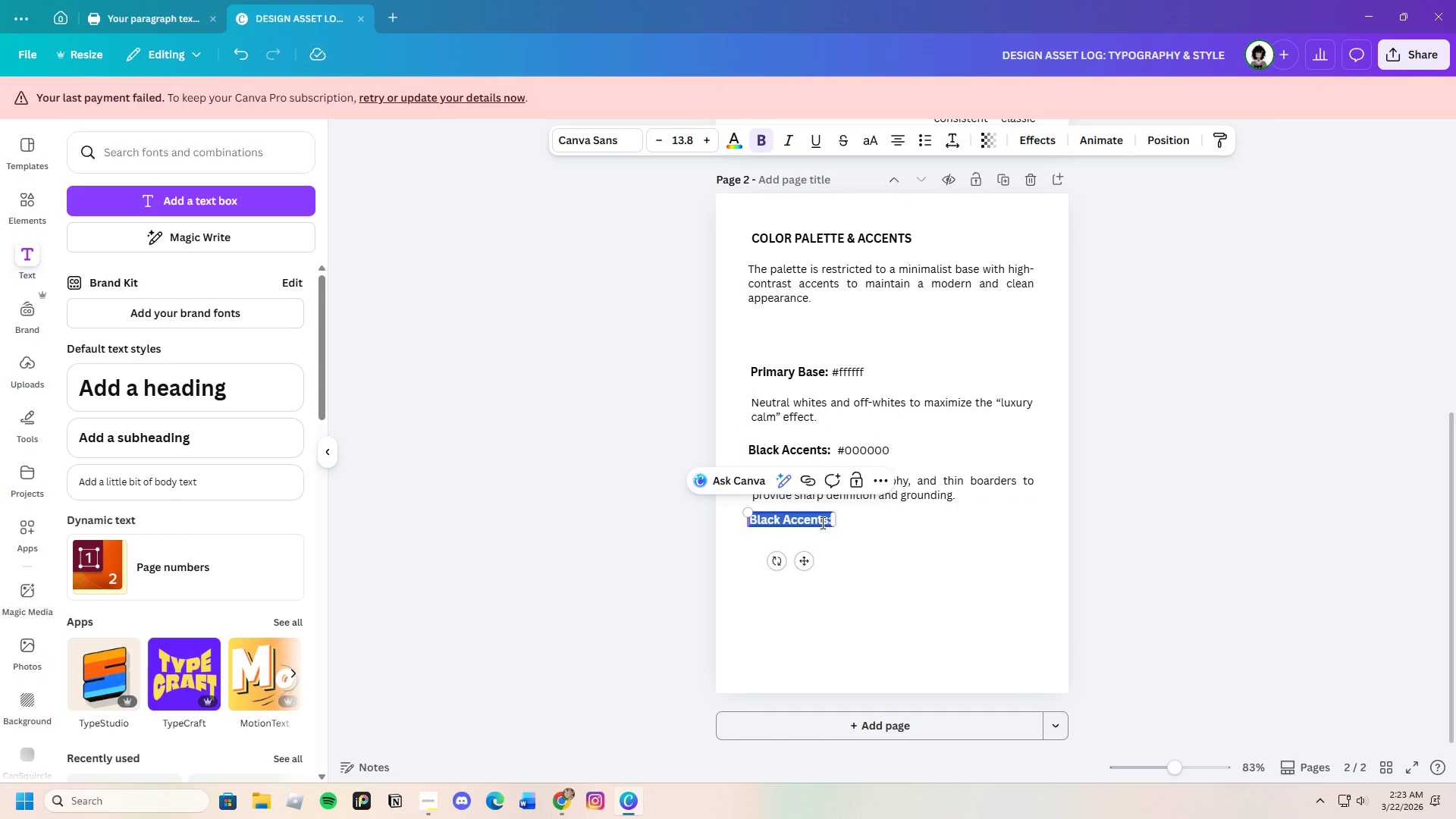 
key(Backspace)
type(Limited Secondary Clors)
key(Backspace)
key(Backspace)
key(Backspace)
key(Backspace)
type(olors:)
 